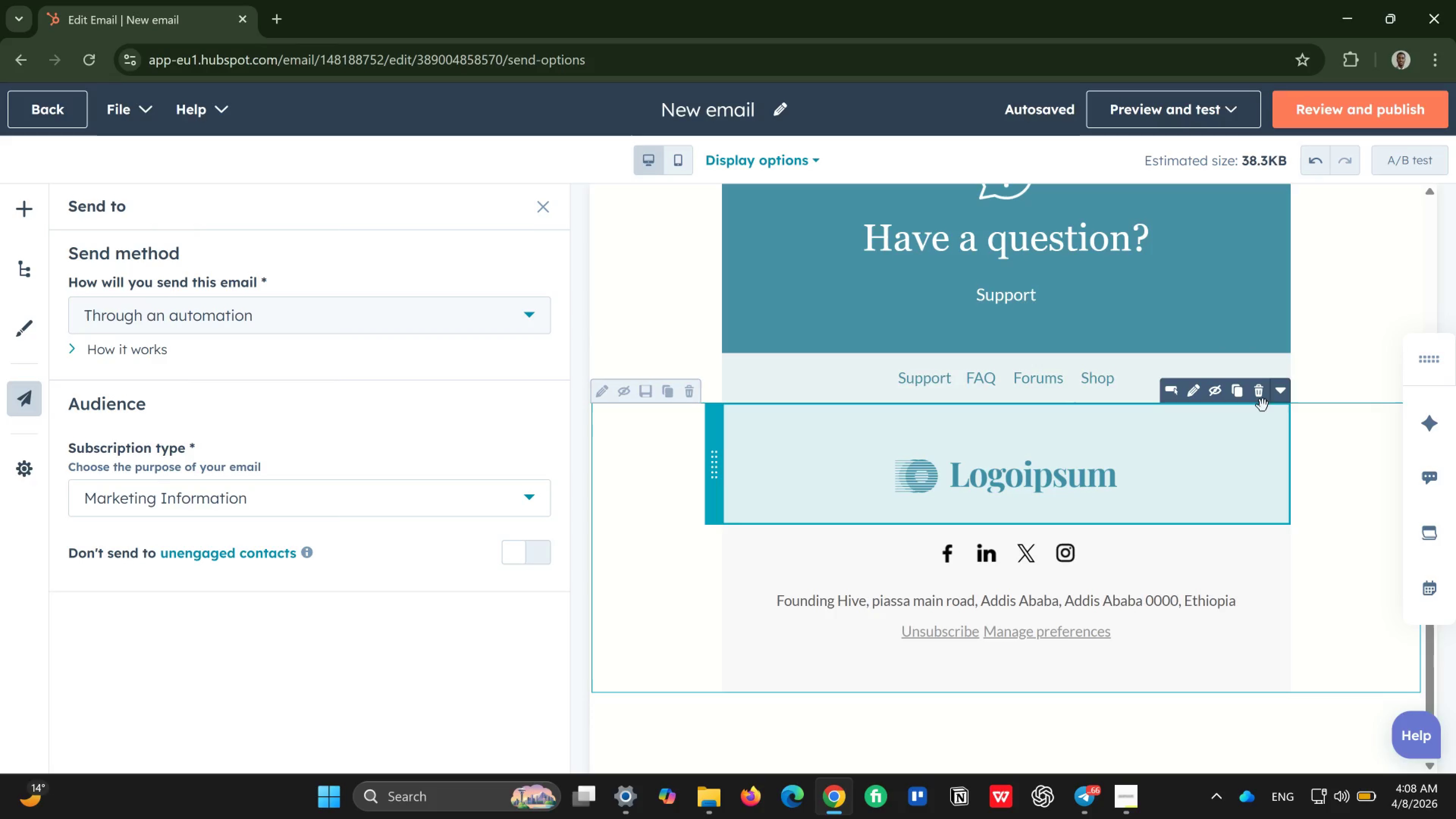 
left_click([1264, 398])
 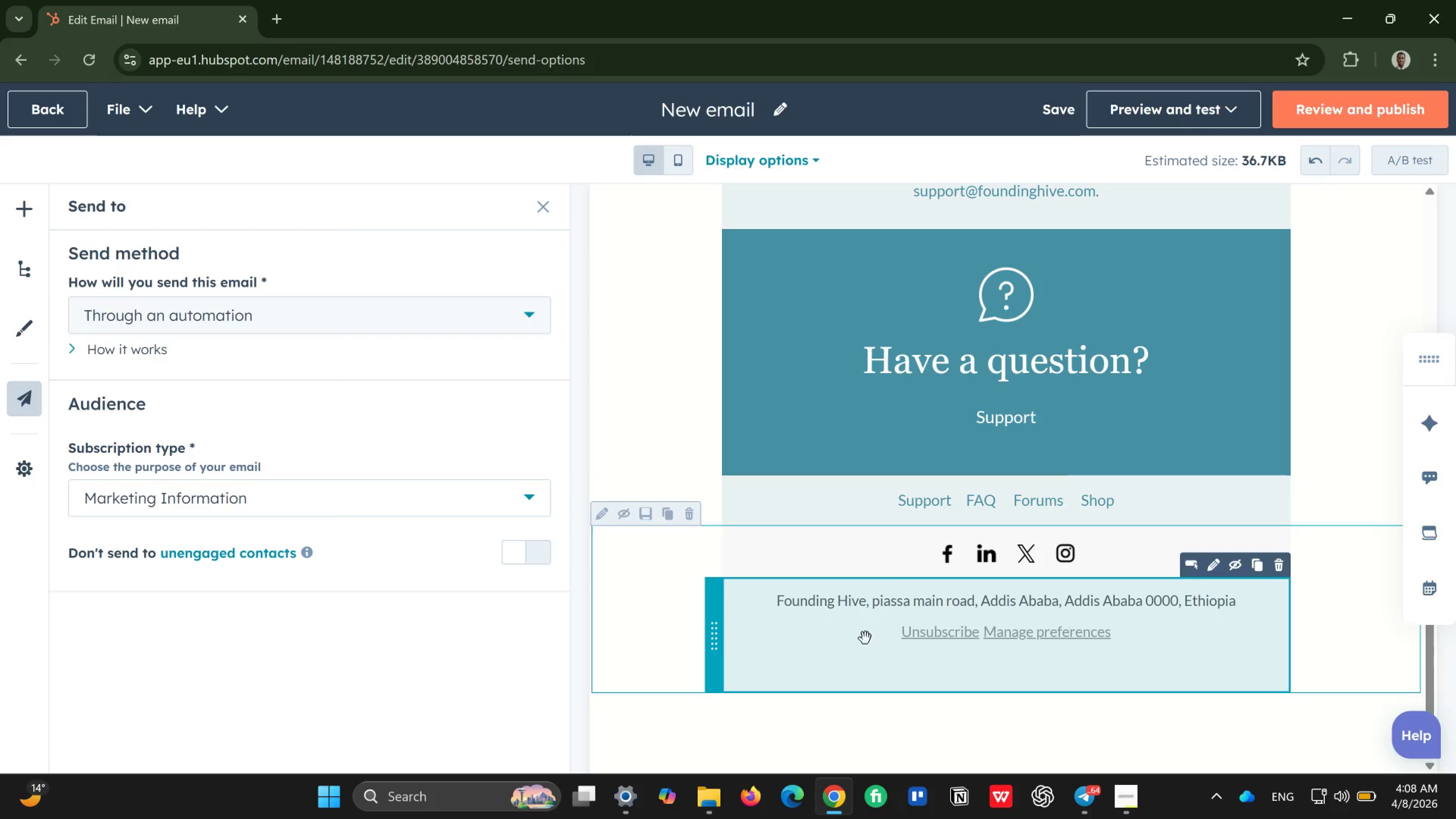 
scroll: coordinate [914, 573], scroll_direction: up, amount: 15.0
 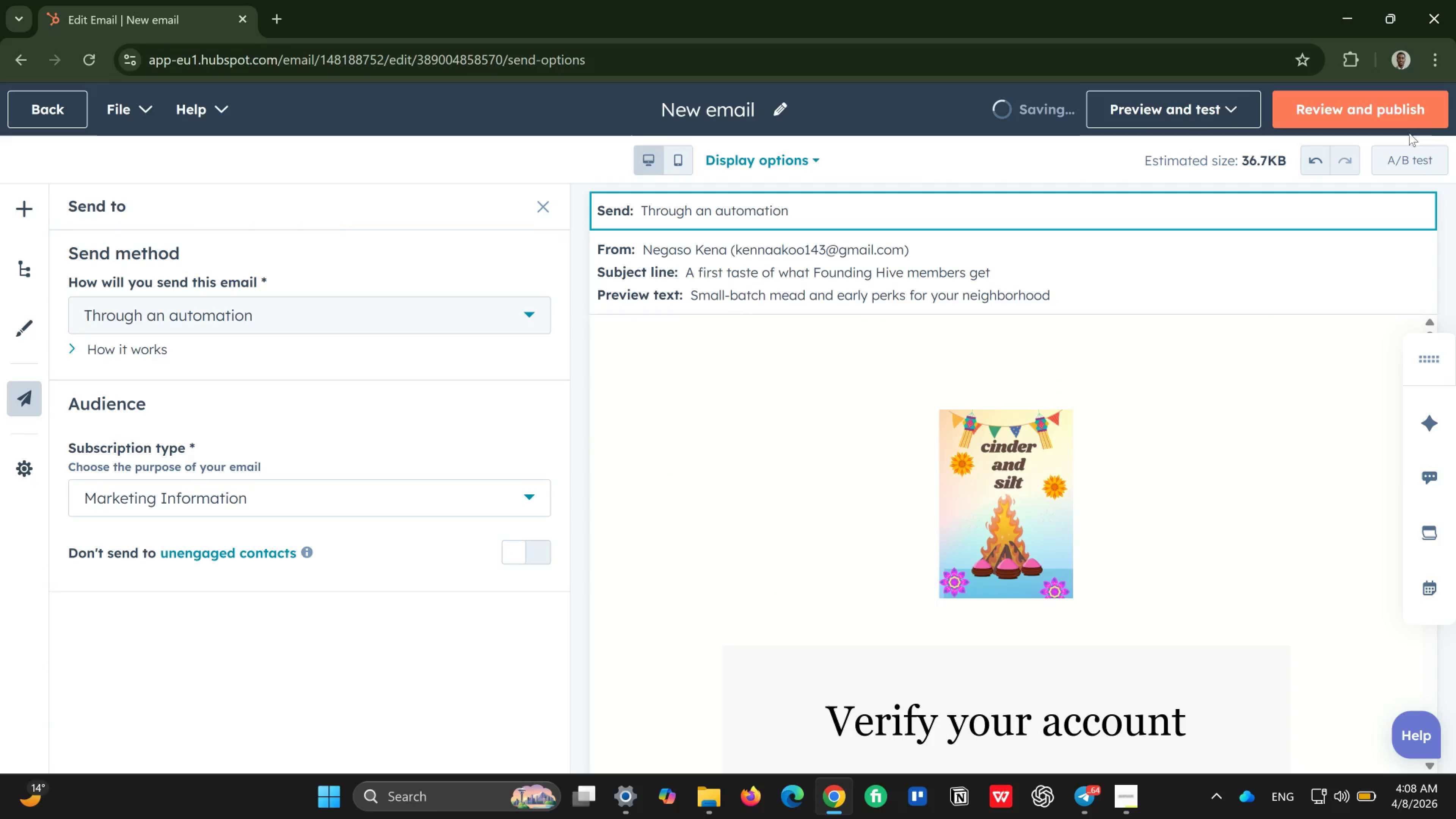 
left_click([1364, 99])
 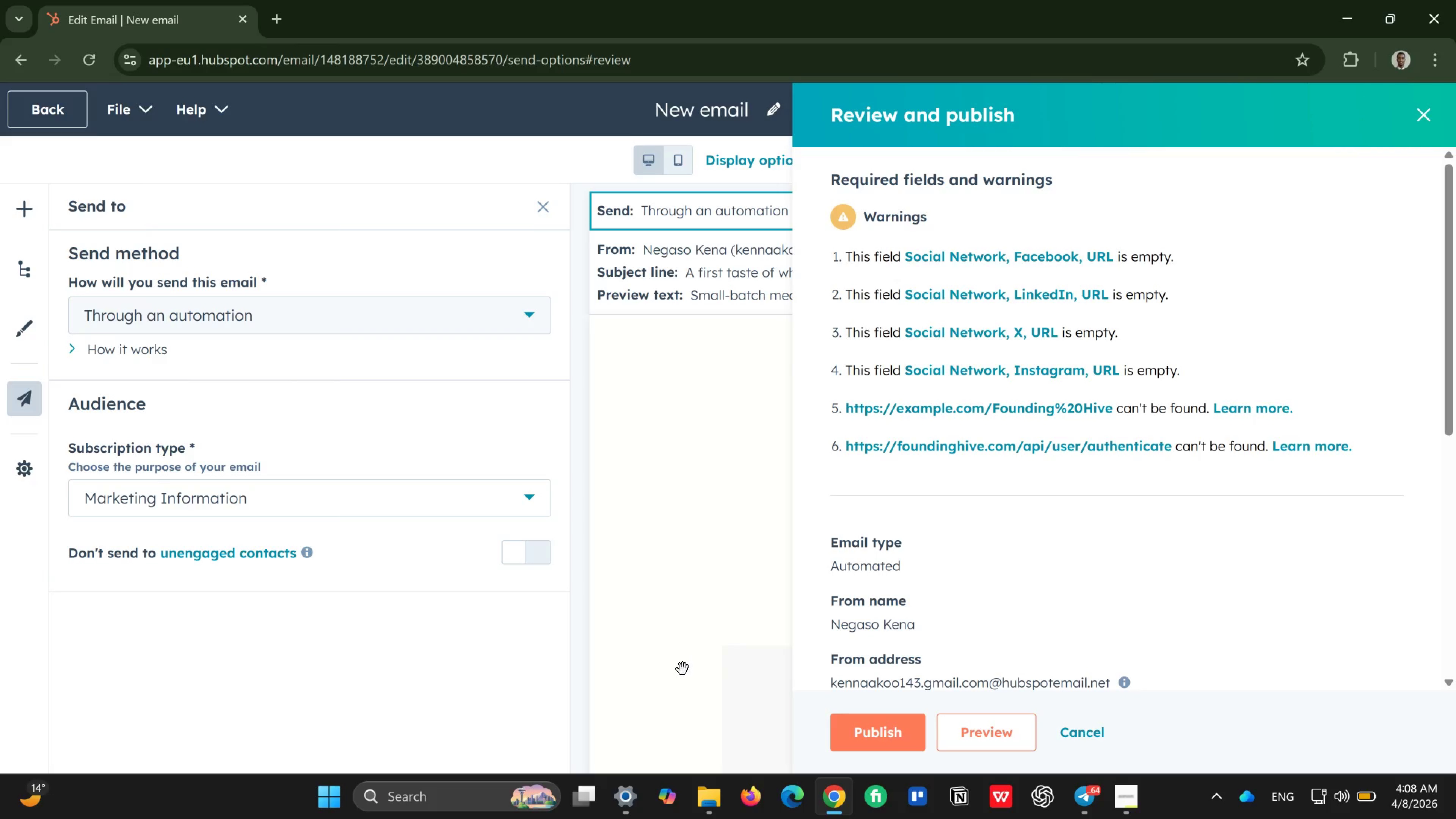 
scroll: coordinate [913, 599], scroll_direction: down, amount: 9.0
 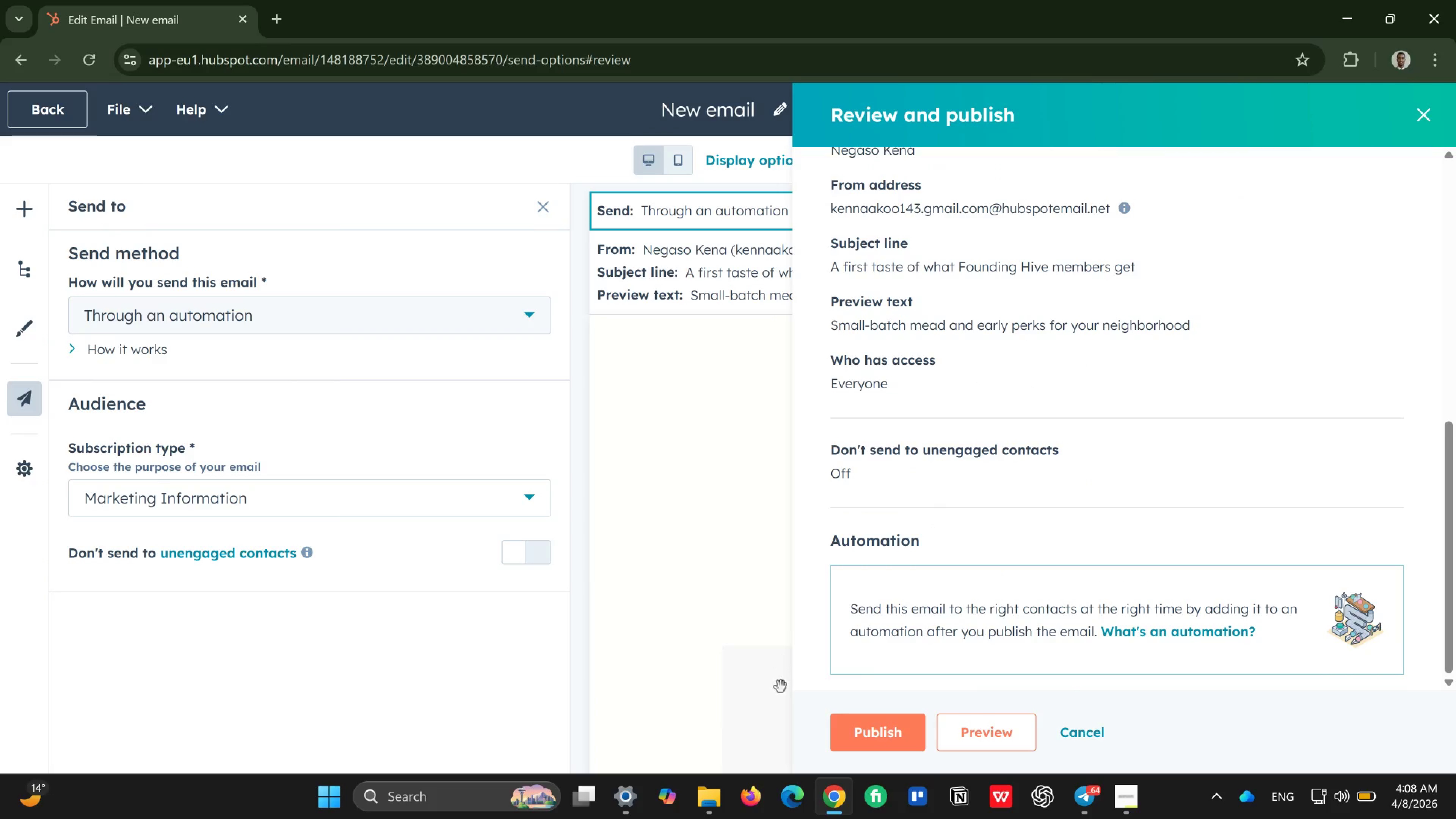 
wait(5.58)
 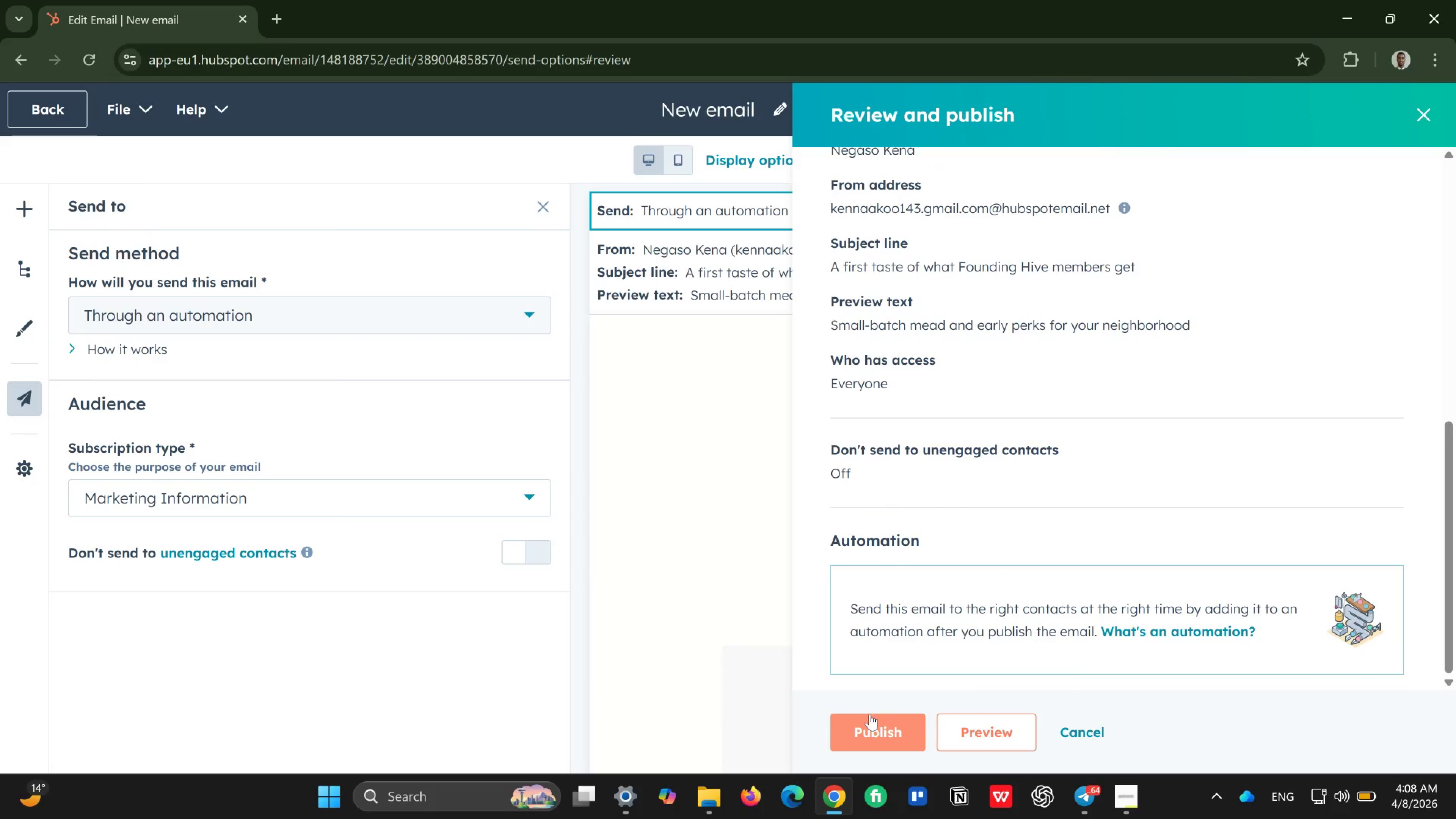 
left_click([890, 737])
 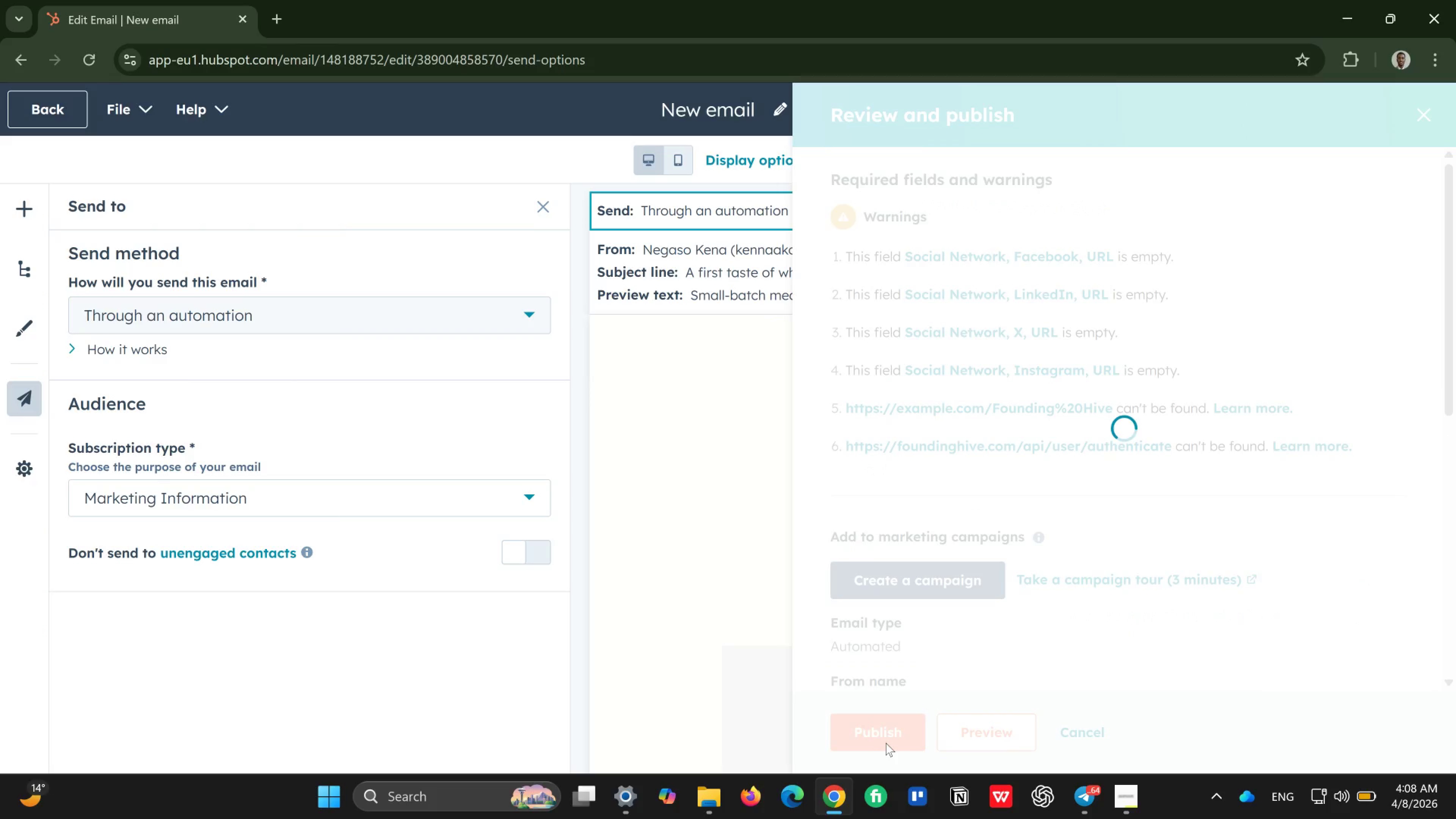 
wait(7.82)
 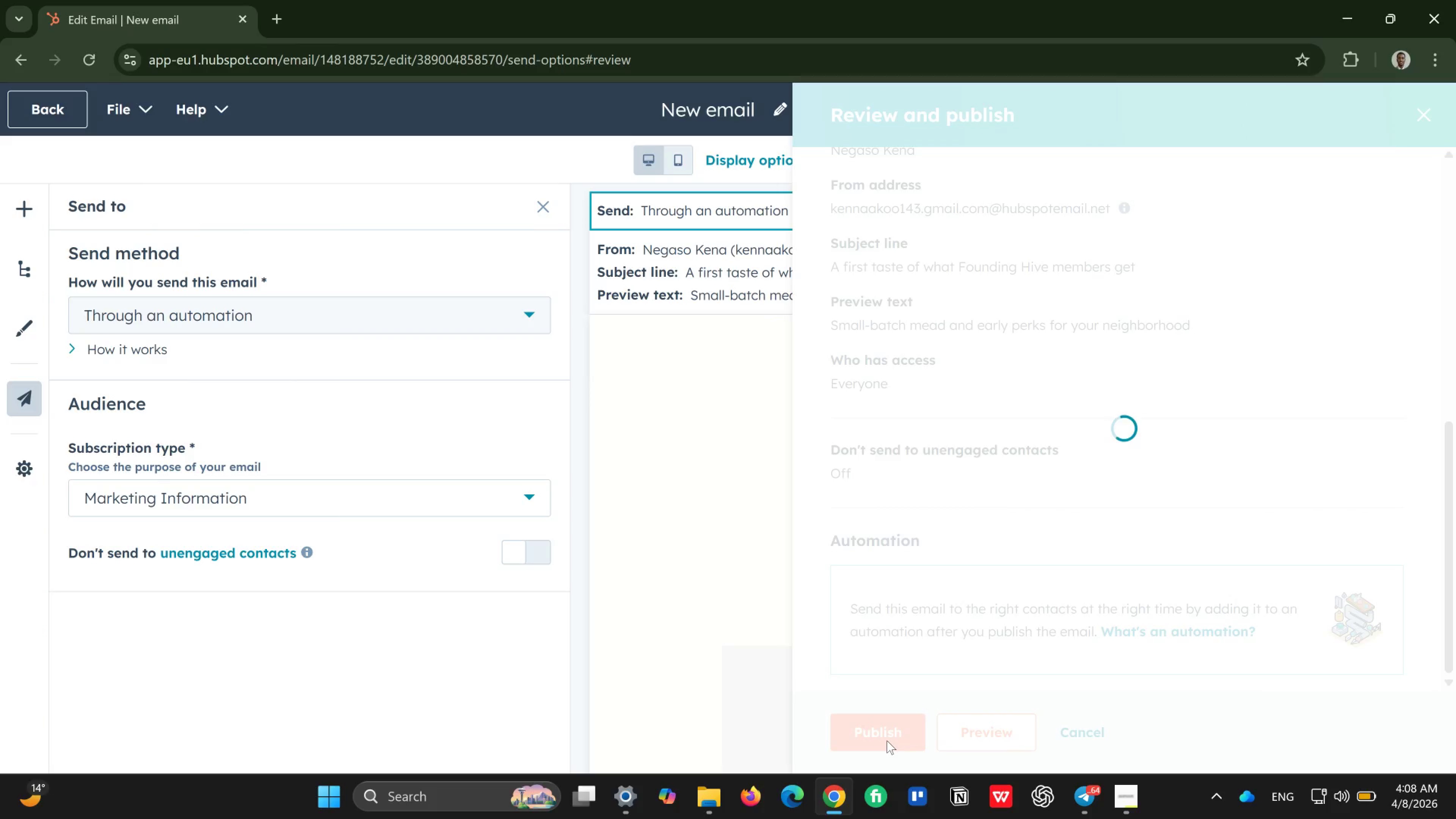 
scroll: coordinate [681, 541], scroll_direction: down, amount: 2.0
 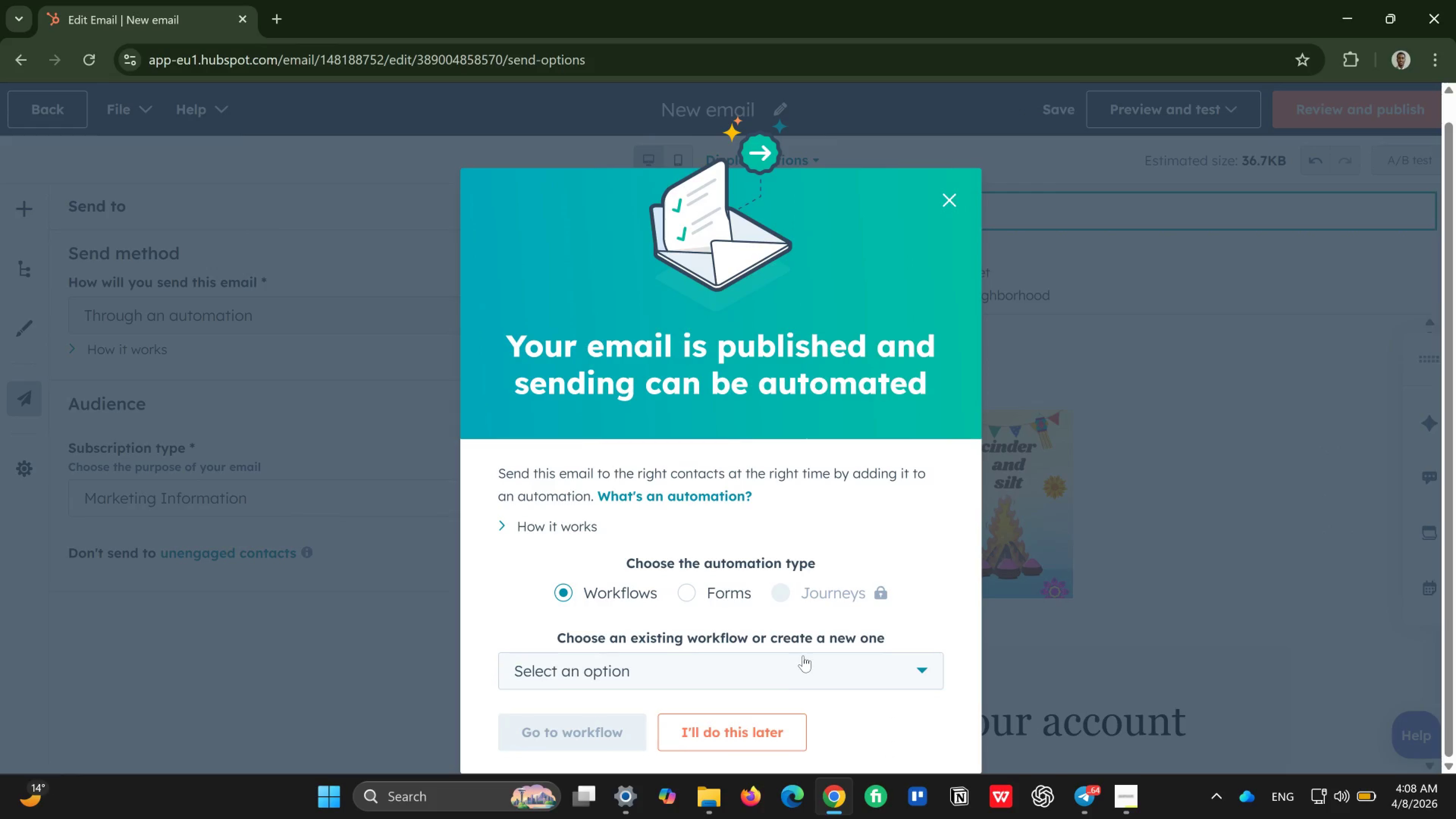 
left_click([803, 656])
 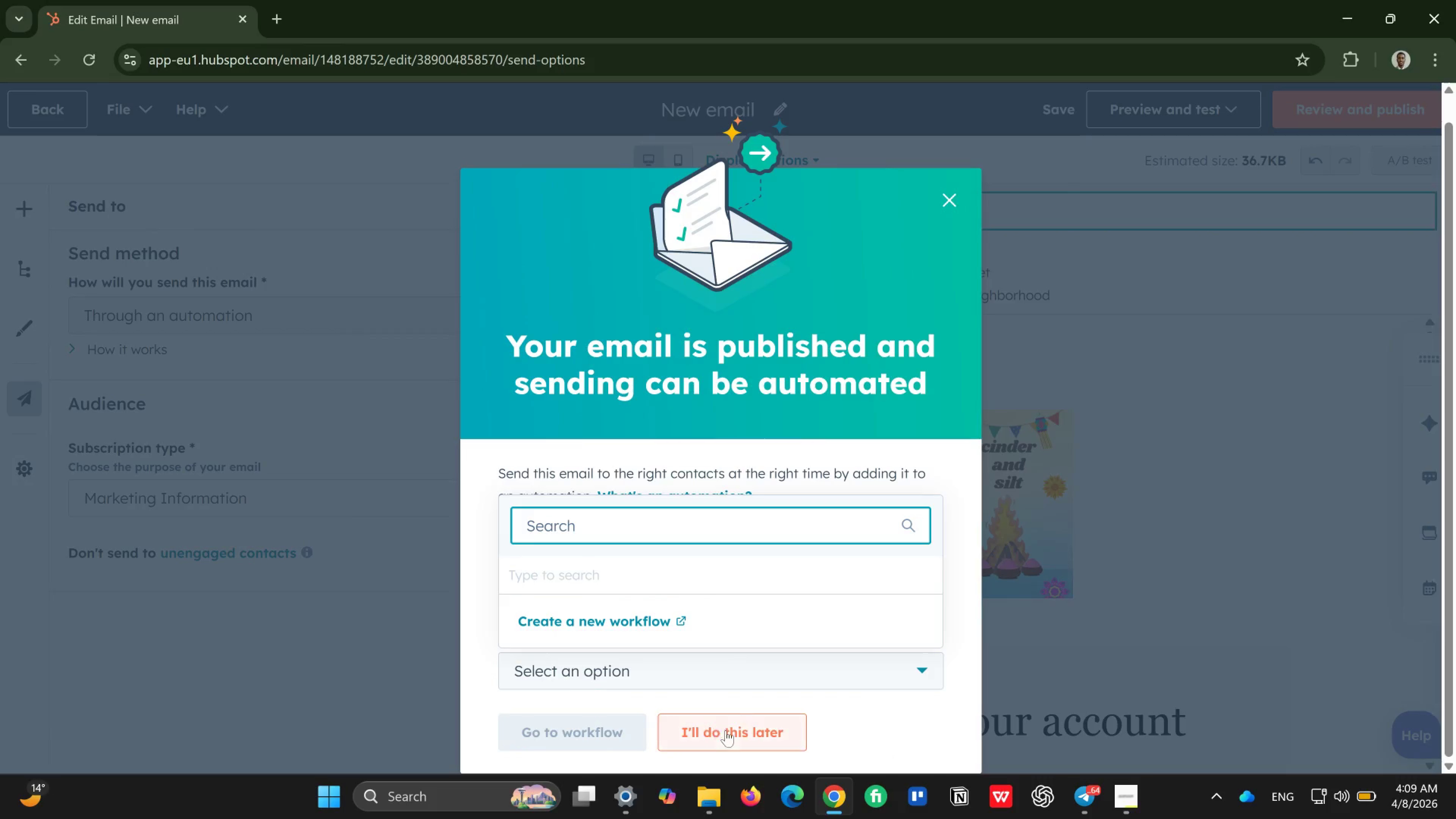 
left_click([733, 740])
 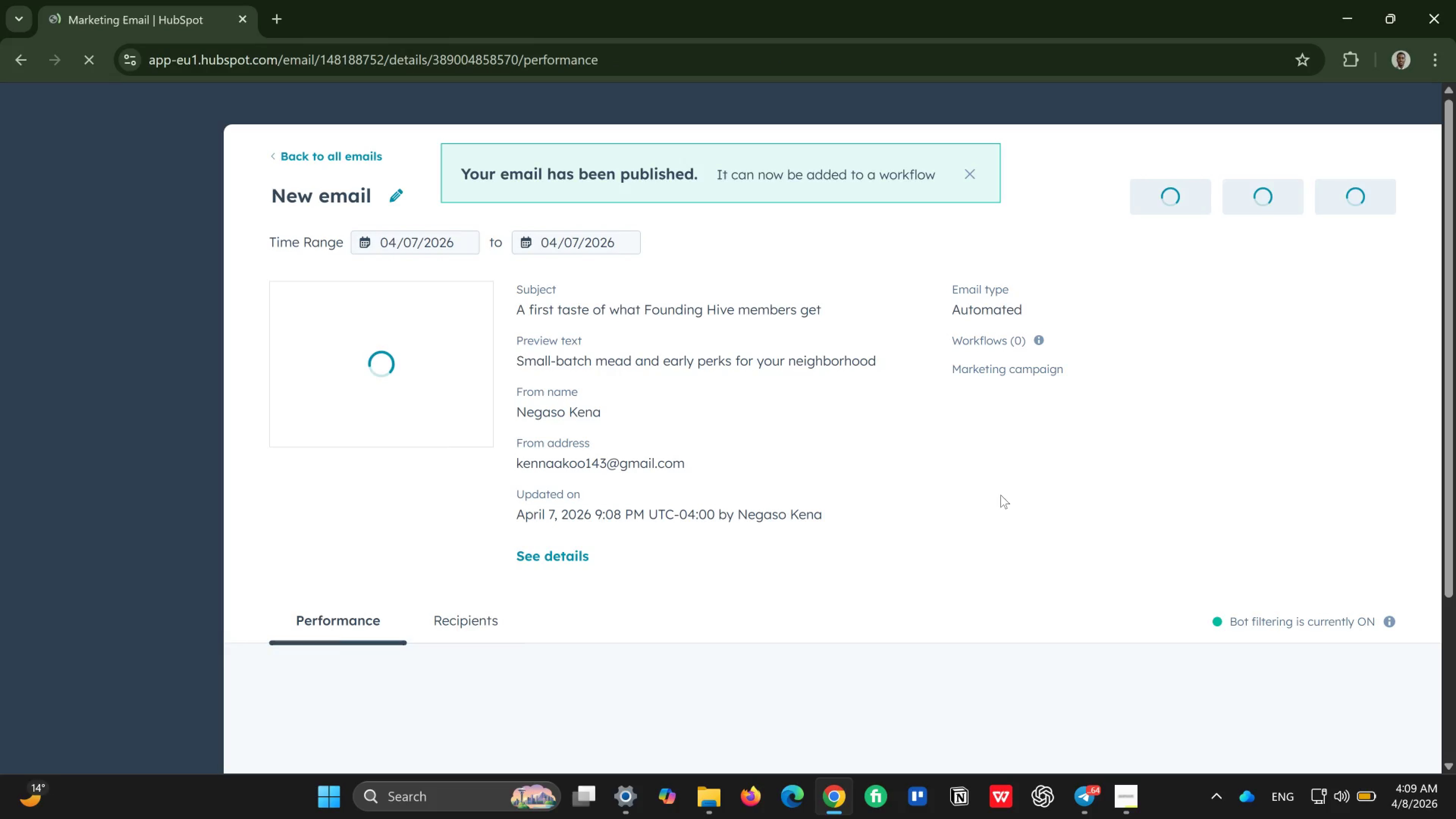 
wait(12.29)
 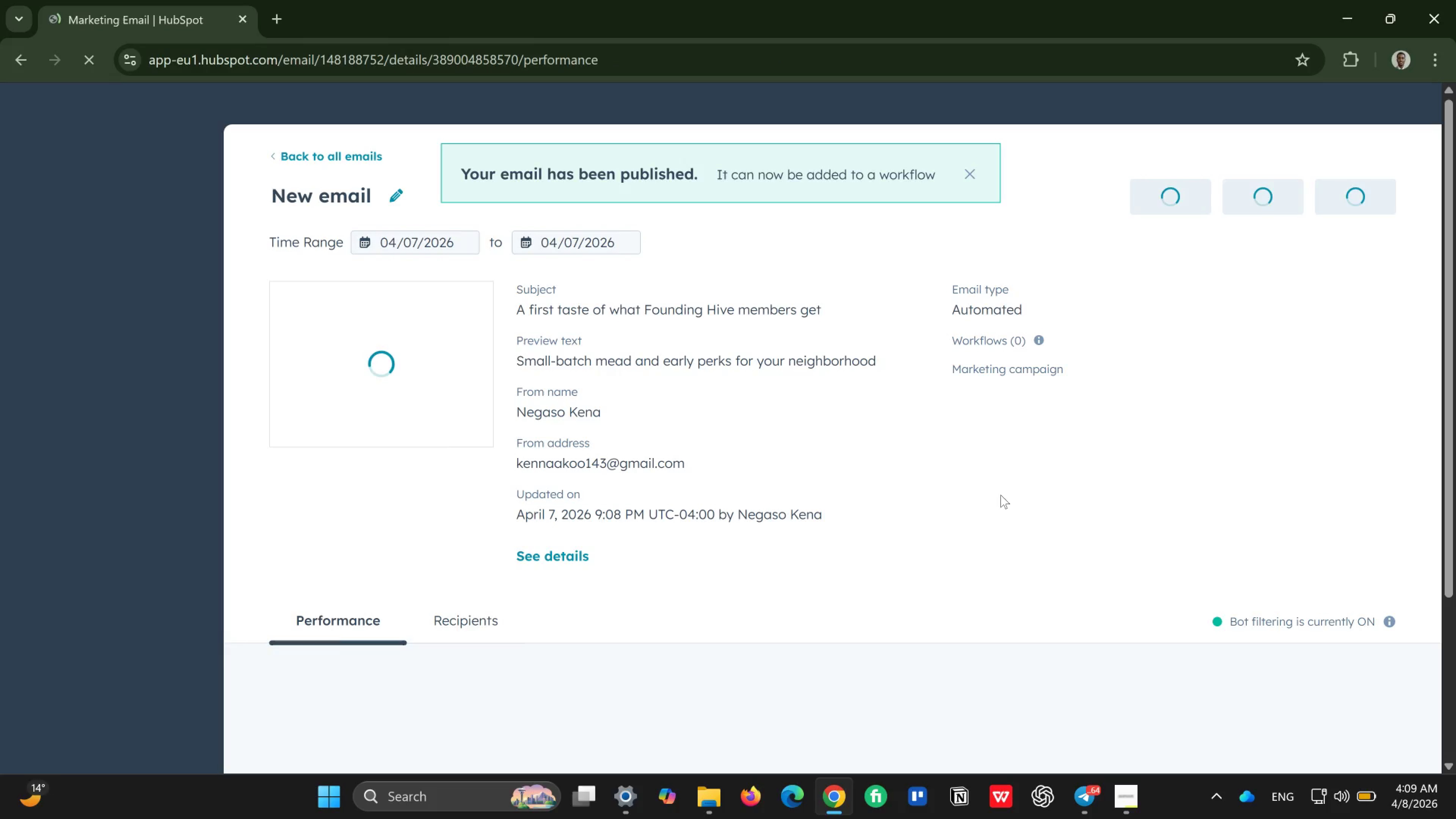 
left_click([397, 191])
 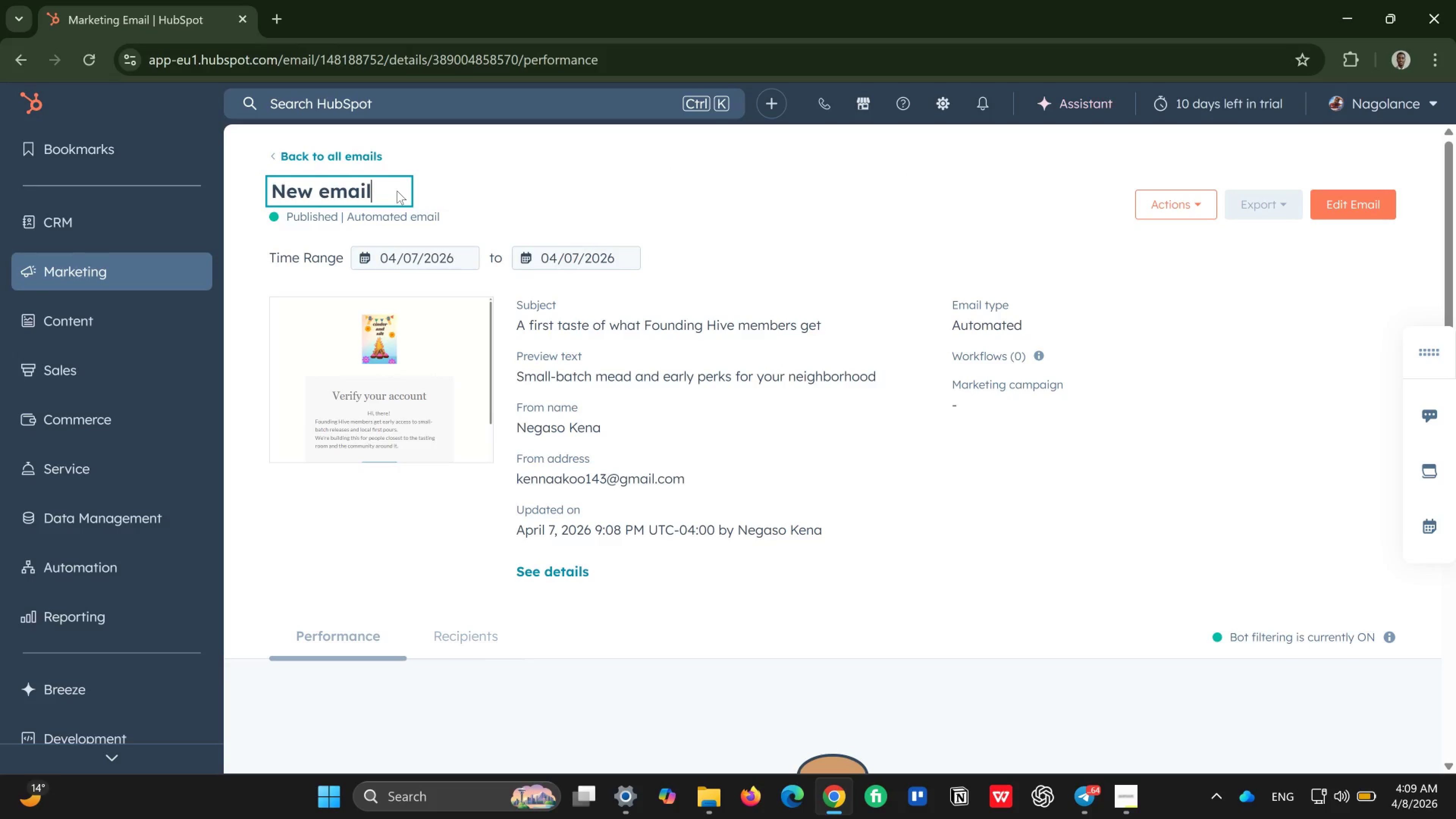 
hold_key(key=Backspace, duration=0.72)
 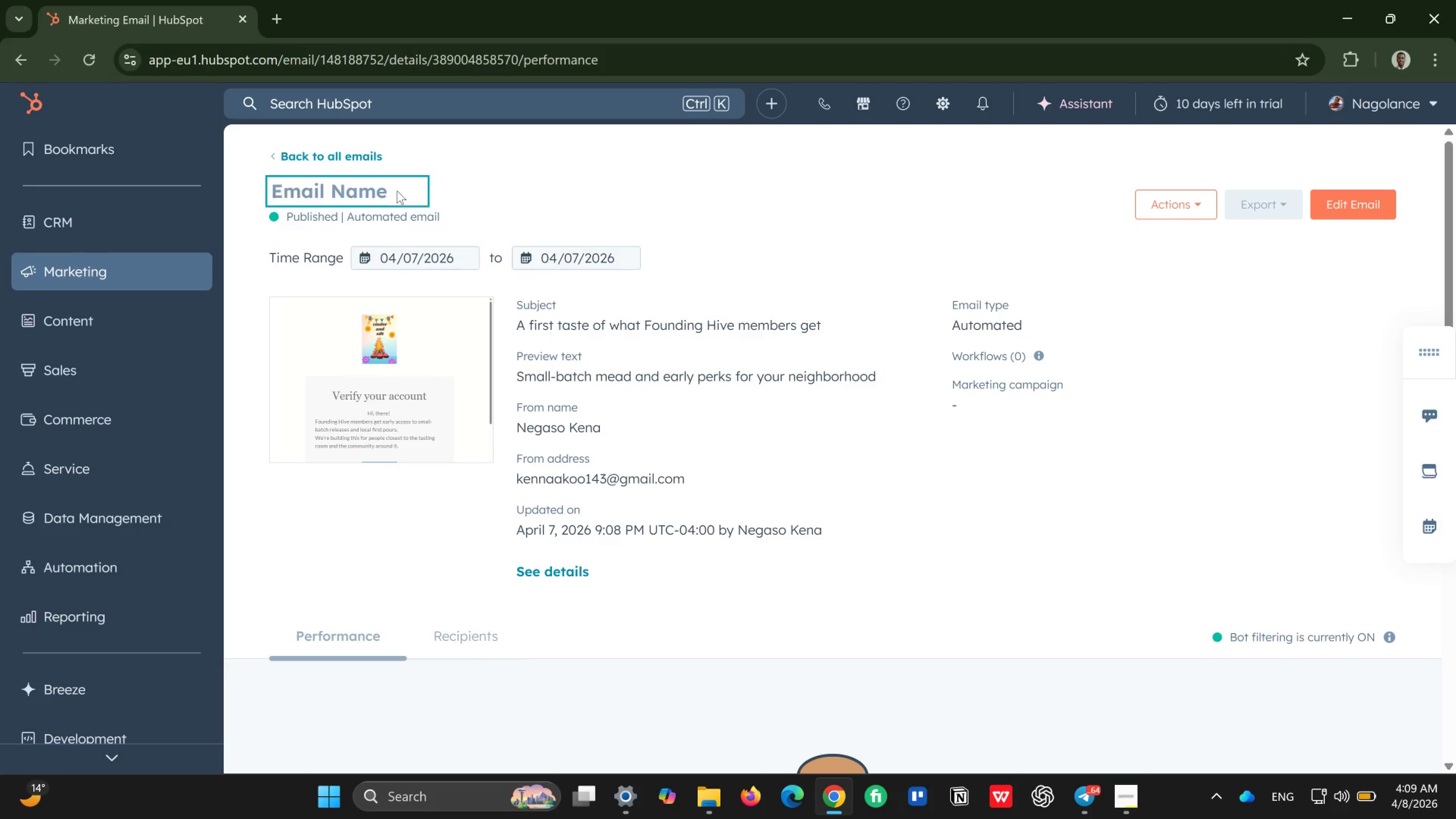 
key(Backspace)
type(EMS)
key(Backspace)
type(L - )
 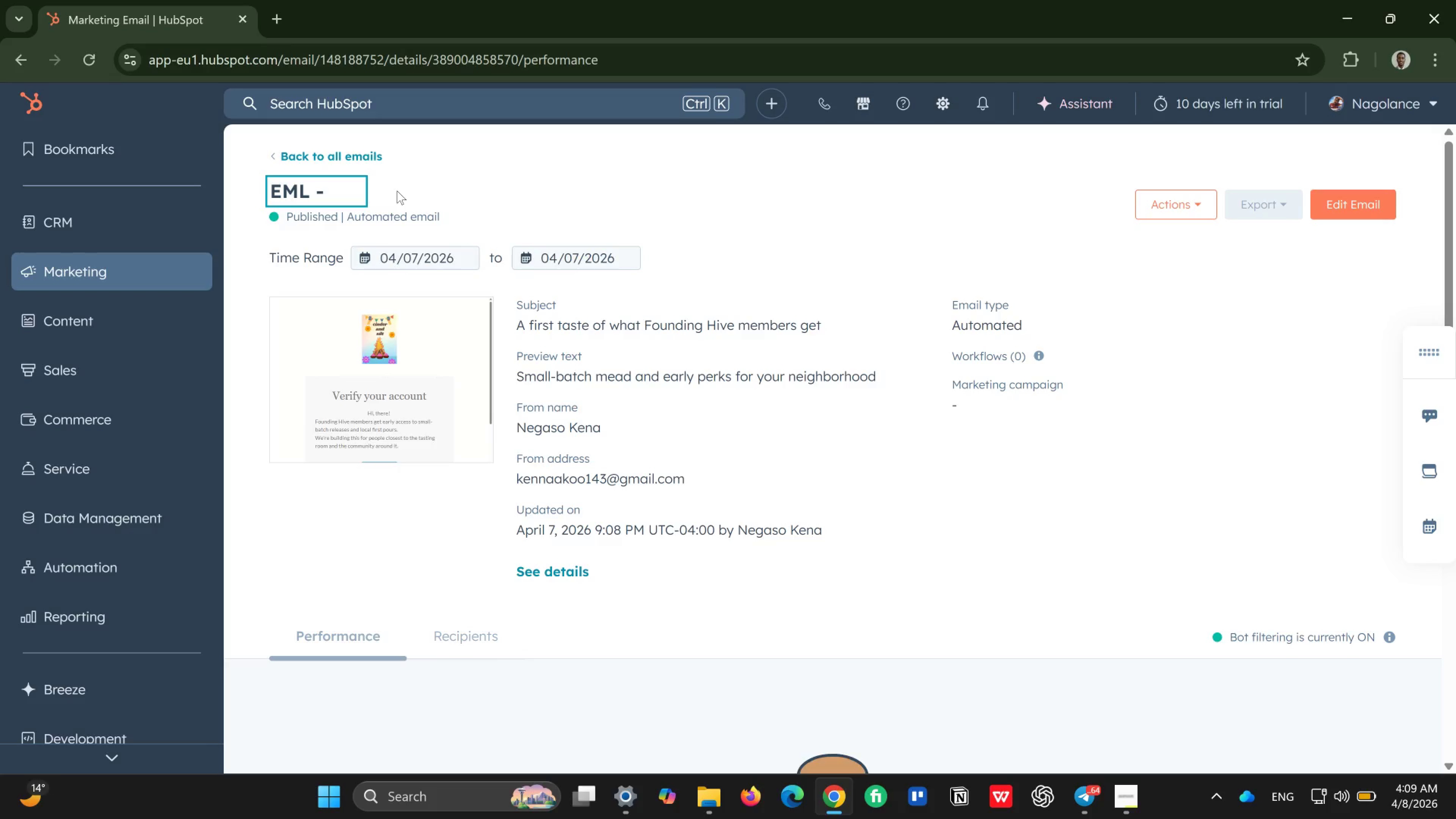 
type(Founding Hive 02 - The Taste)
 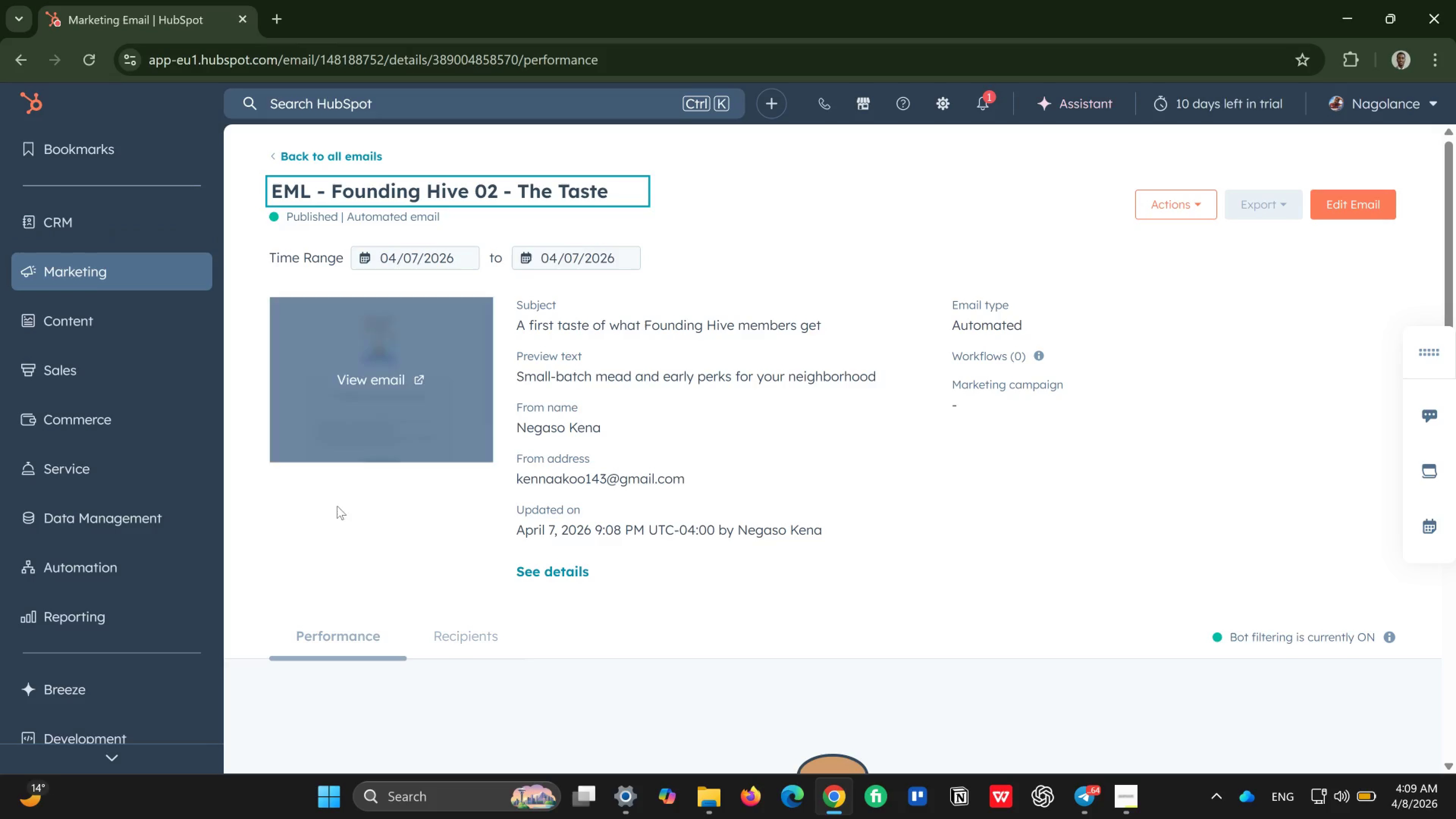 
scroll: coordinate [596, 497], scroll_direction: down, amount: 1.0
 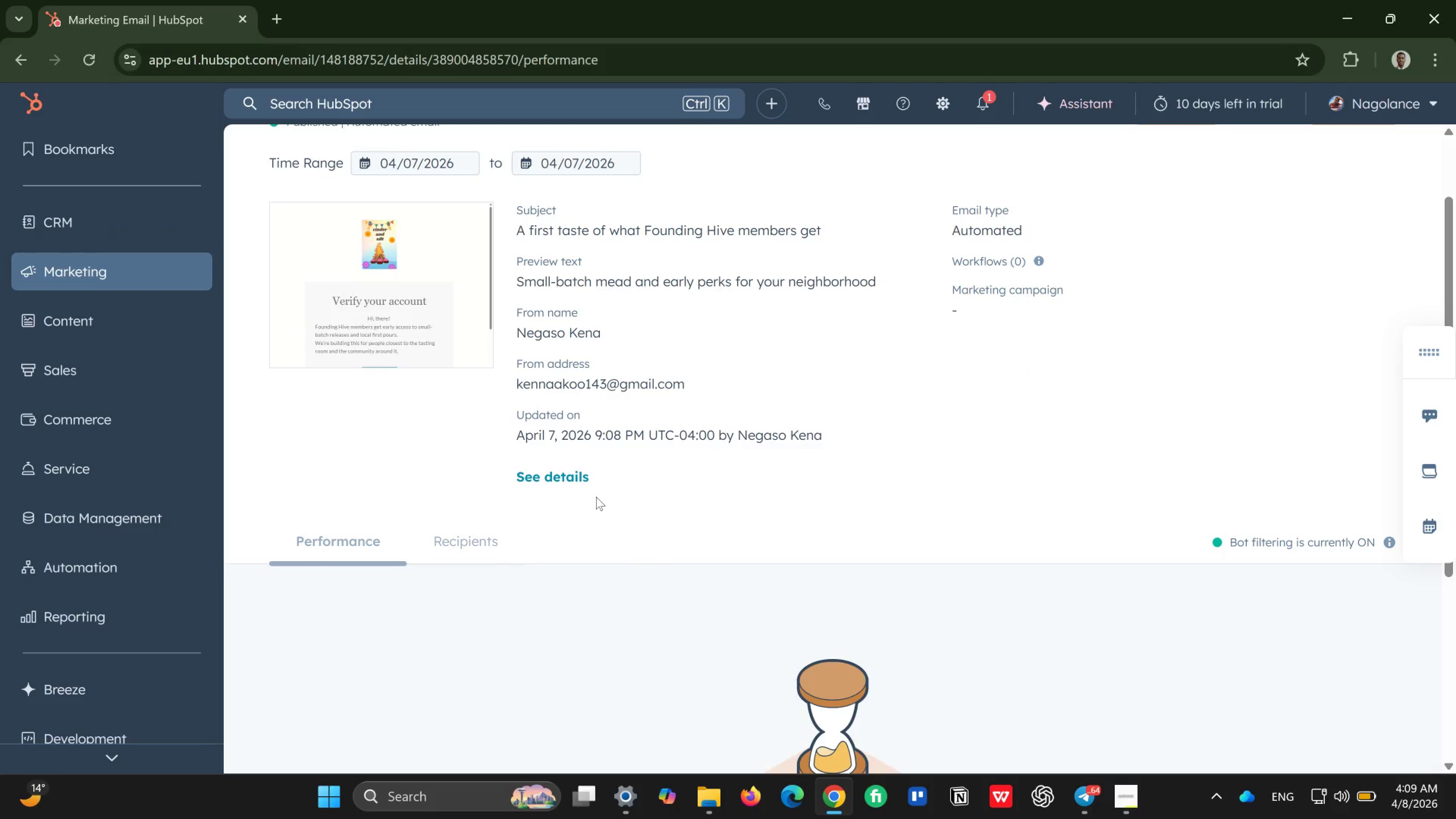 
scroll: coordinate [596, 497], scroll_direction: up, amount: 3.0
 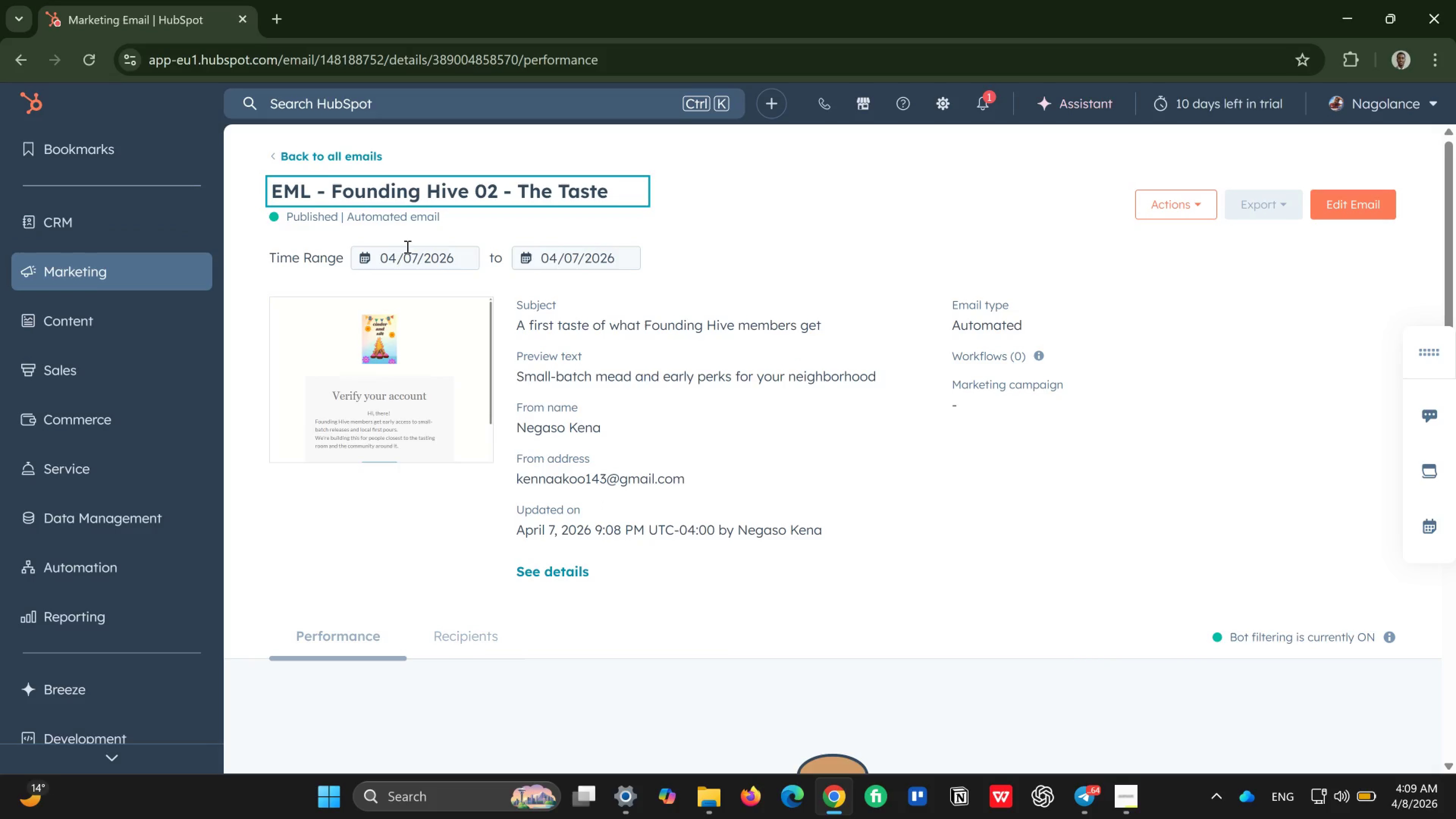 
left_click([117, 265])
 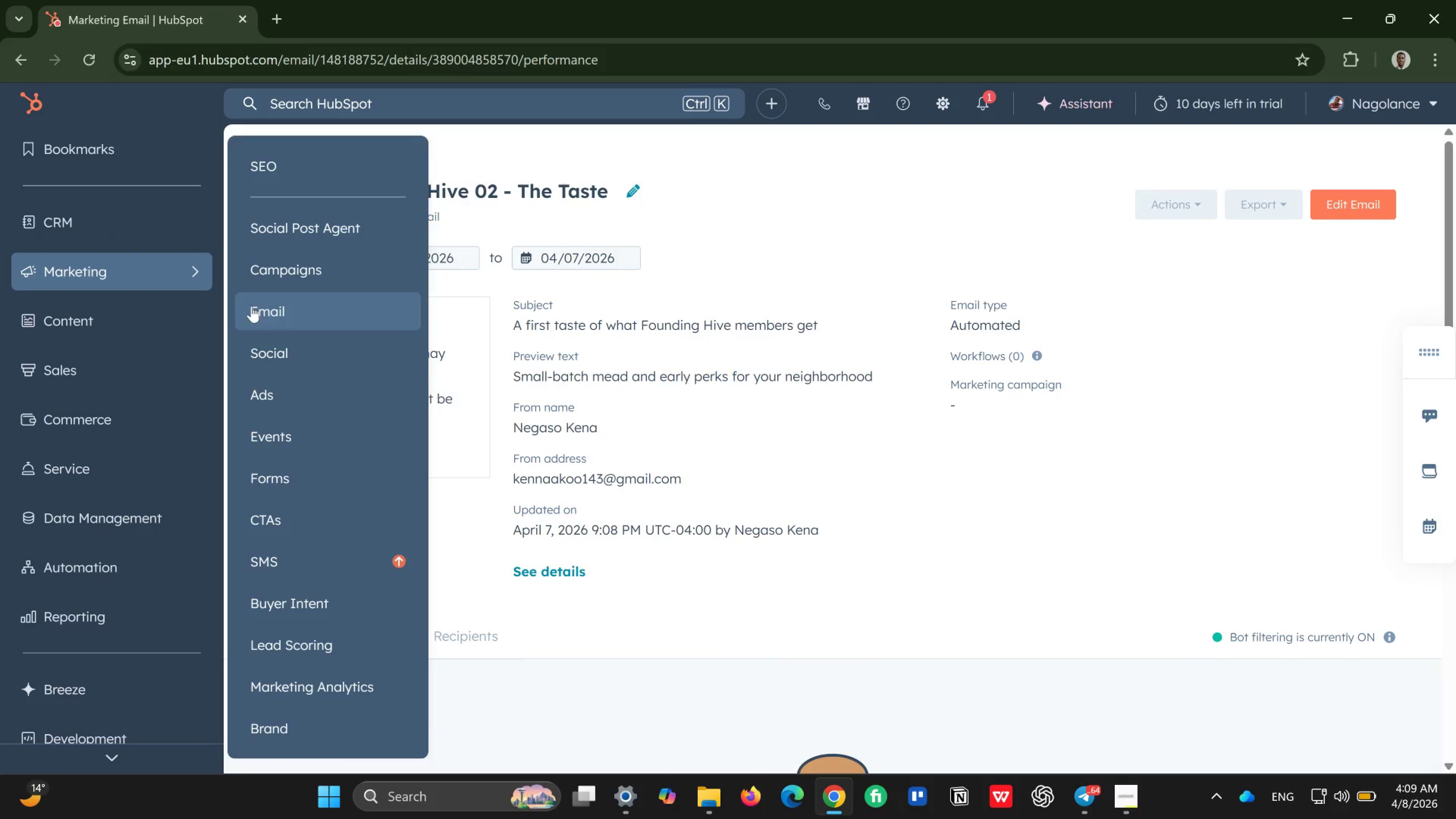 
left_click([271, 309])
 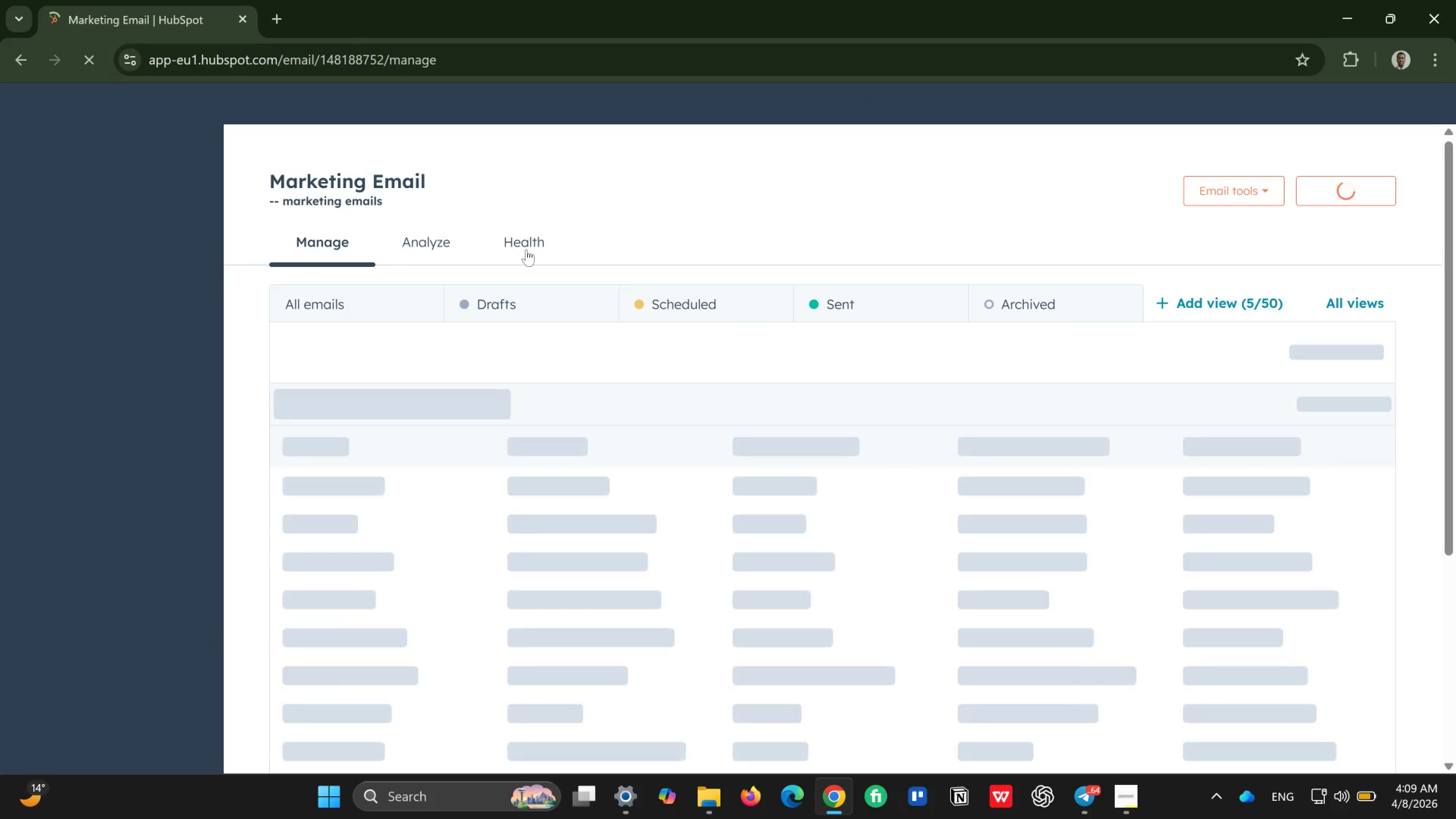 
wait(9.57)
 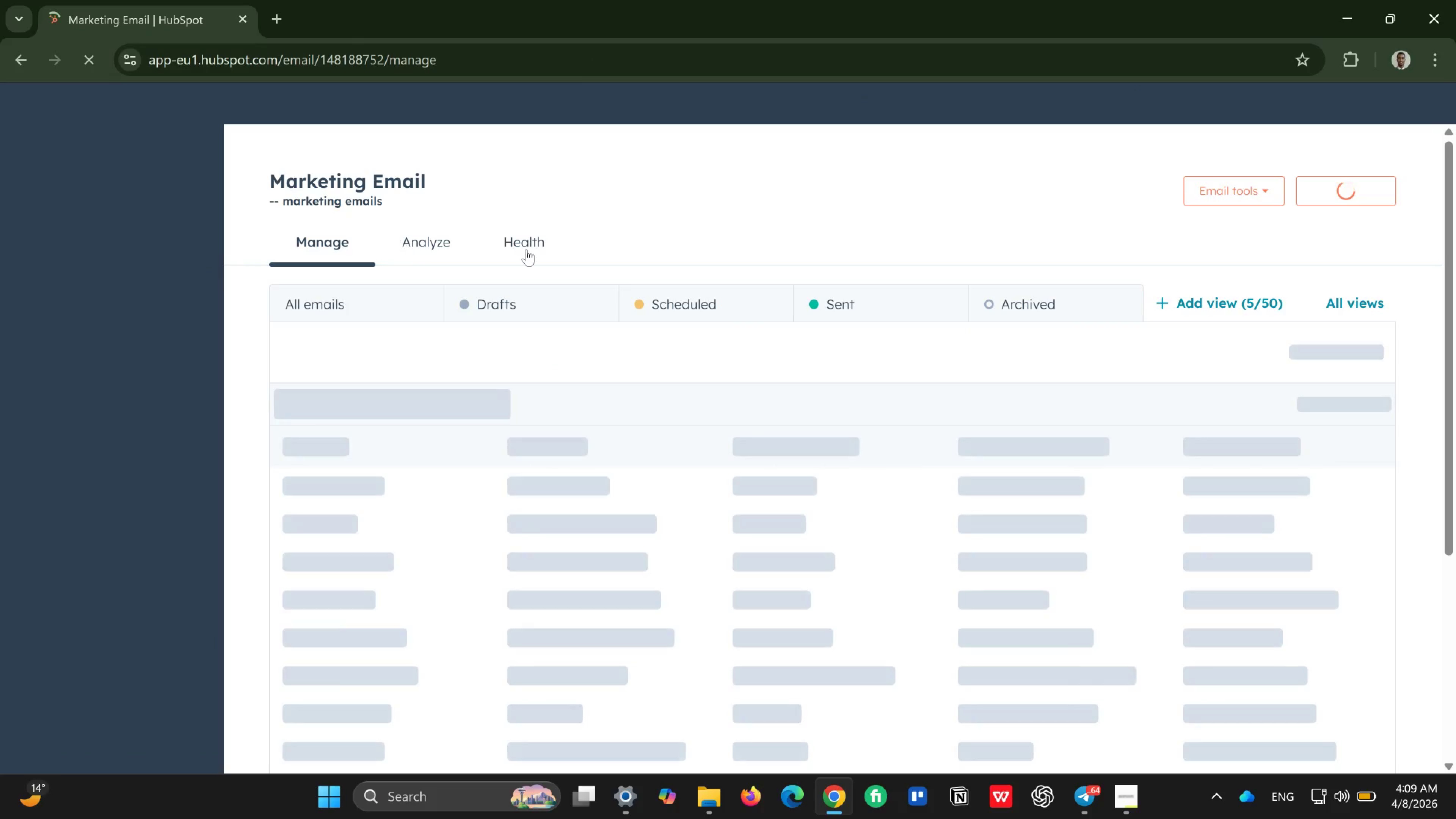 
left_click([1366, 186])
 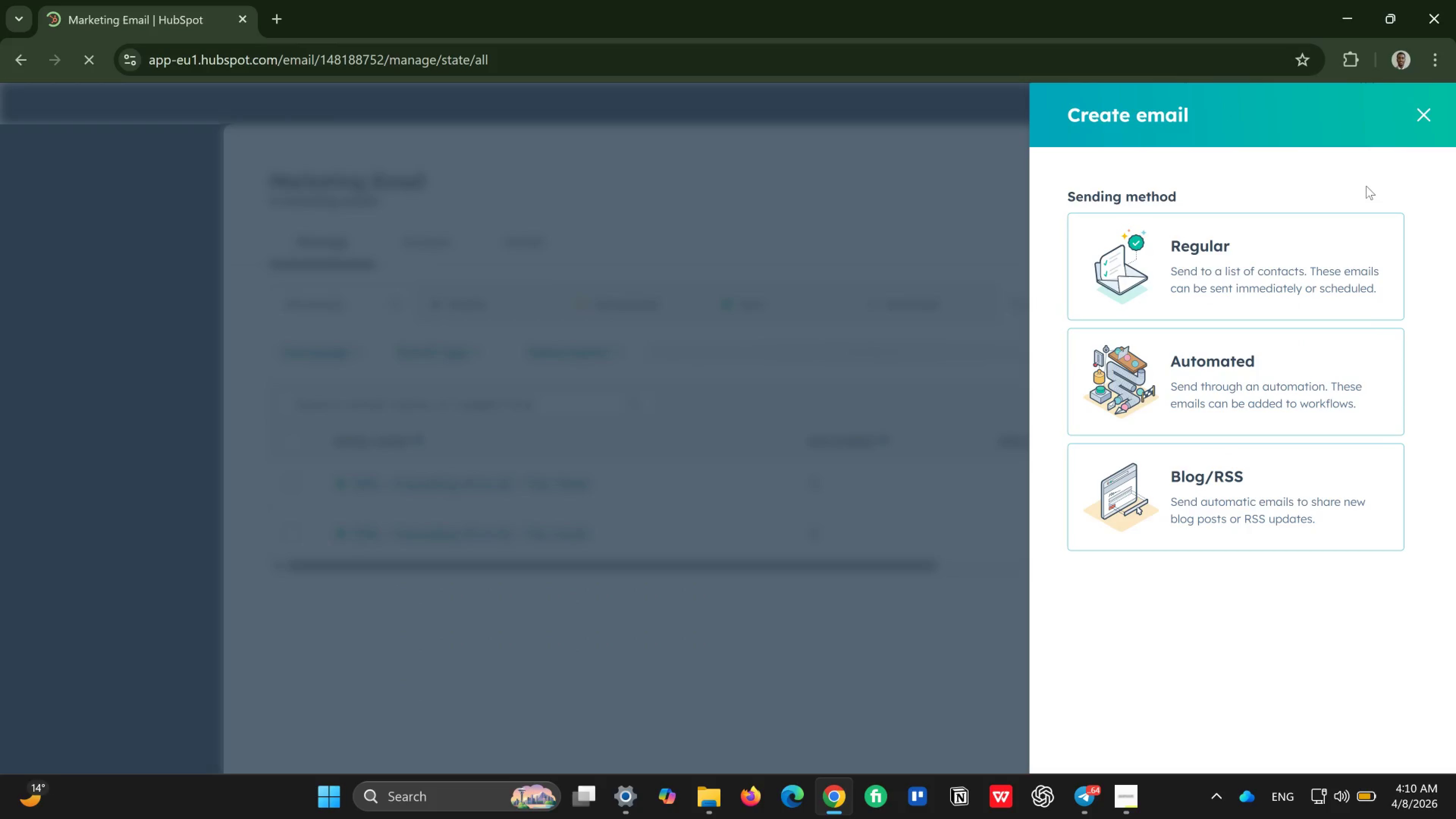 
left_click([1228, 376])
 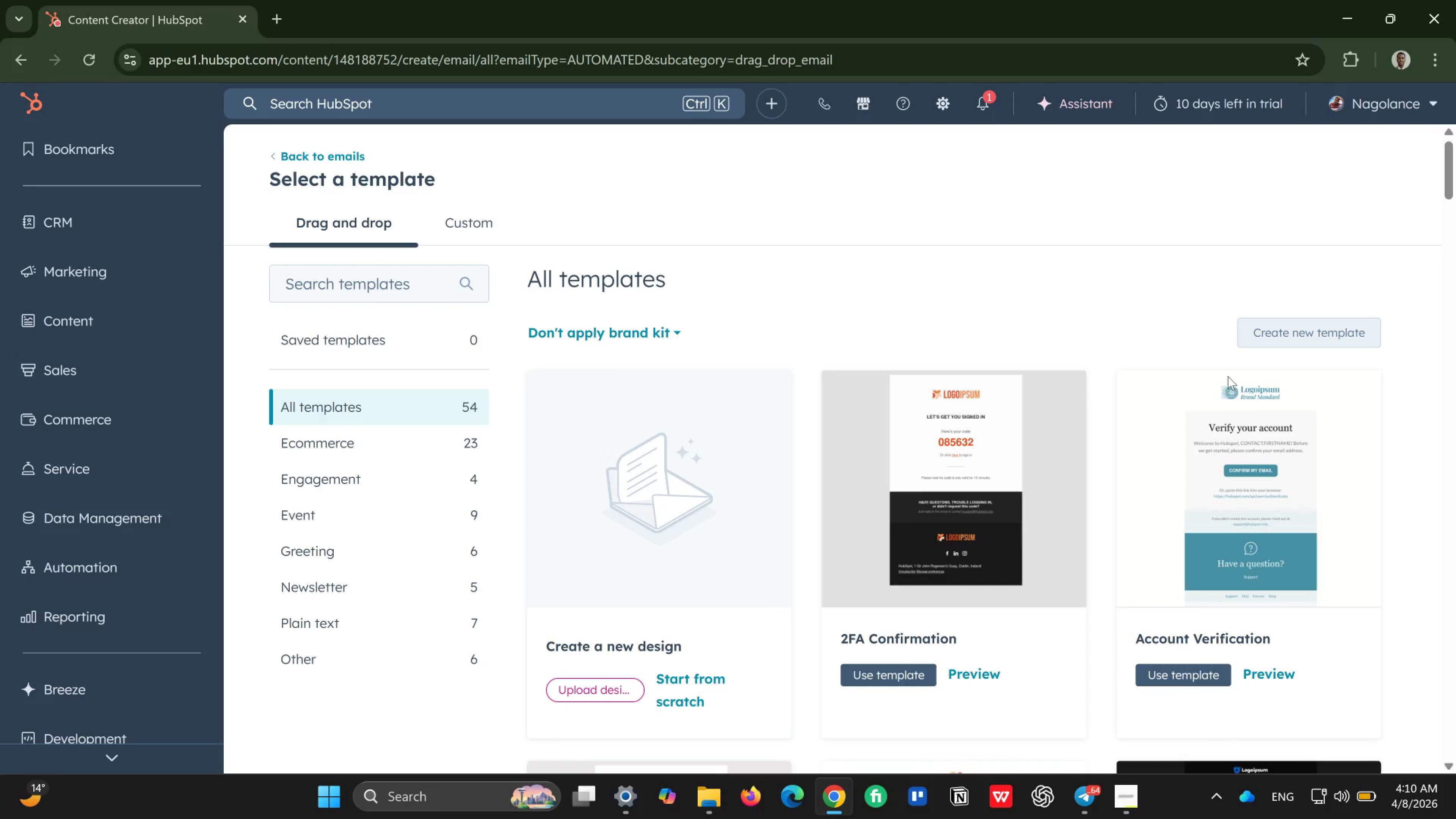 
wait(38.46)
 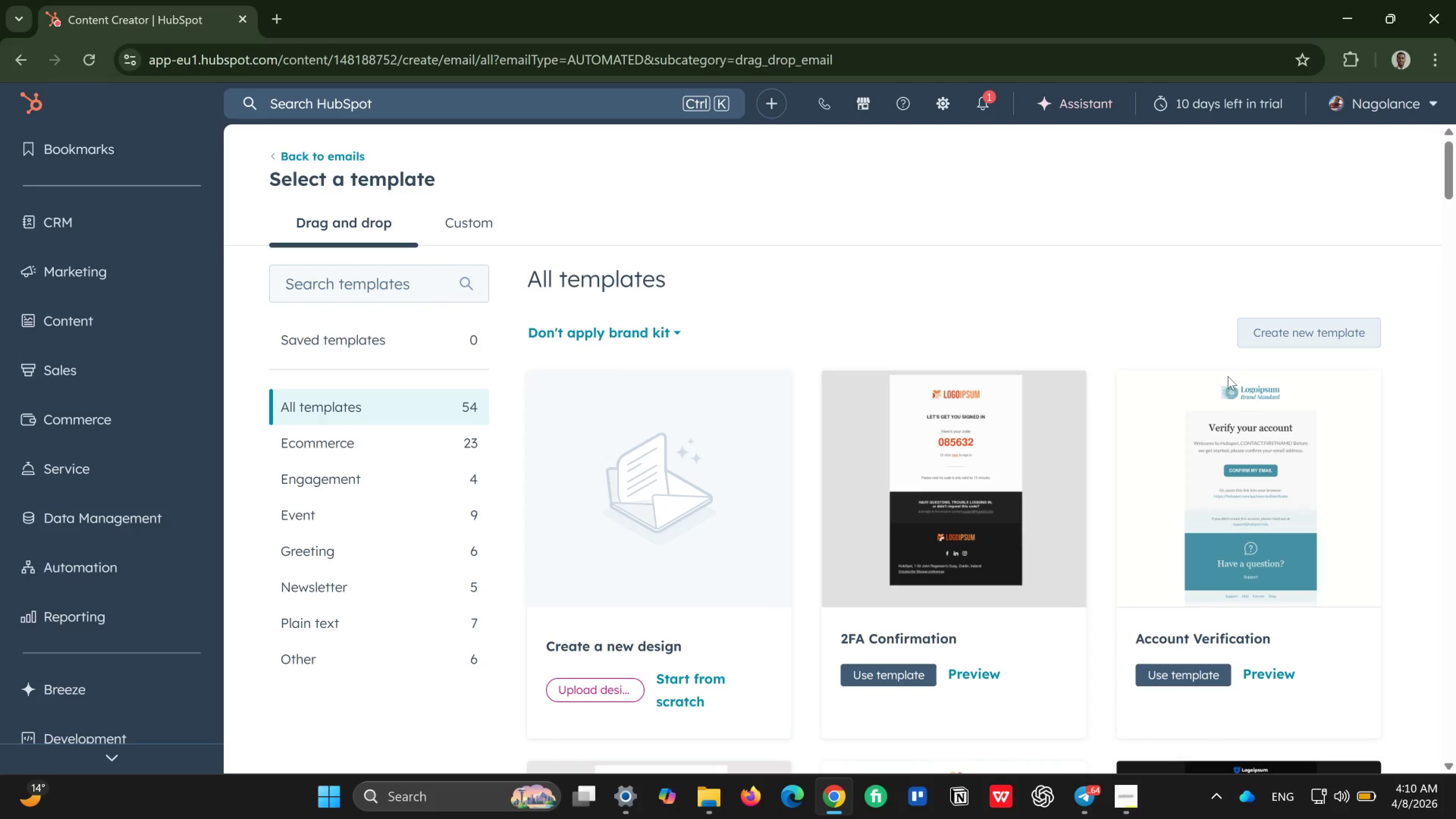 
left_click([1215, 502])
 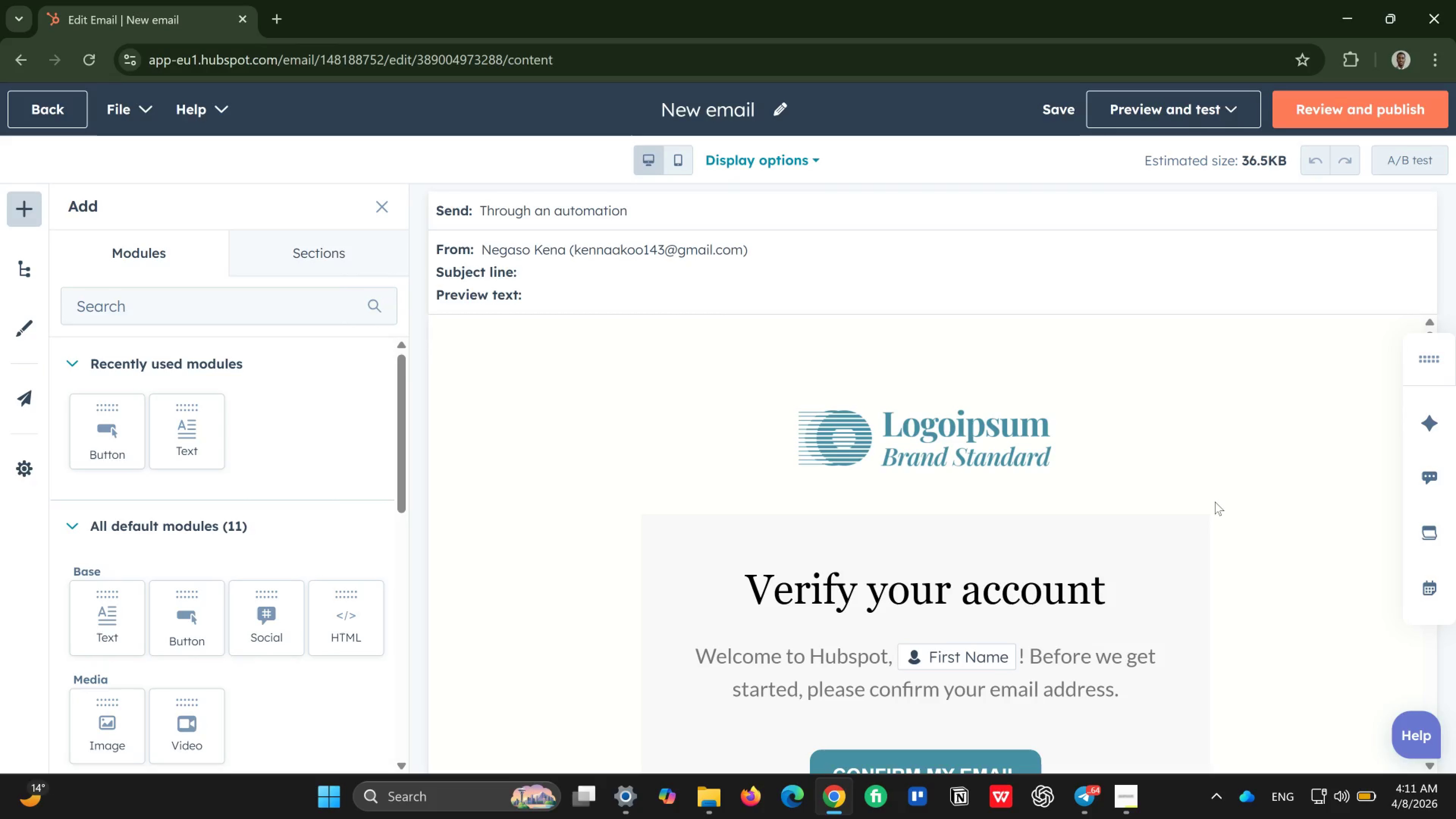 
wait(58.59)
 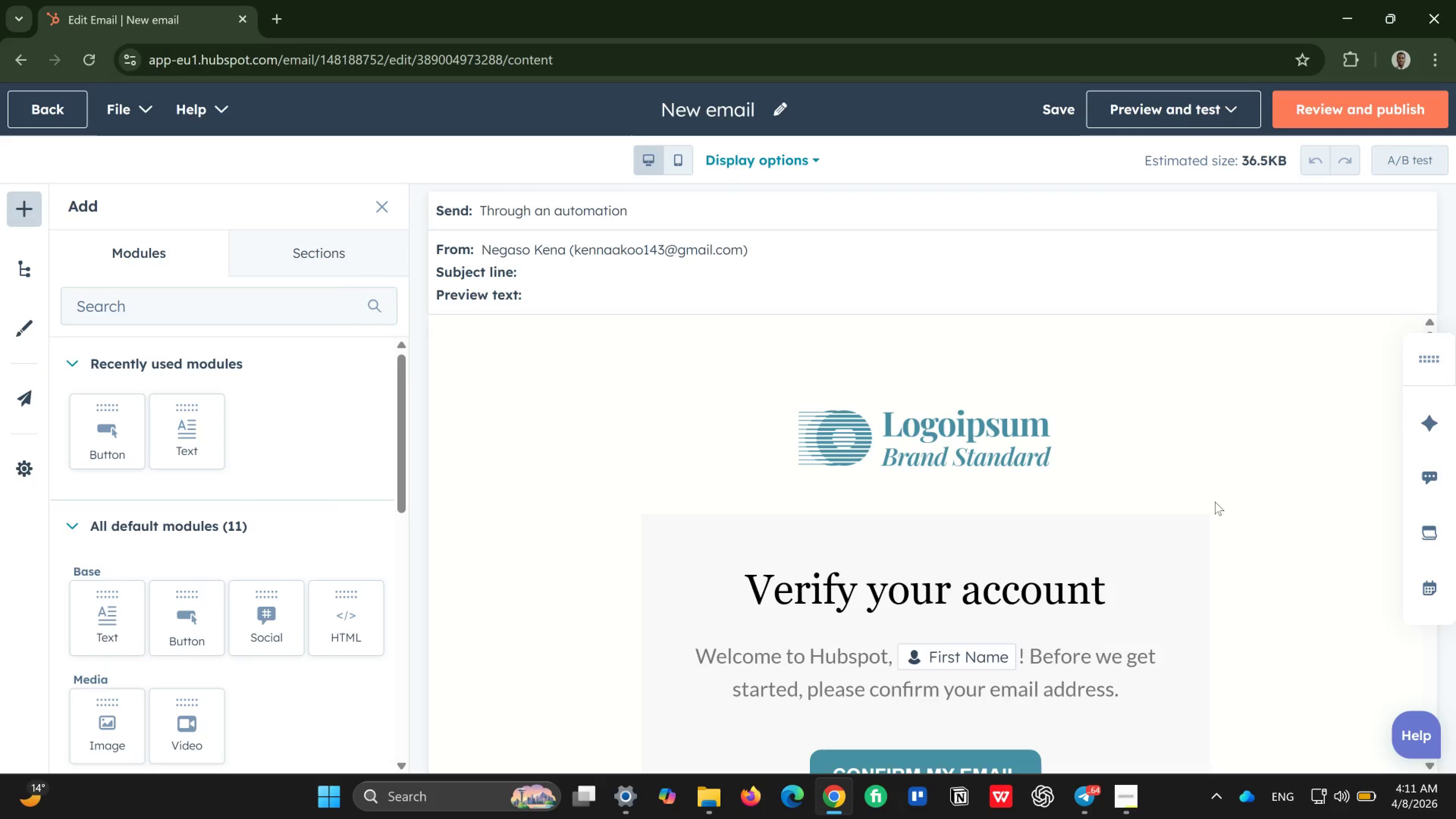 
scroll: coordinate [1215, 502], scroll_direction: down, amount: 3.0
 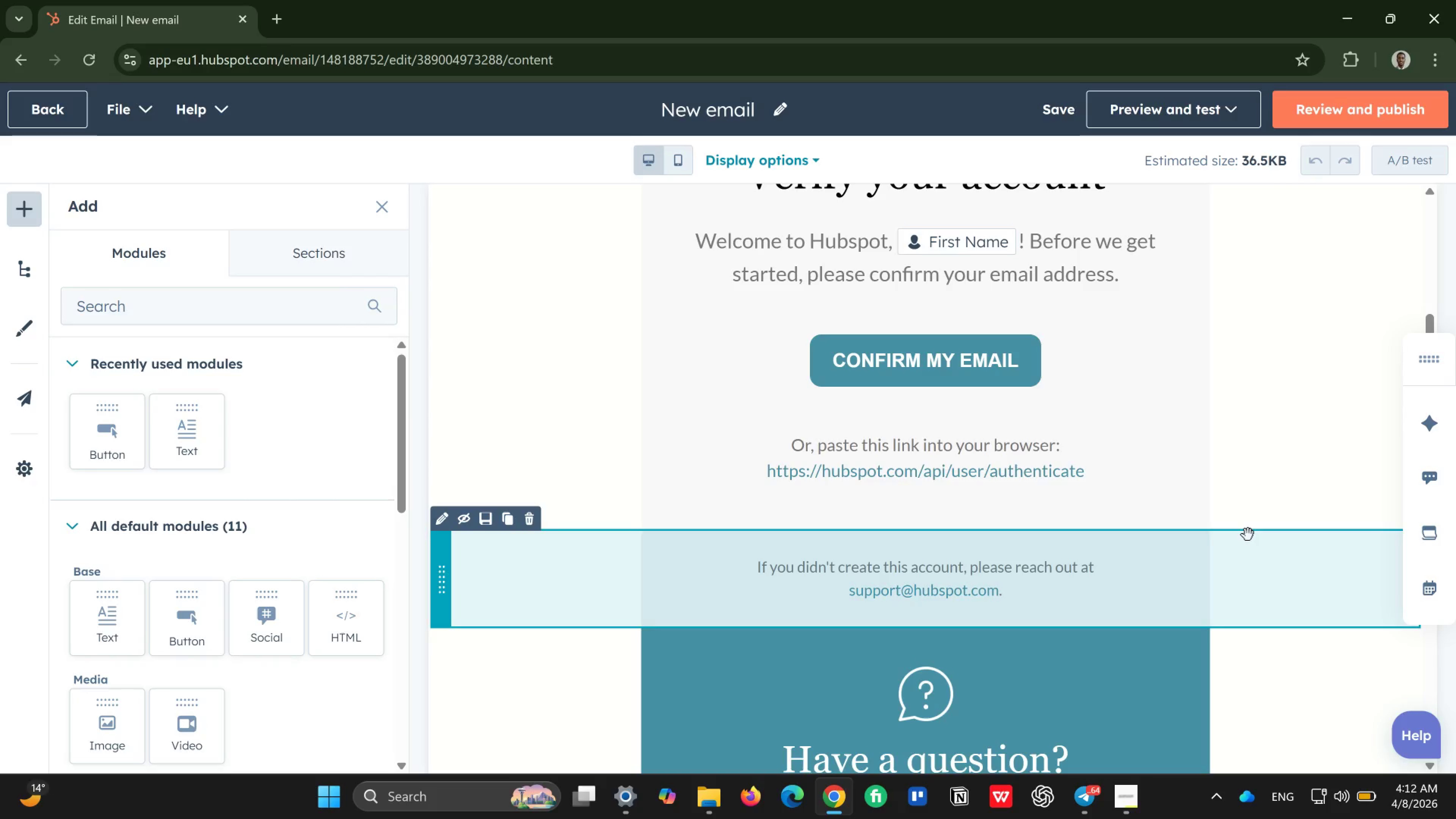 
wait(66.79)
 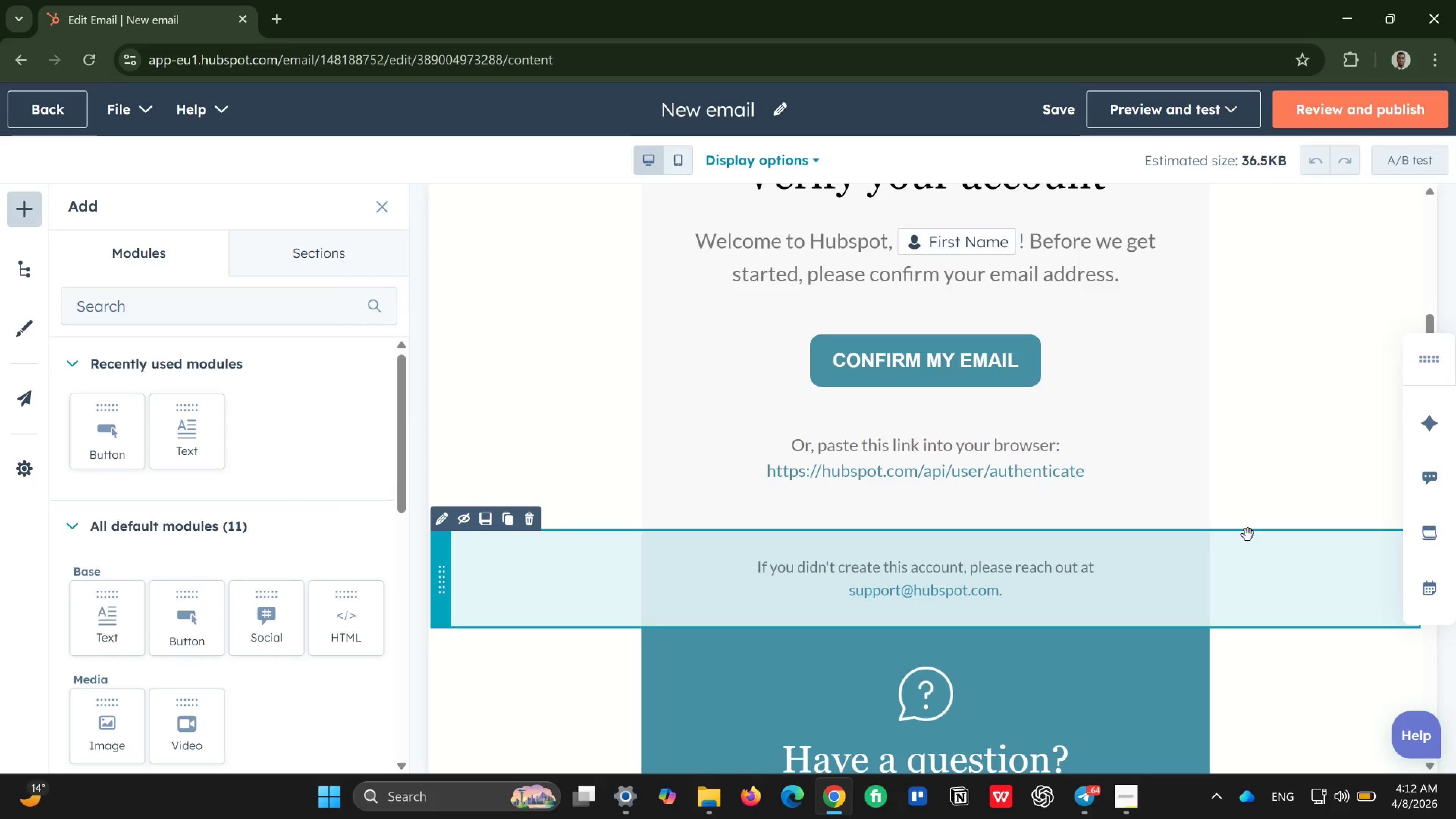 
scroll: coordinate [770, 419], scroll_direction: up, amount: 2.0
 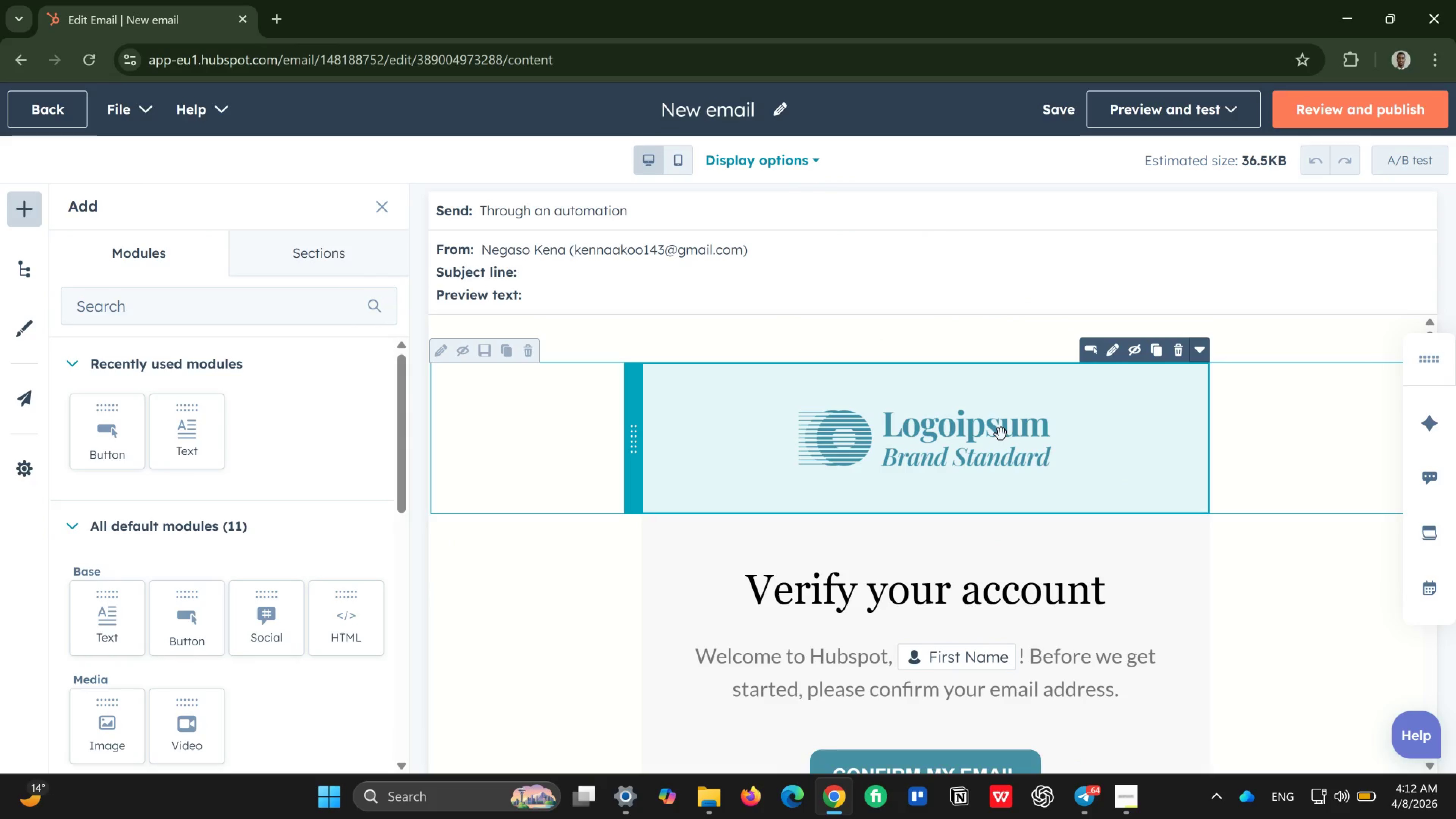 
left_click([1001, 434])
 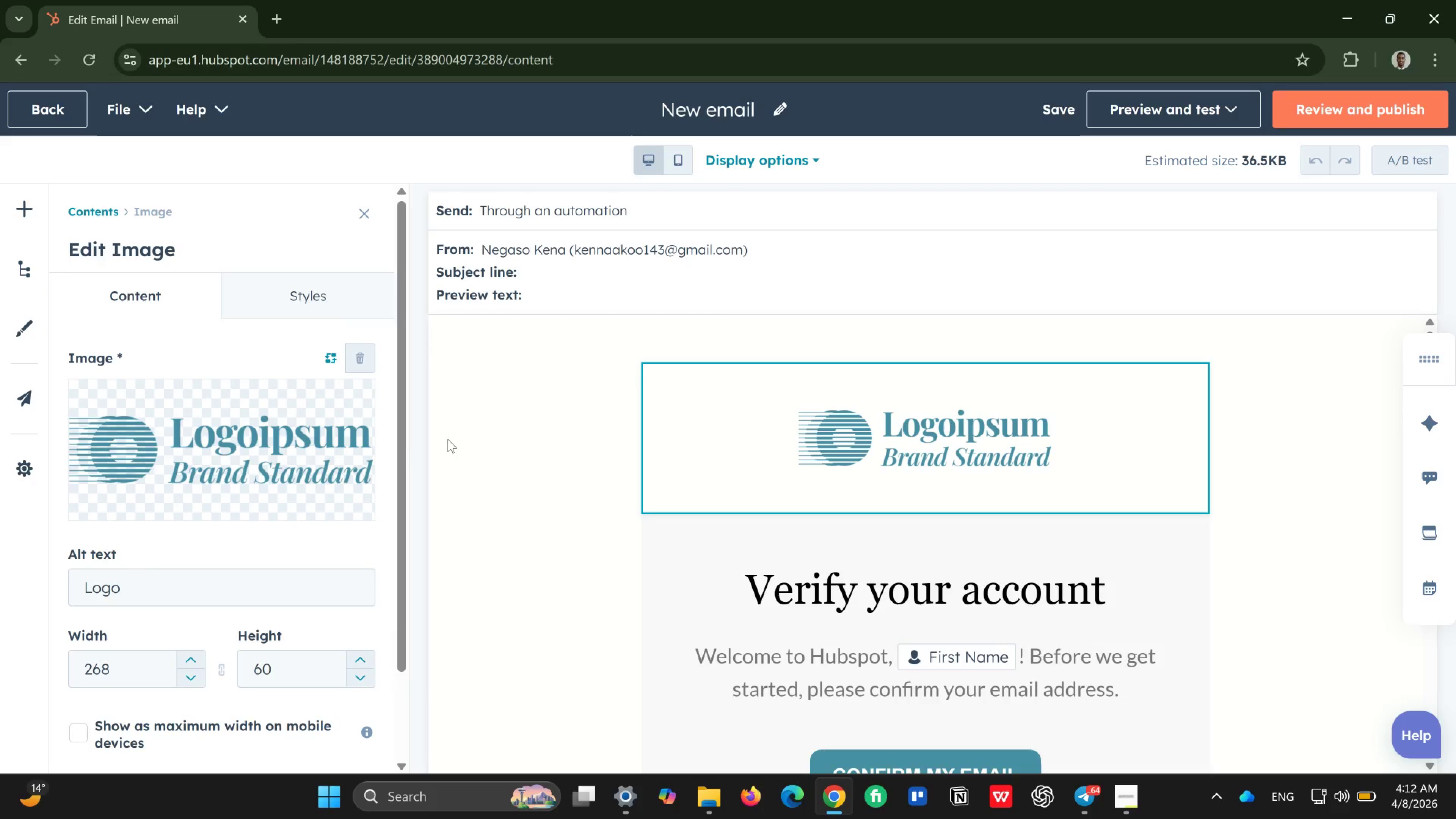 
left_click([285, 422])
 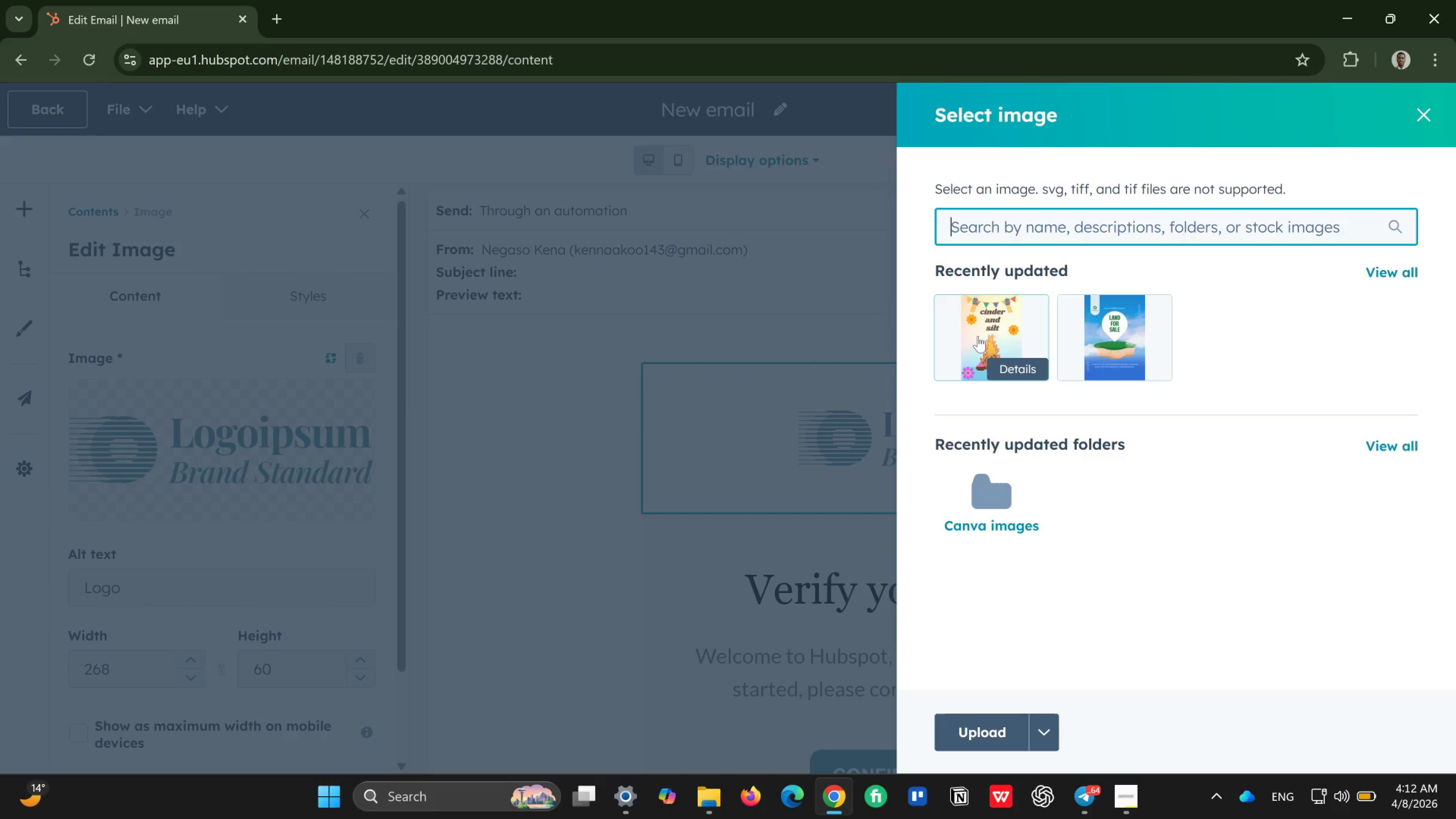 
left_click([978, 336])
 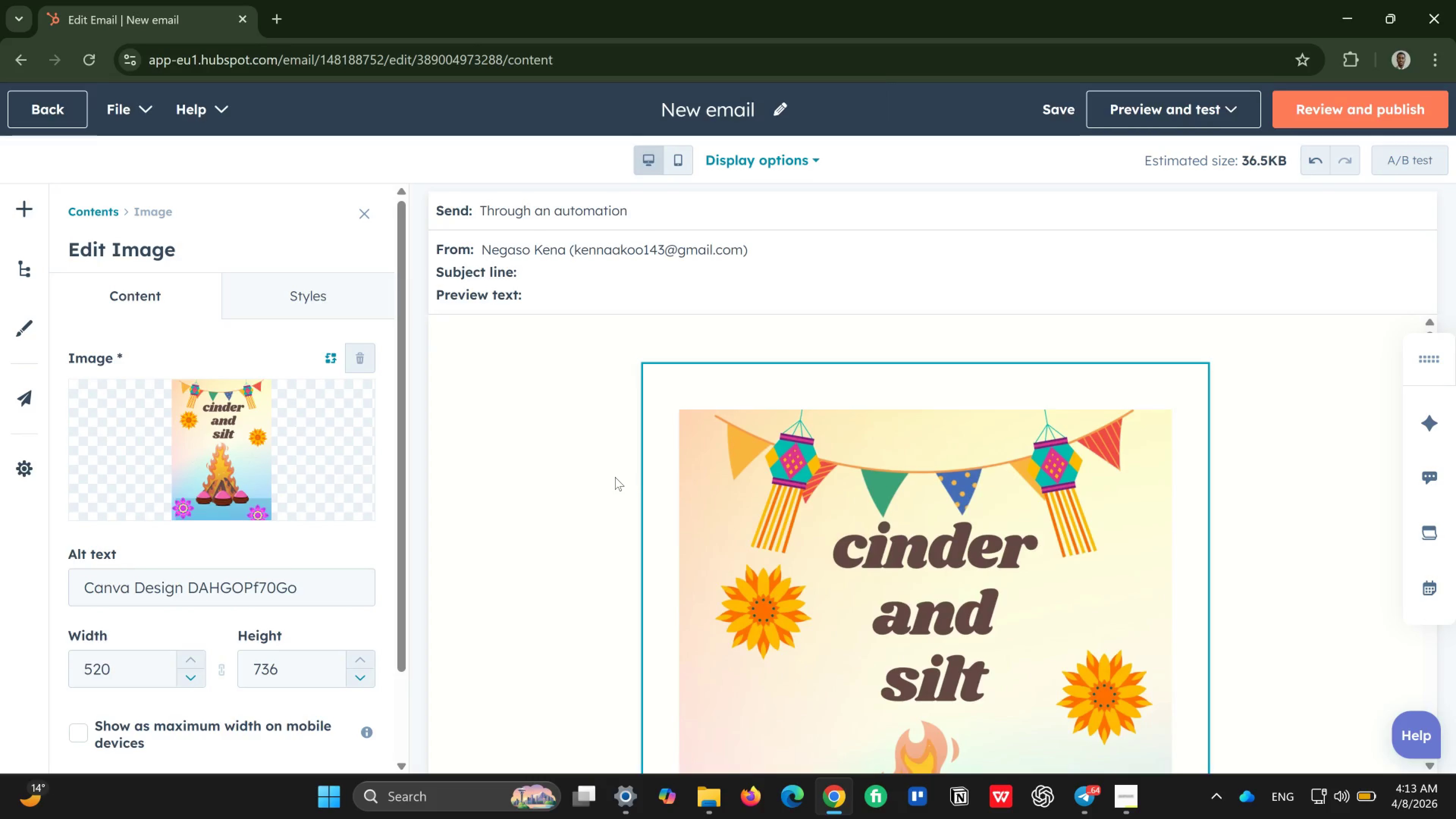 
scroll: coordinate [835, 544], scroll_direction: down, amount: 3.0
 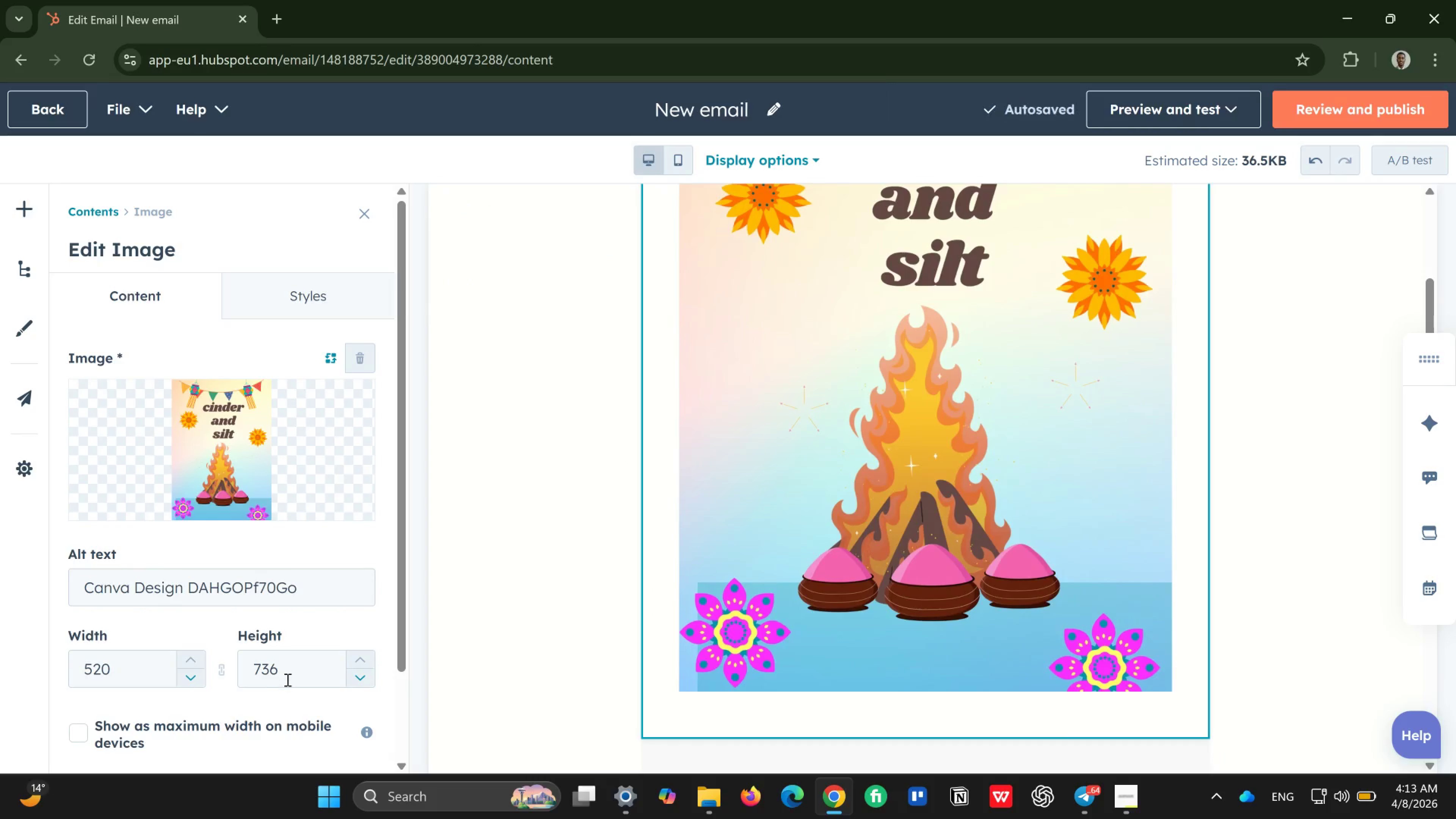 
left_click([287, 679])
 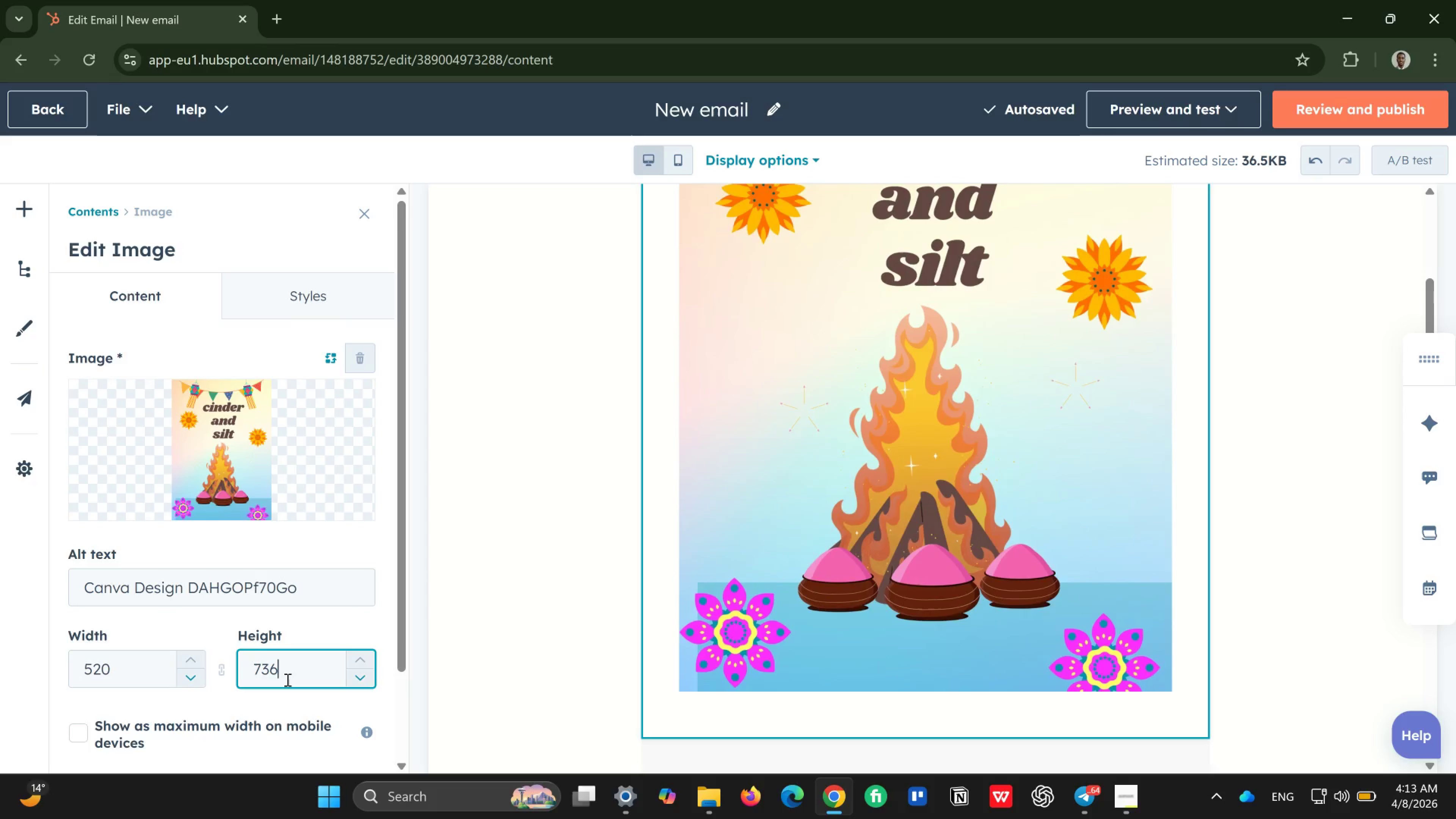 
key(Backspace)
 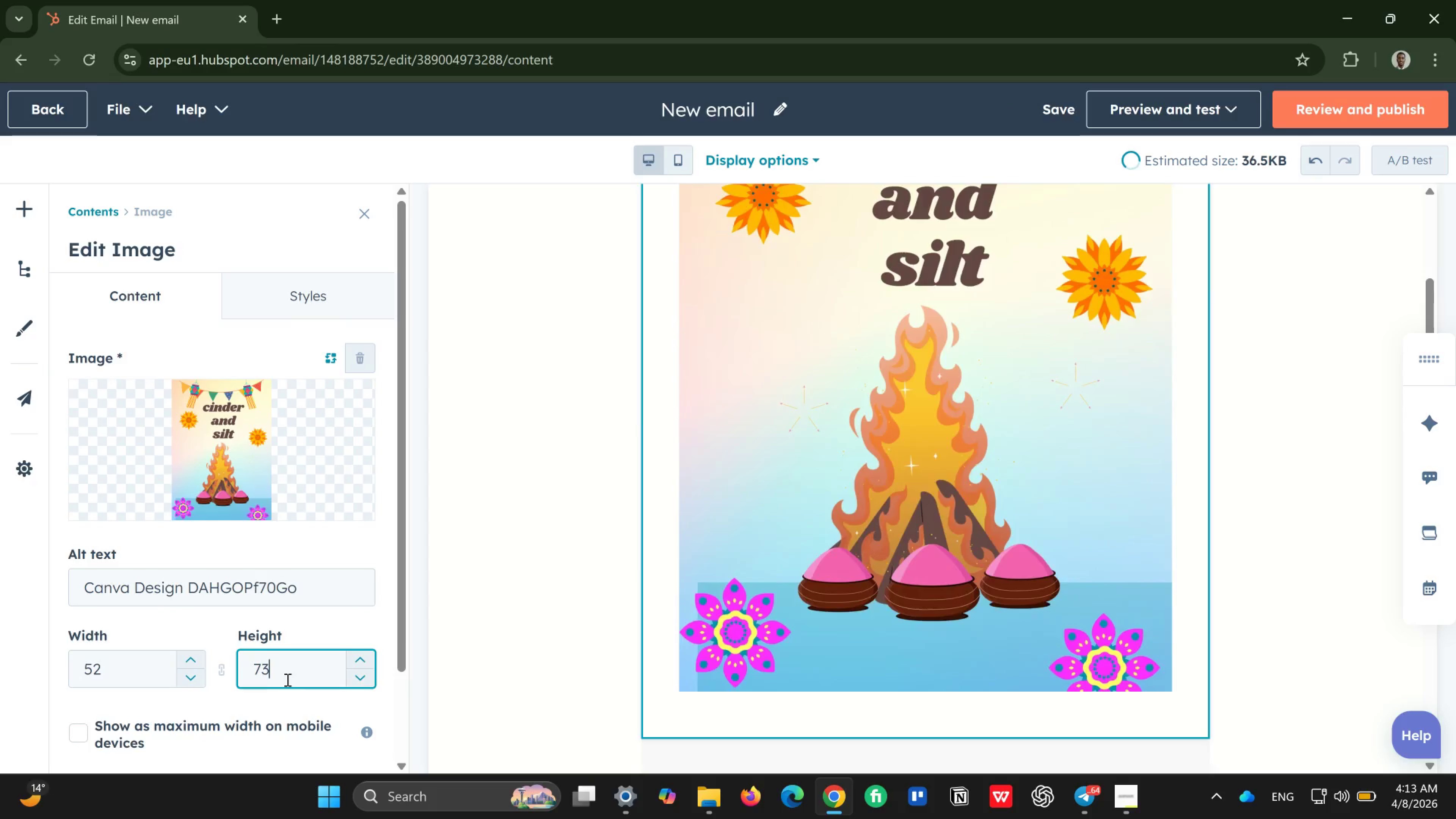 
hold_key(key=Backspace, duration=0.32)
 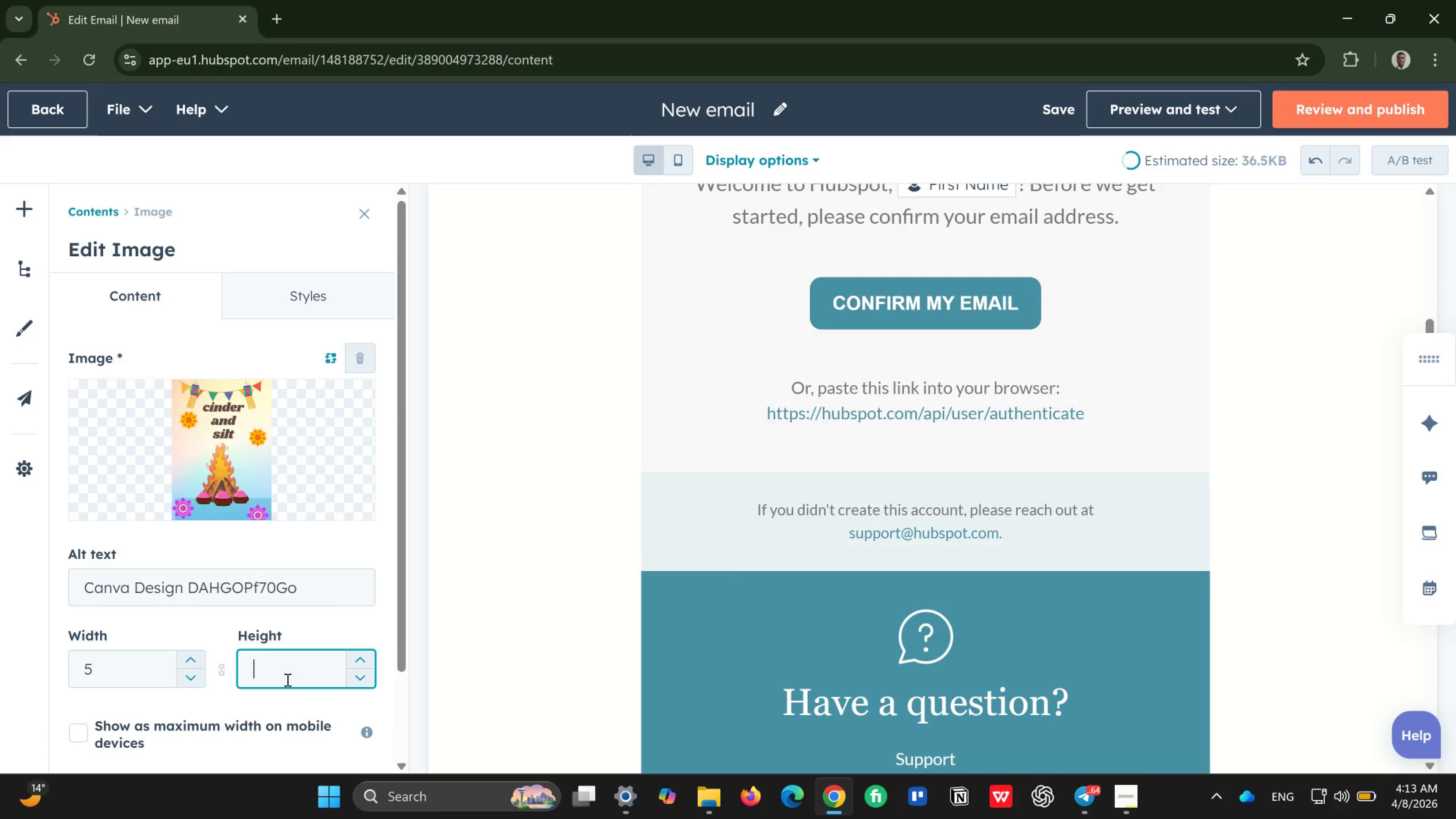 
key(Backspace)
 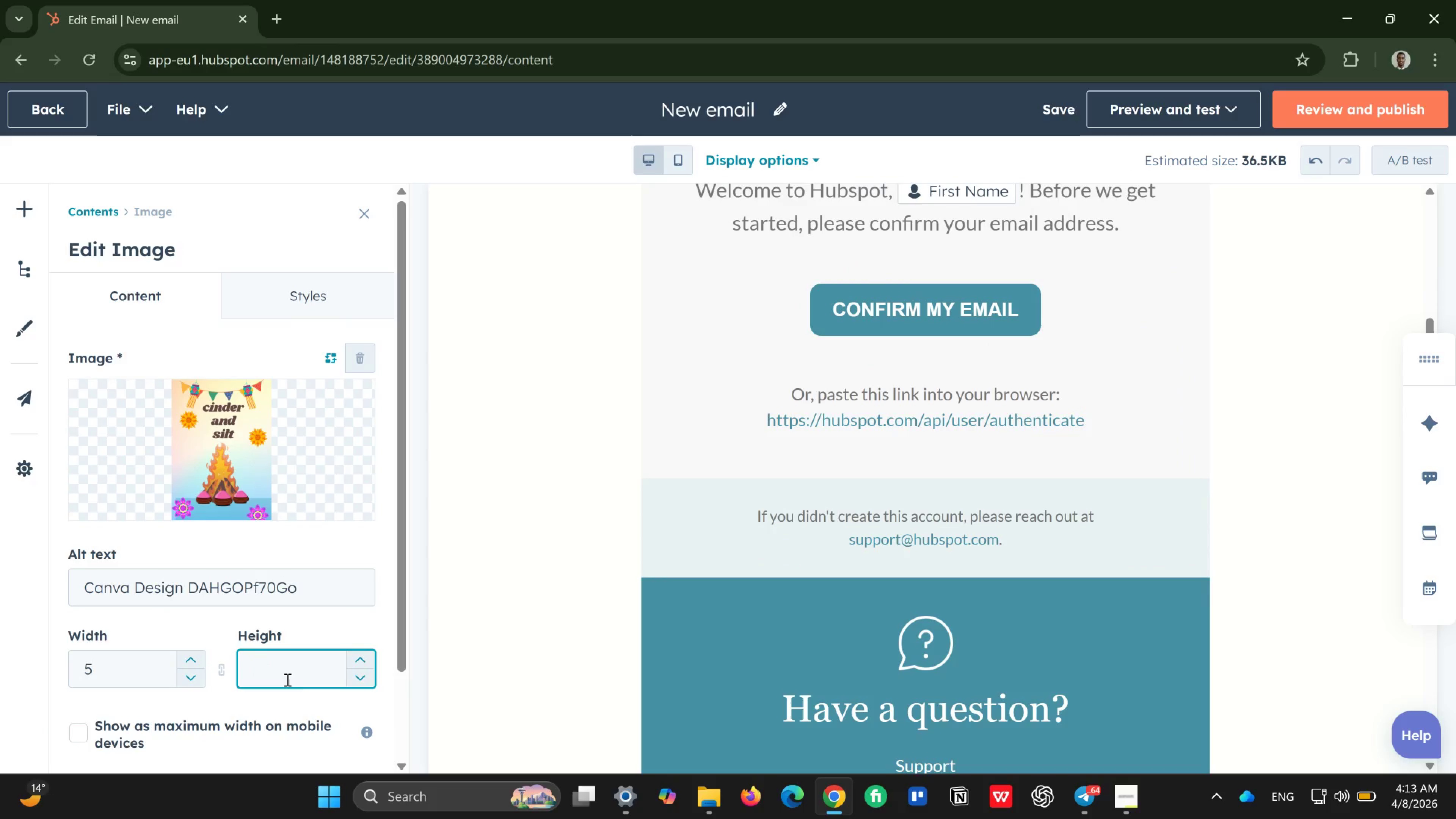 
key(2)
 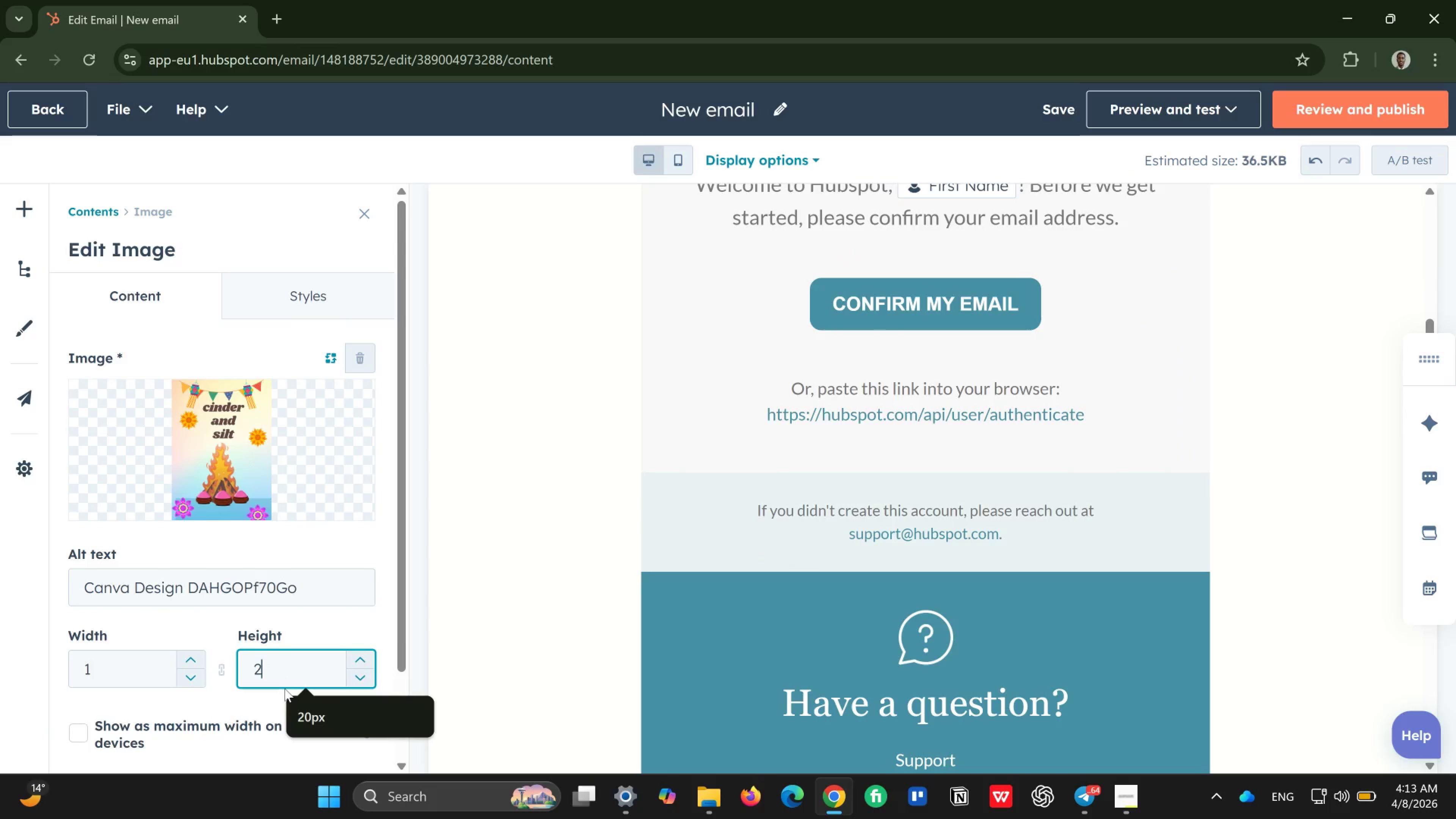 
type(00)
 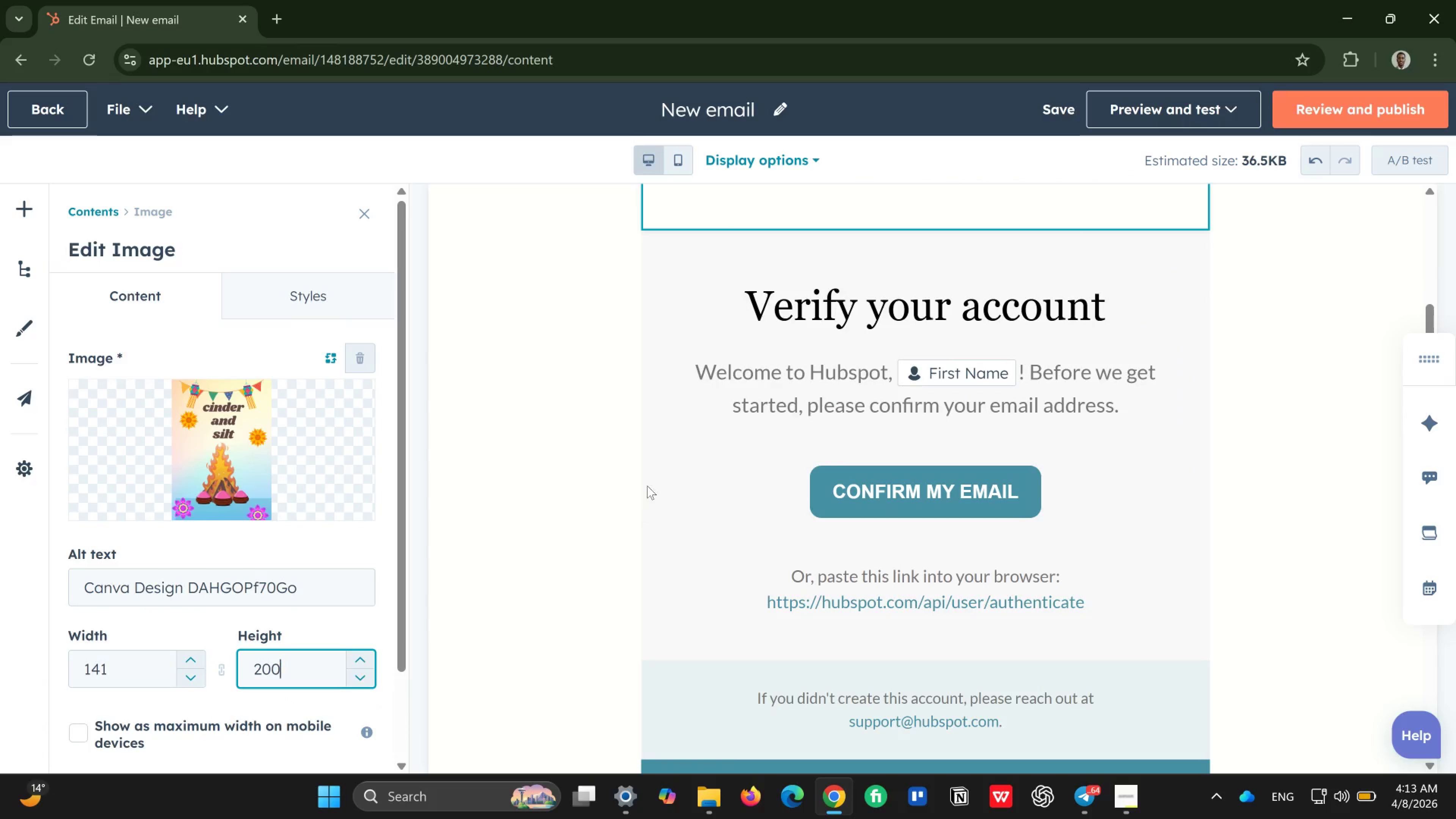 
scroll: coordinate [778, 440], scroll_direction: up, amount: 4.0
 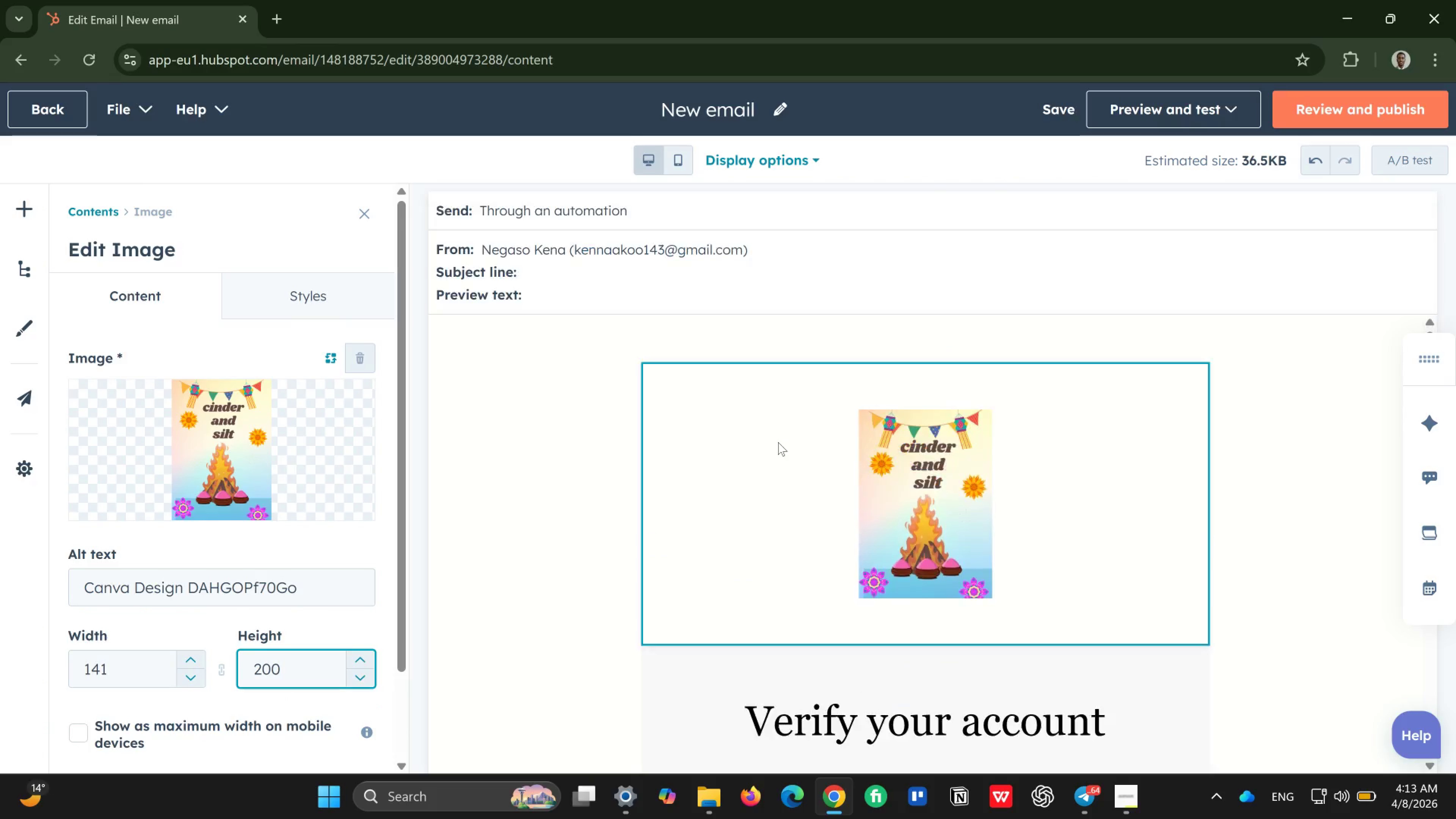 
scroll: coordinate [778, 445], scroll_direction: down, amount: 2.0
 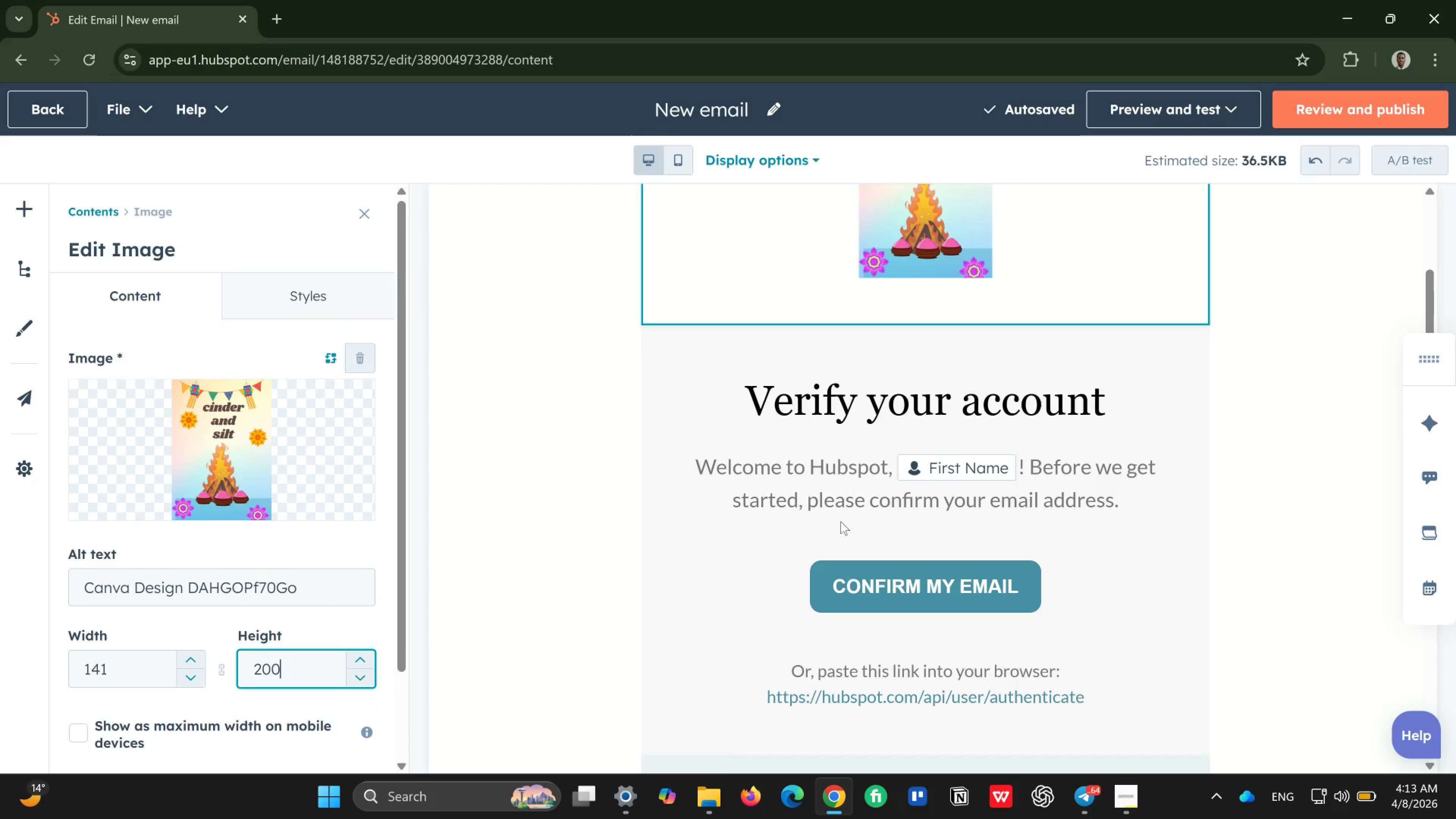 
left_click([861, 411])
 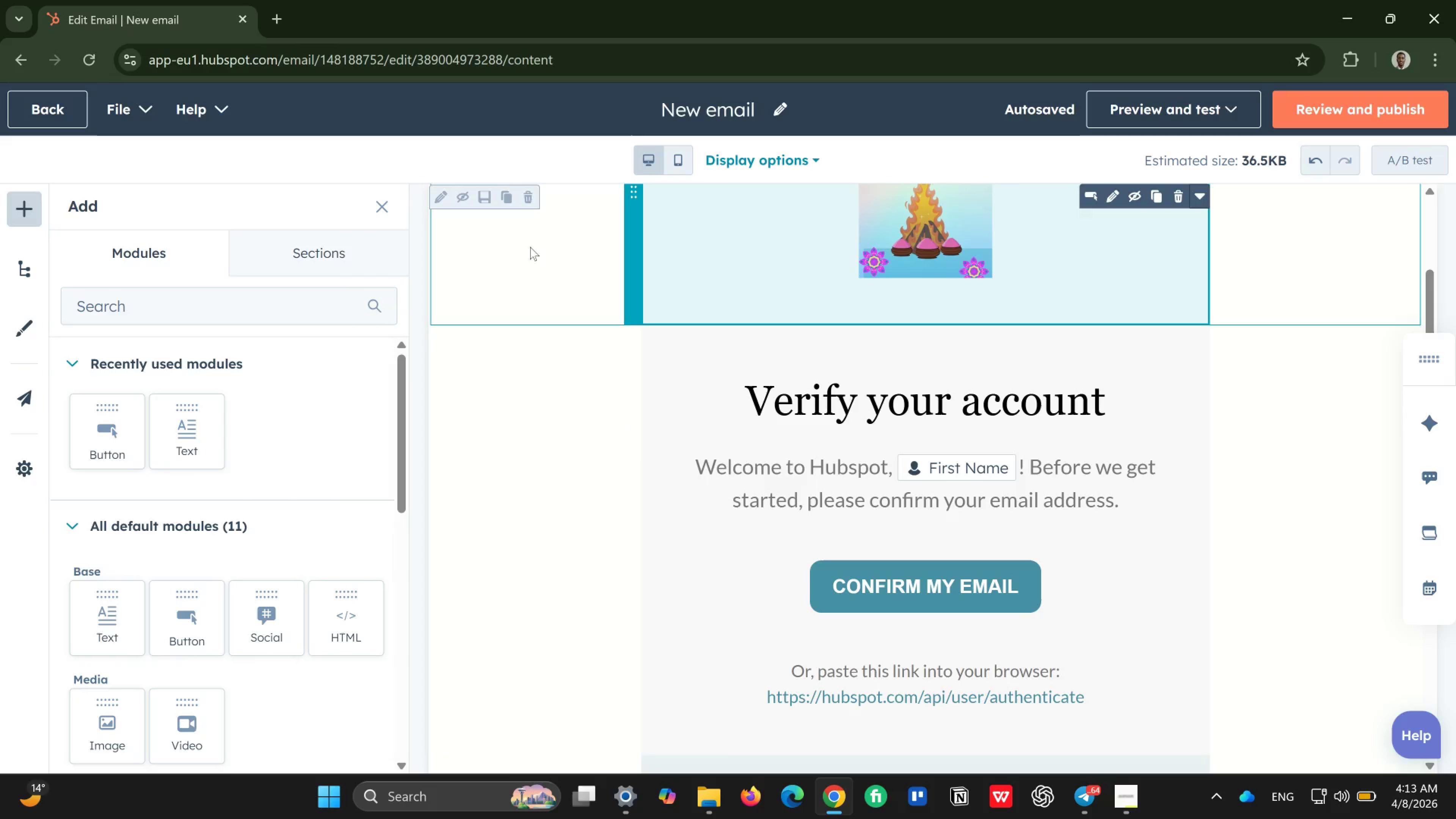 
wait(6.22)
 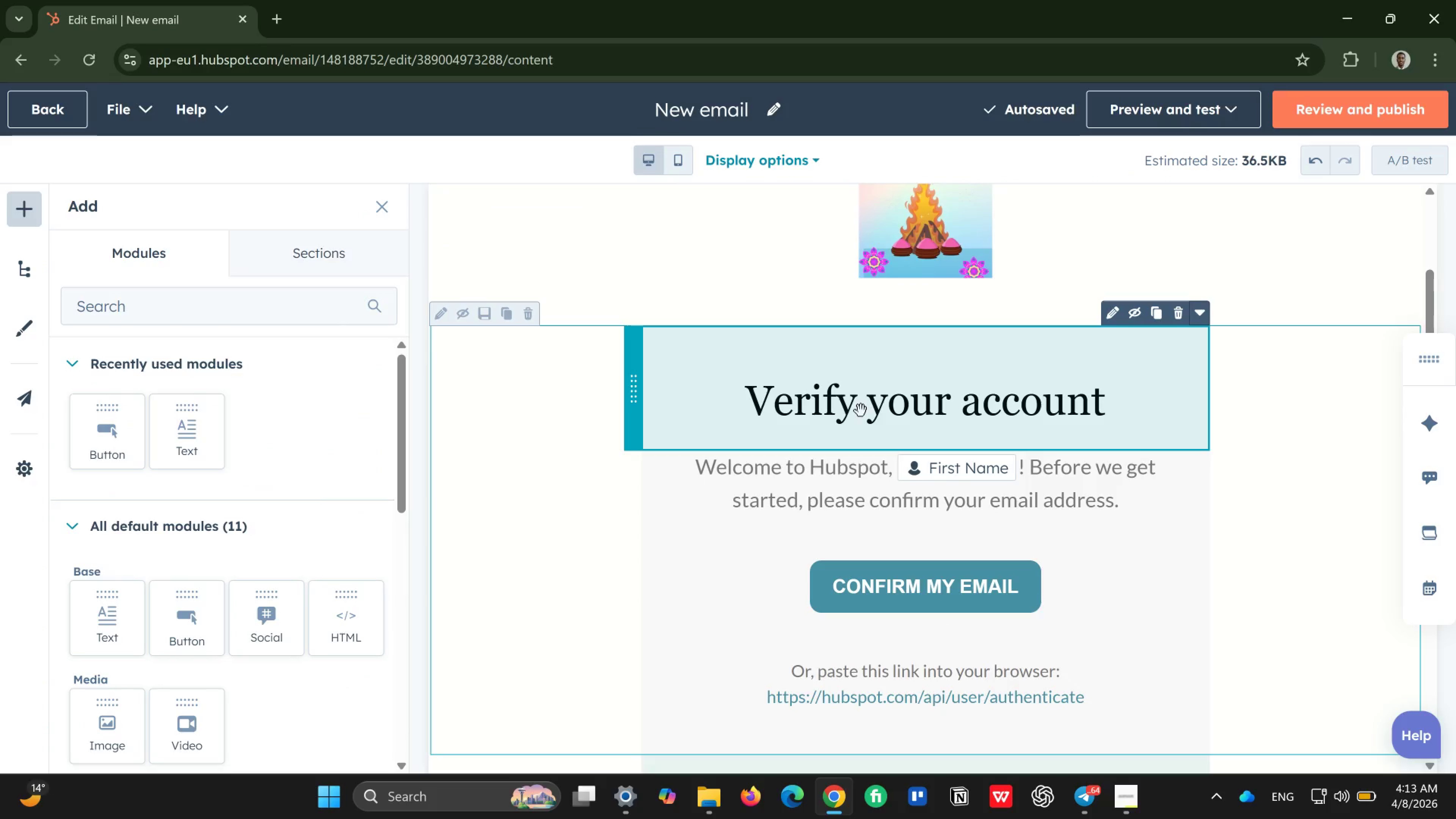 
left_click([753, 92])
 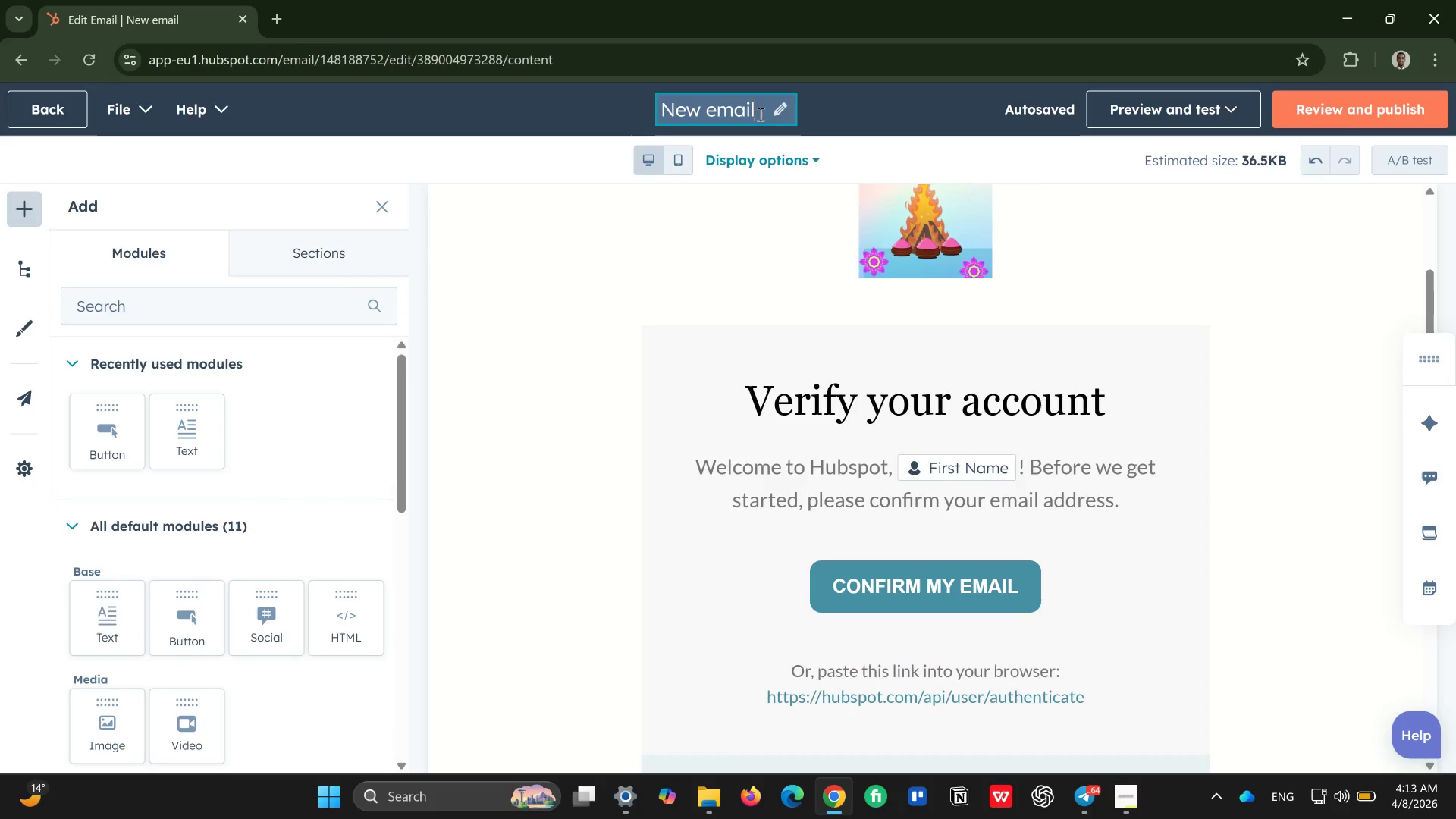 
left_click([759, 114])
 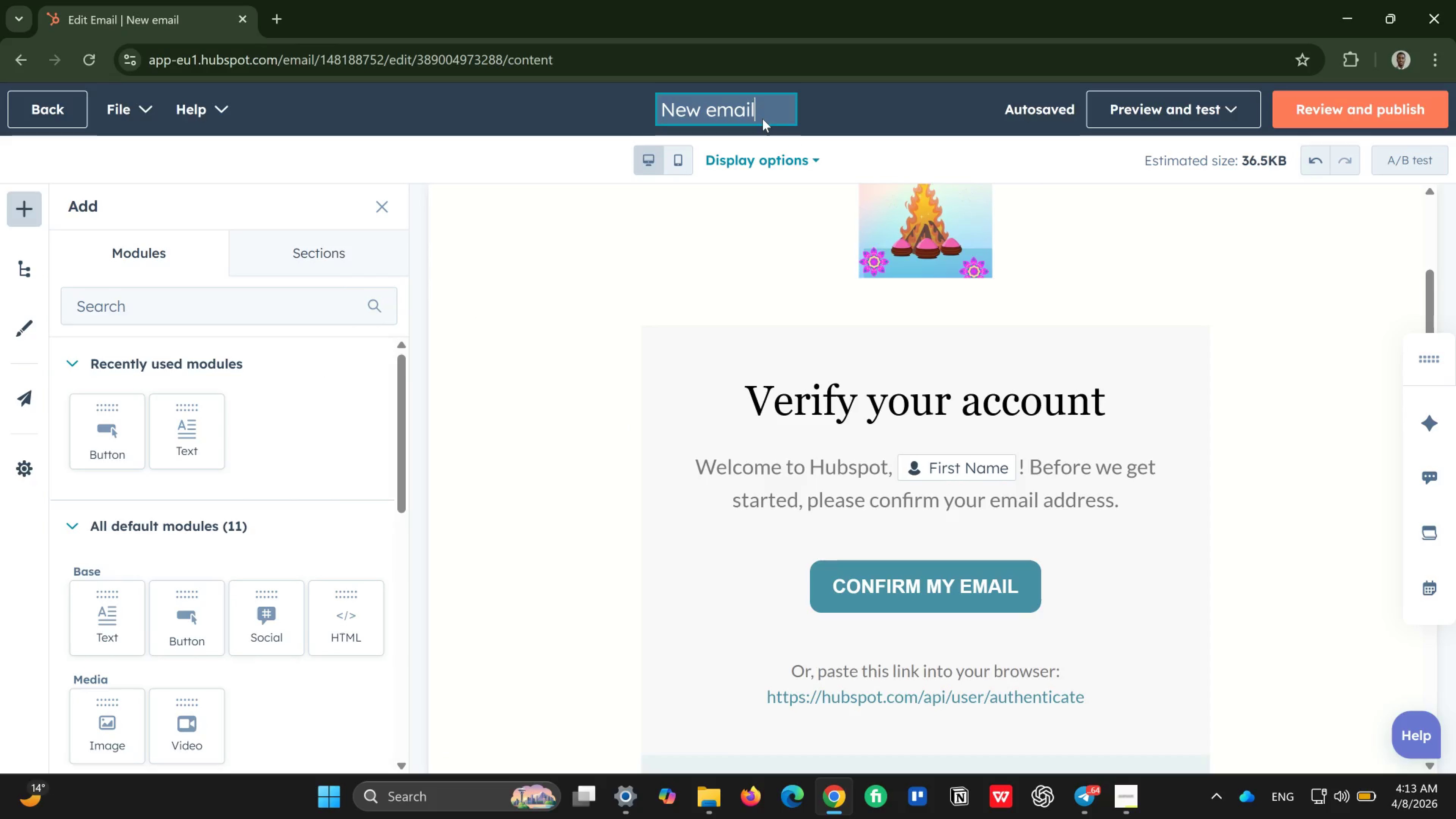 
hold_key(key=Backspace, duration=0.77)
 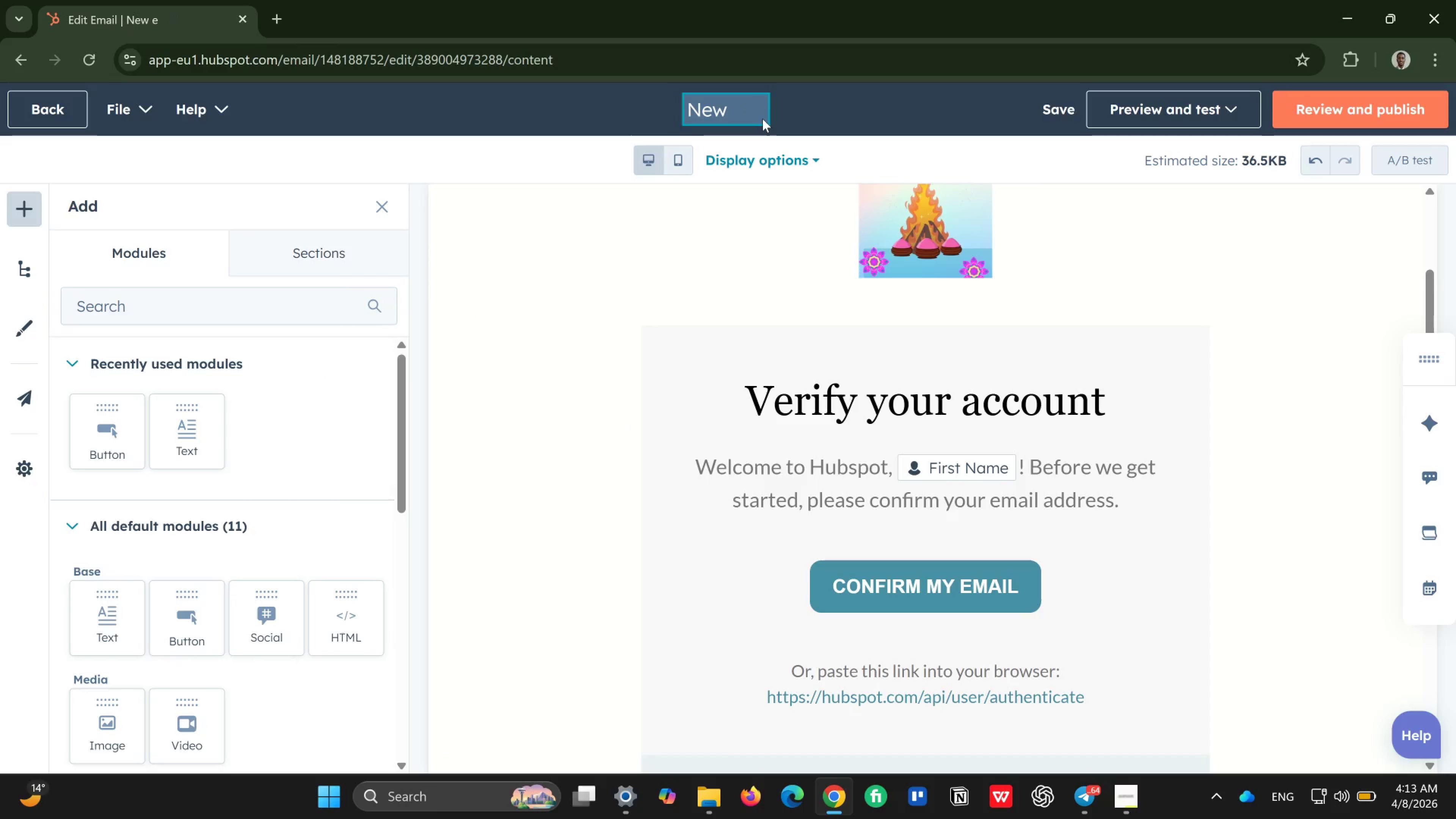 
key(Backspace)
 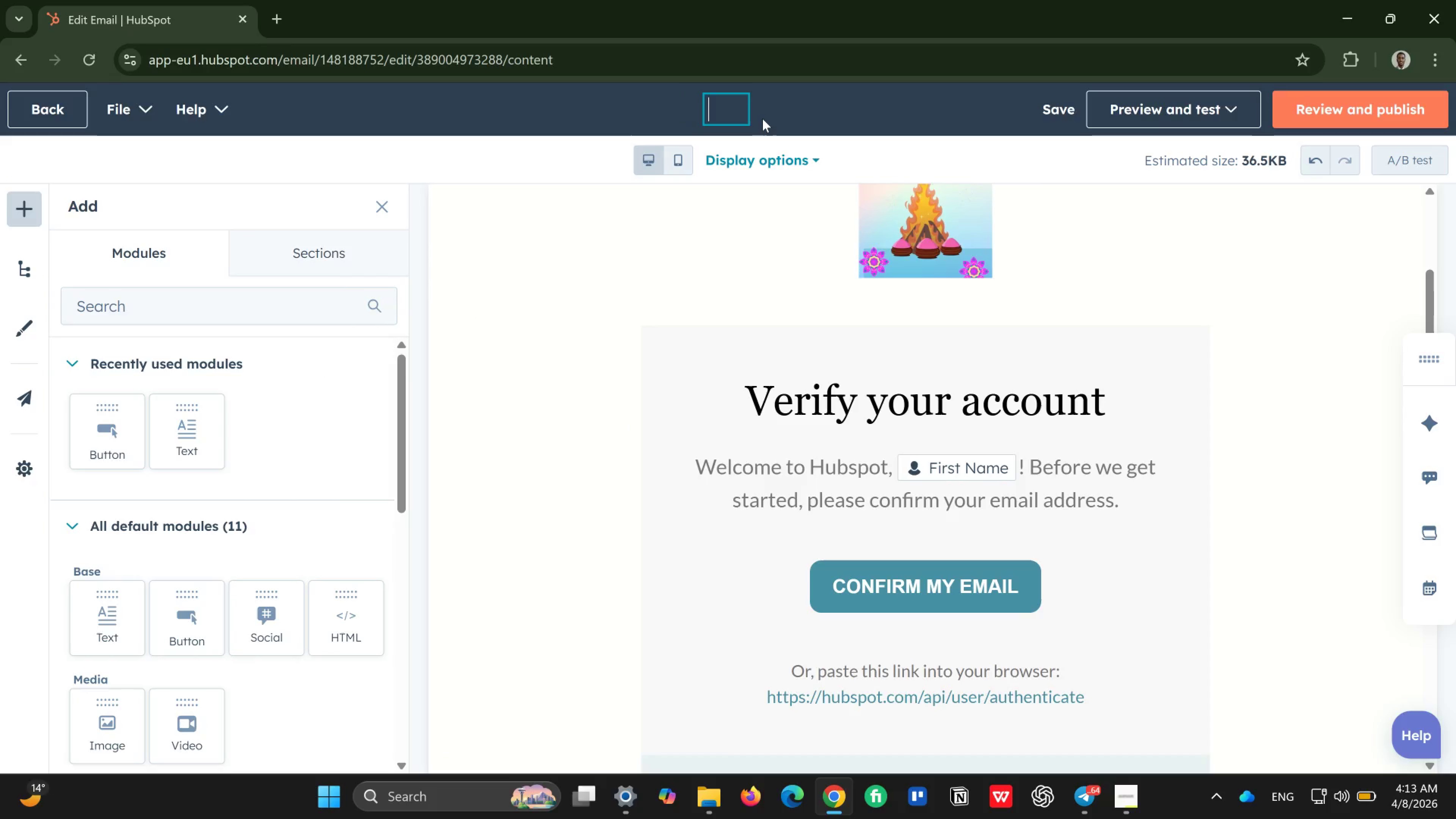 
key(Backspace)
 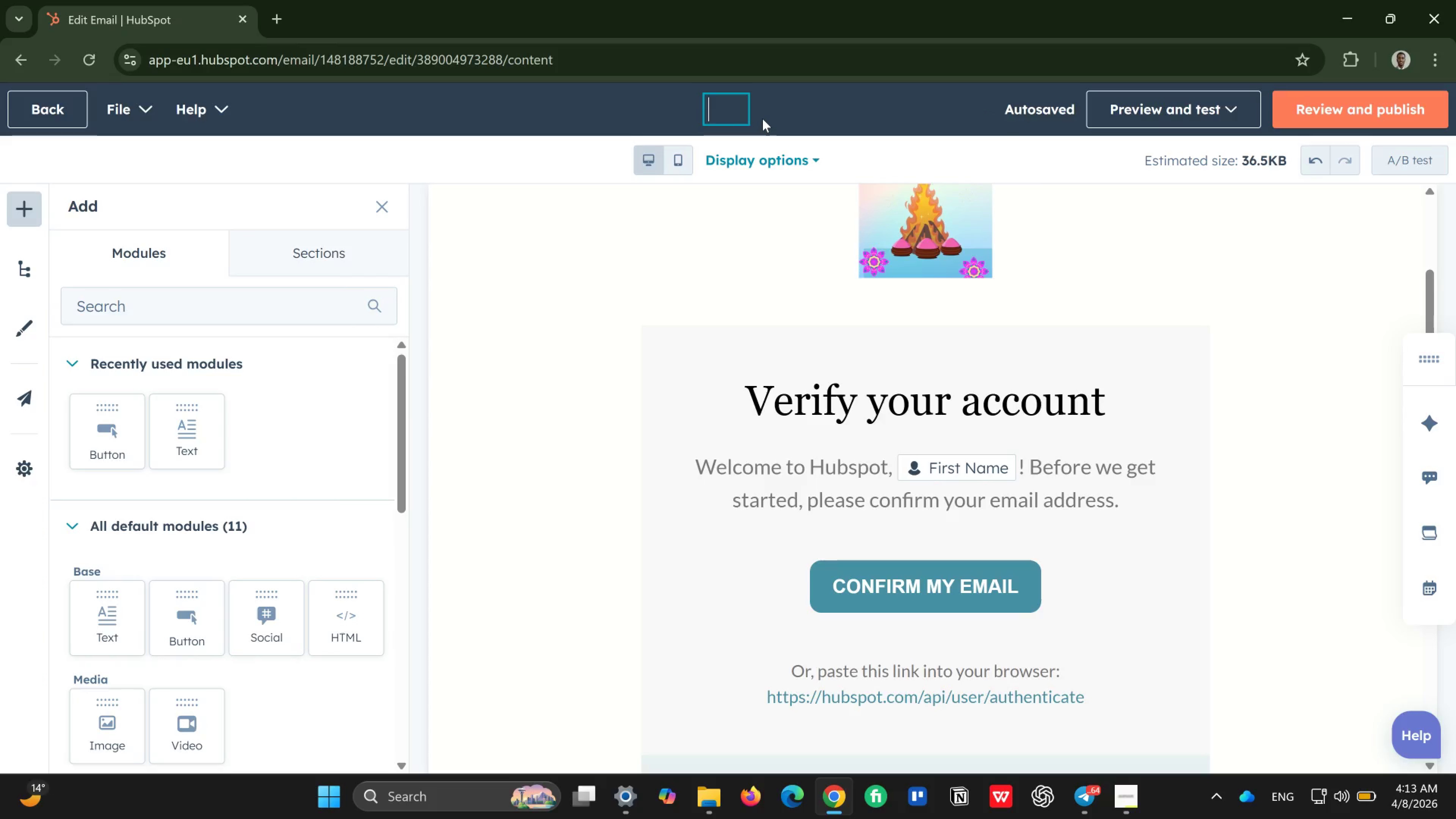 
wait(16.43)
 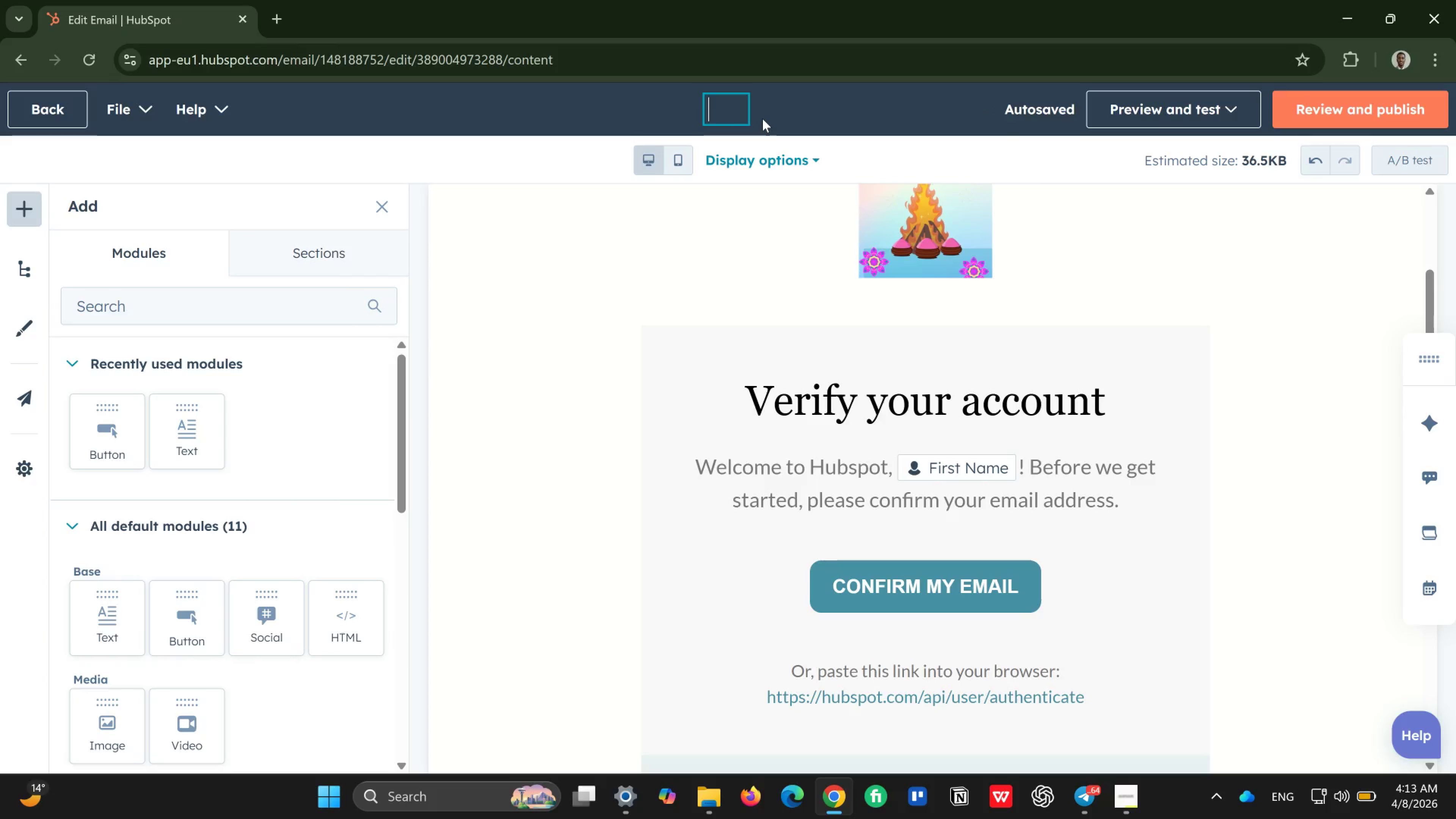 
type(EML - Funding Hive 03 - -)
key(Backspace)
type(The clos)
 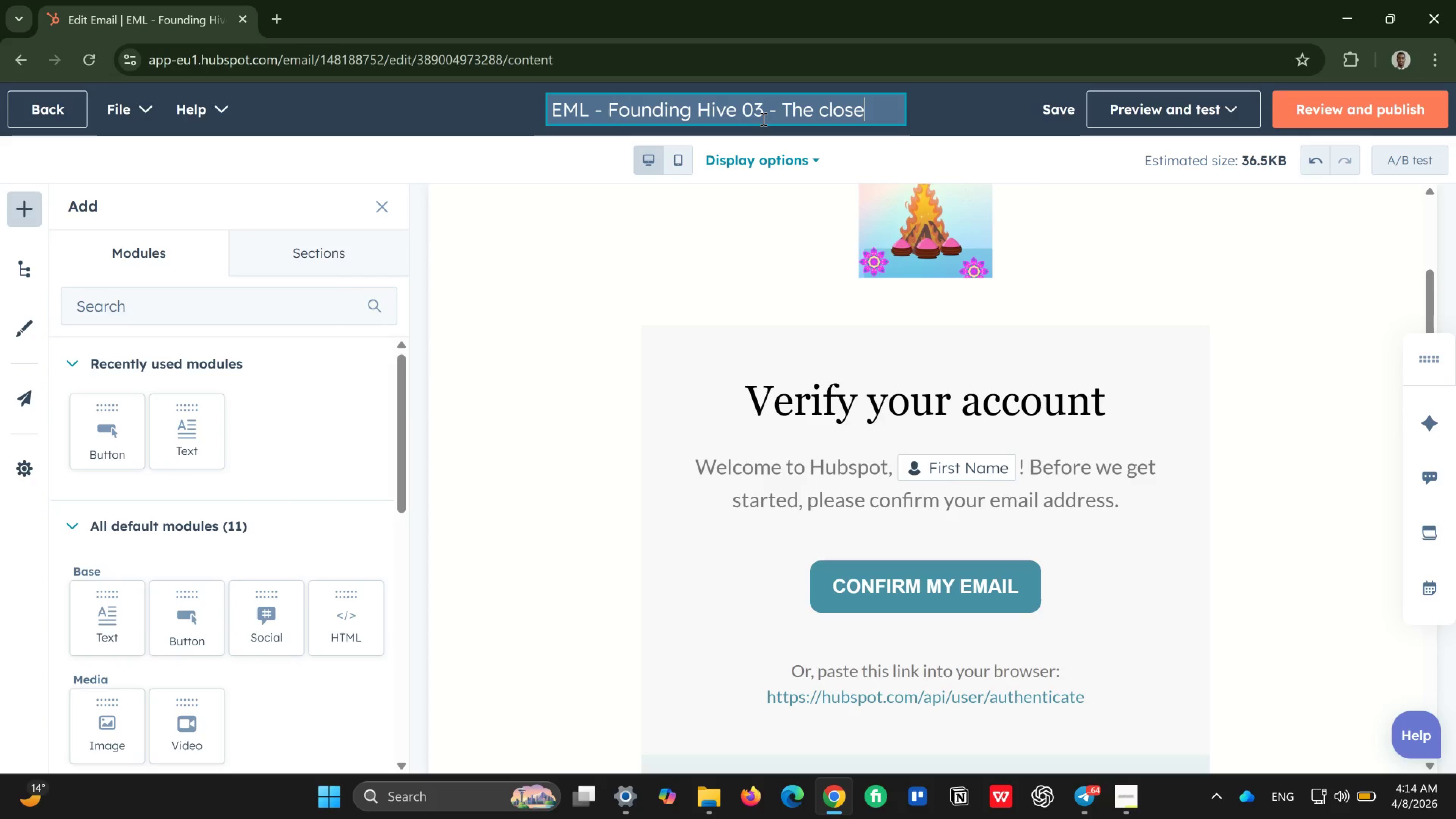 
scroll: coordinate [795, 306], scroll_direction: down, amount: 2.0
 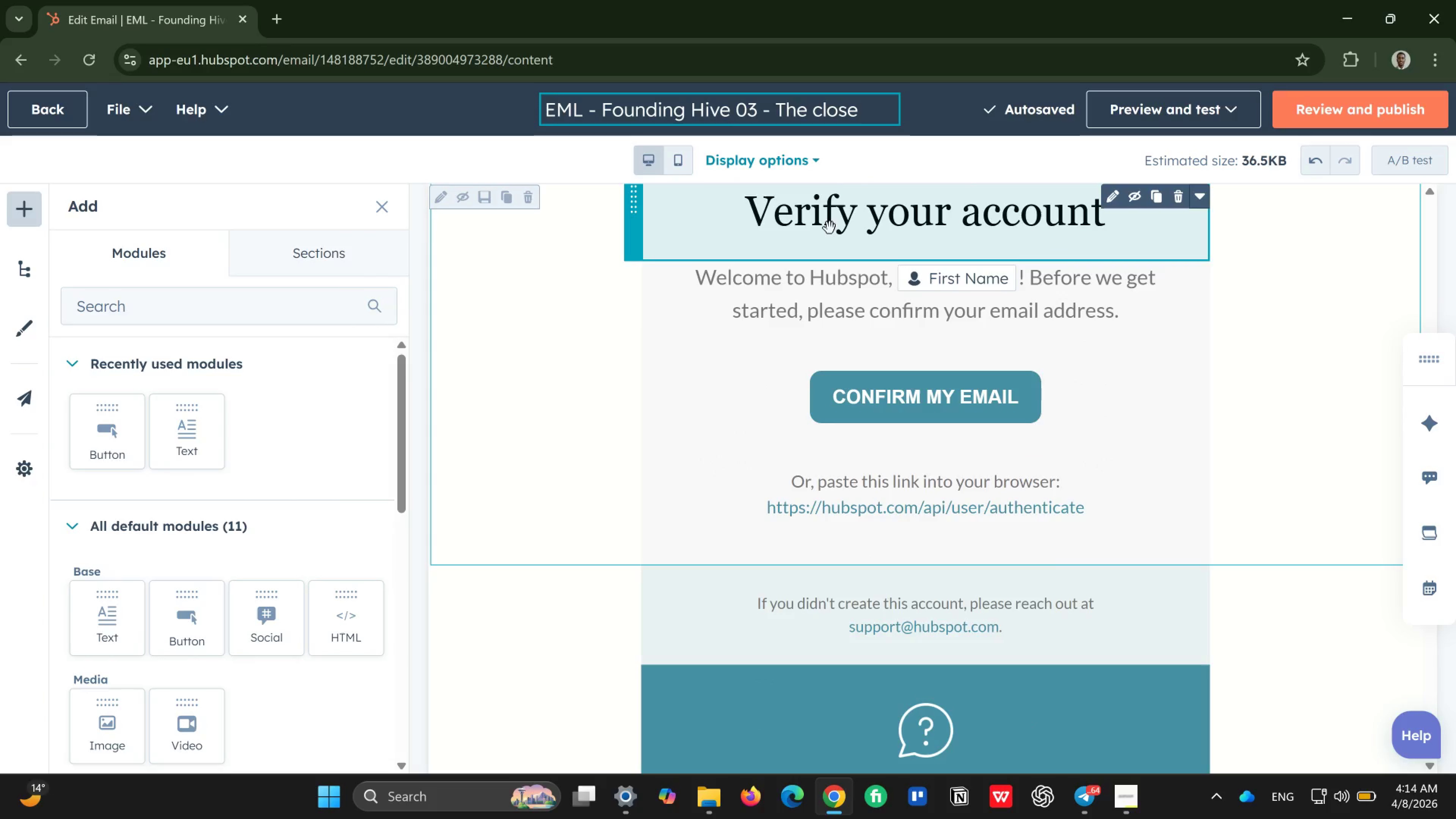 
left_click([830, 228])
 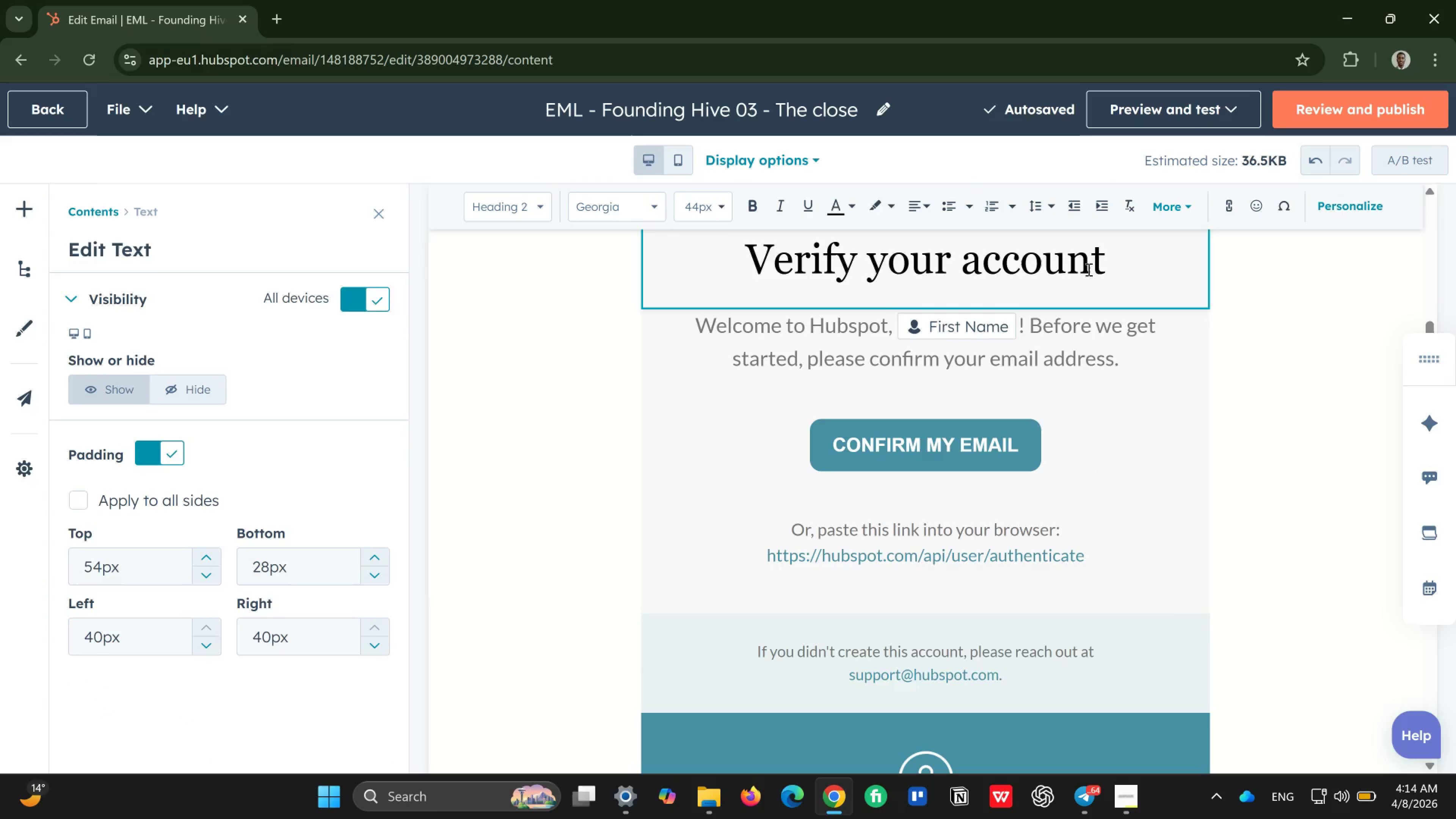 
left_click([1130, 267])
 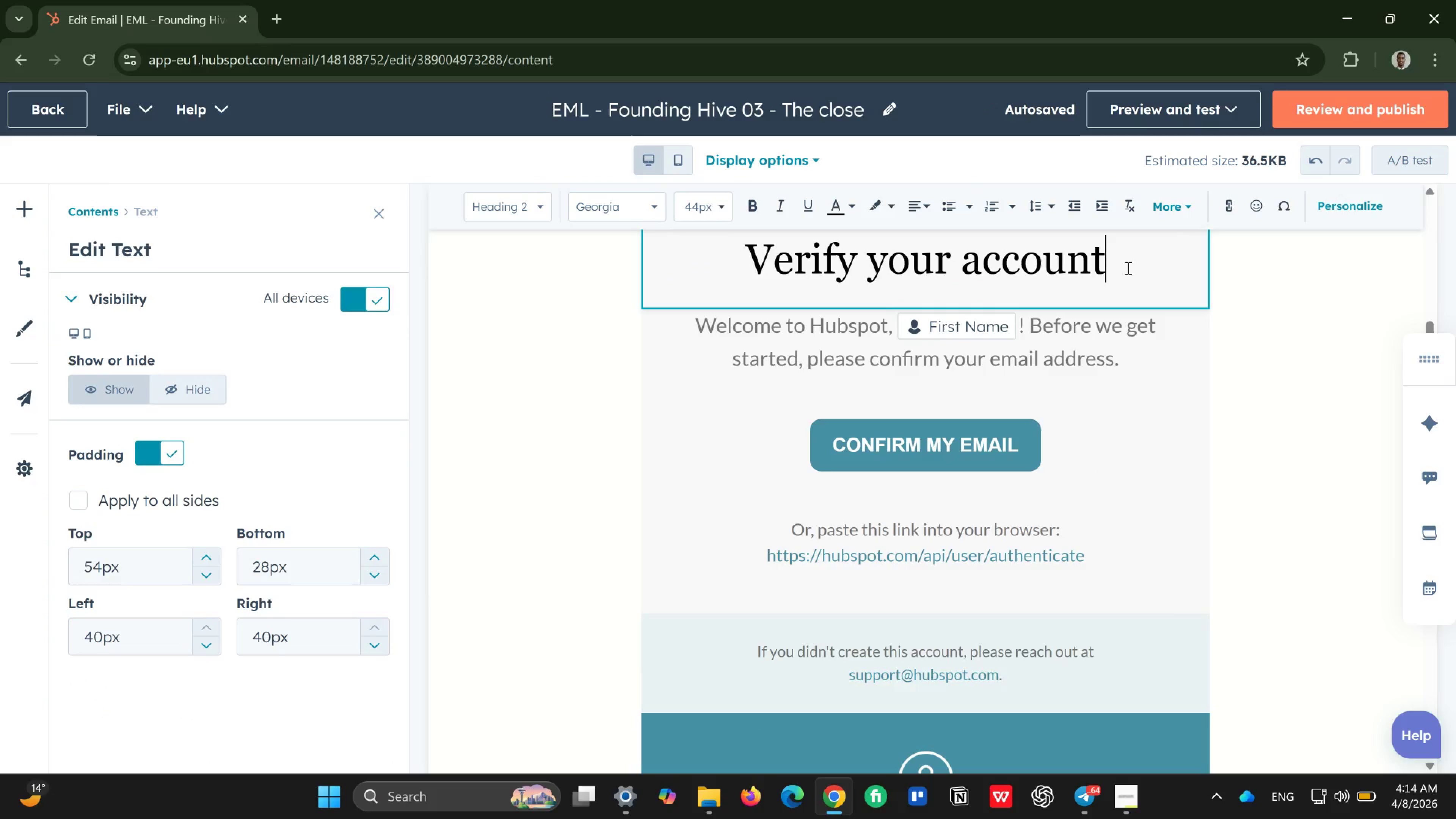 
hold_key(key=Backspace, duration=0.84)
 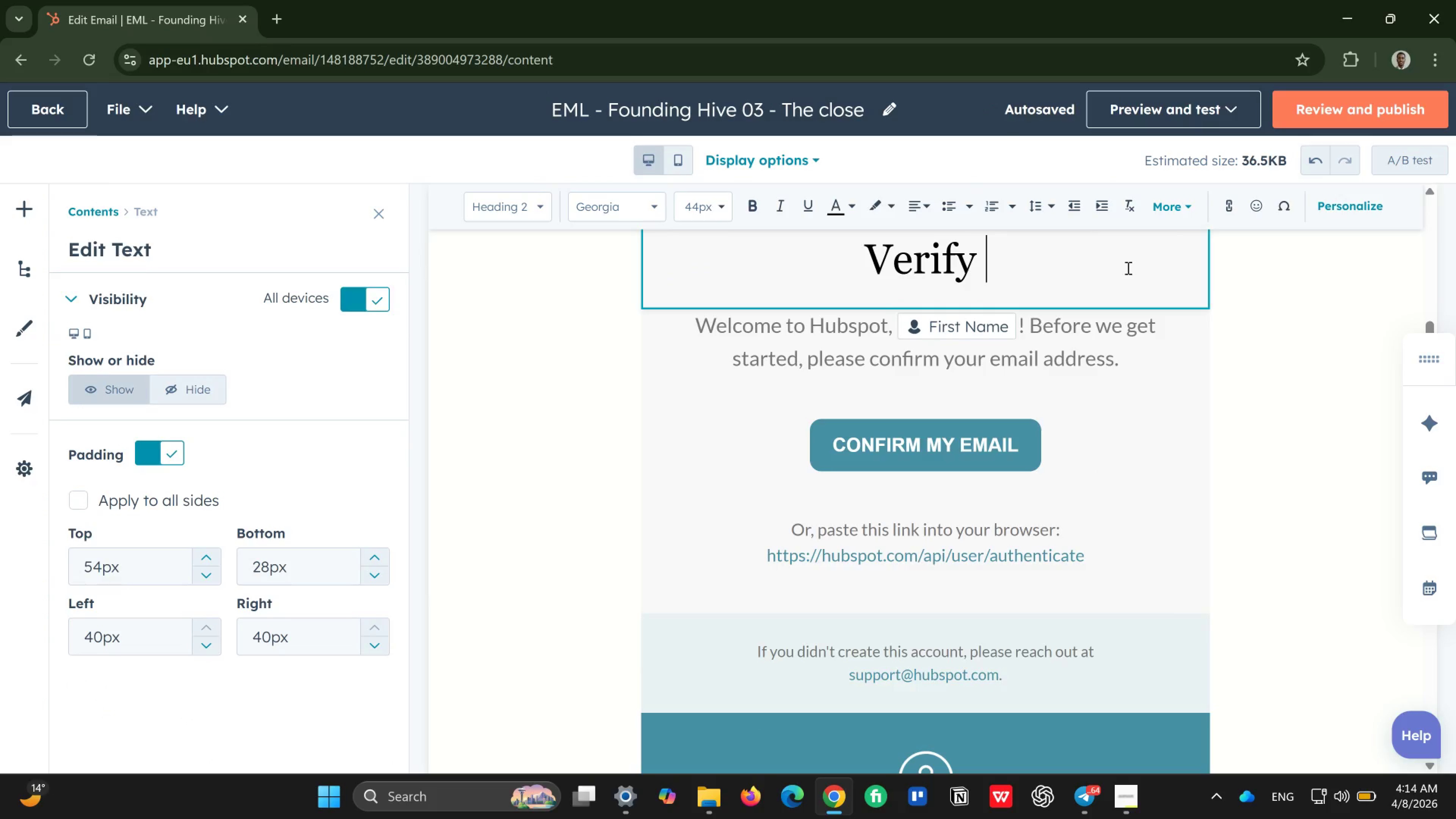 
hold_key(key=Backspace, duration=0.61)
 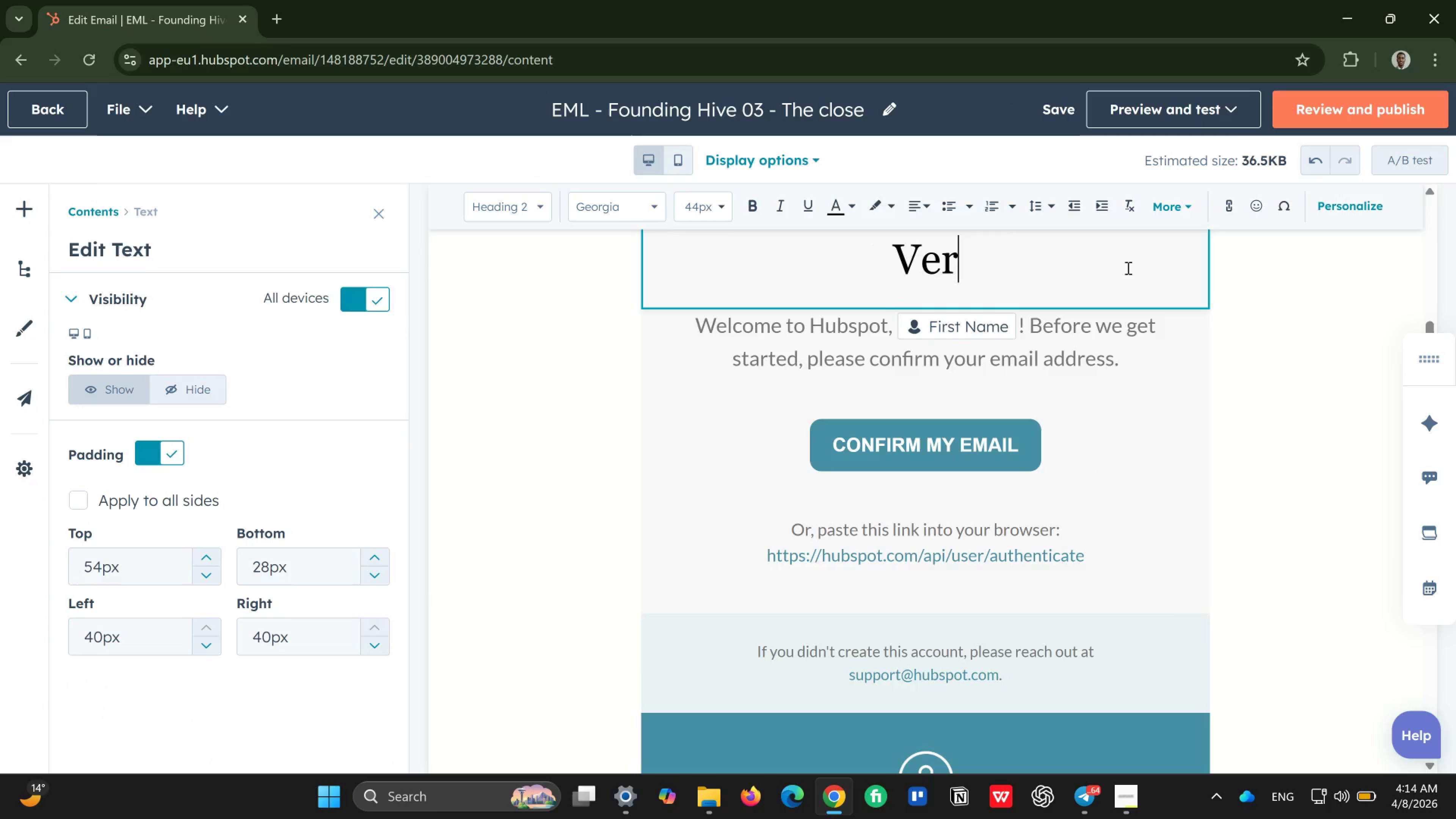 
key(Backspace)
 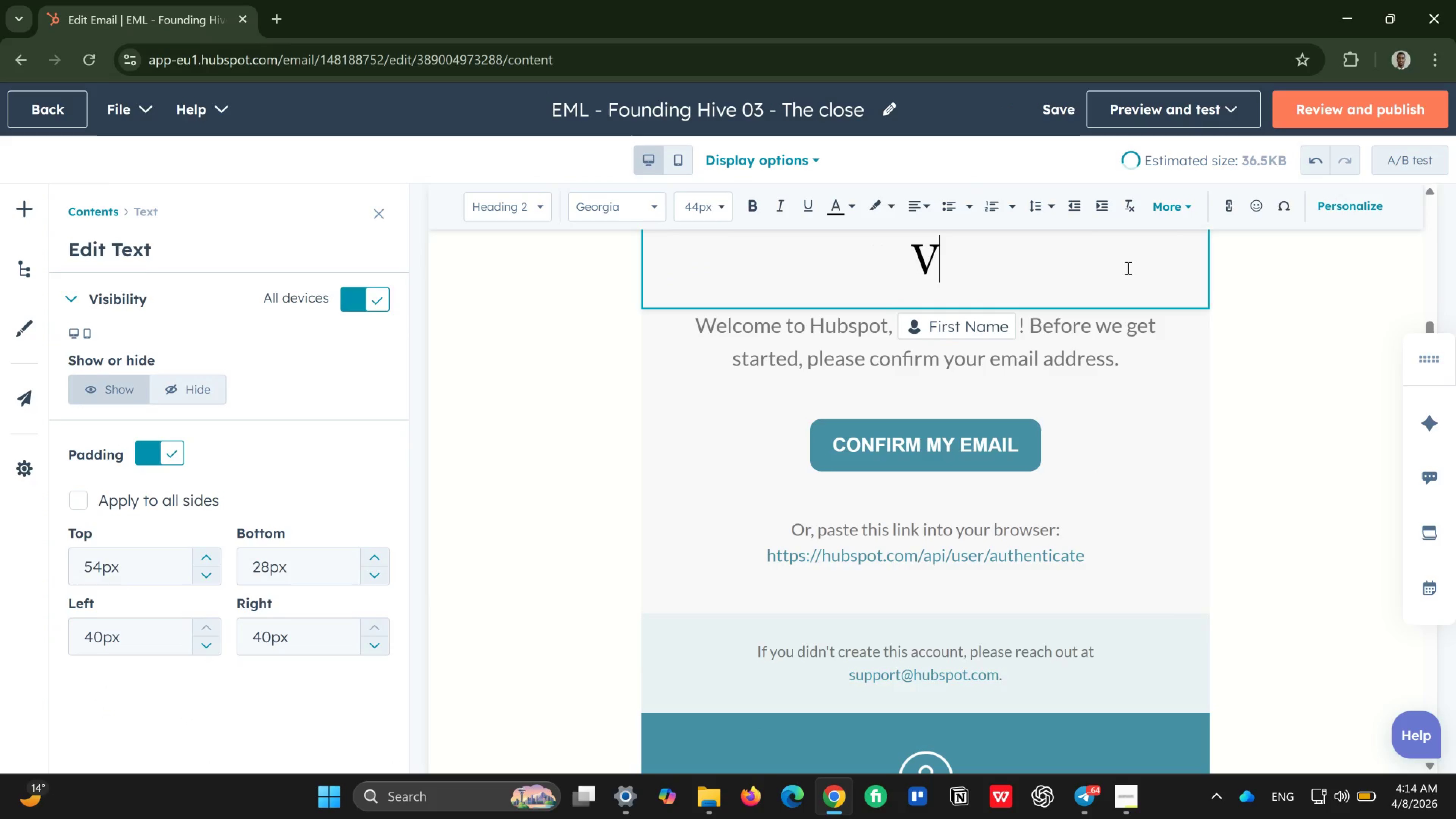 
key(Backspace)
 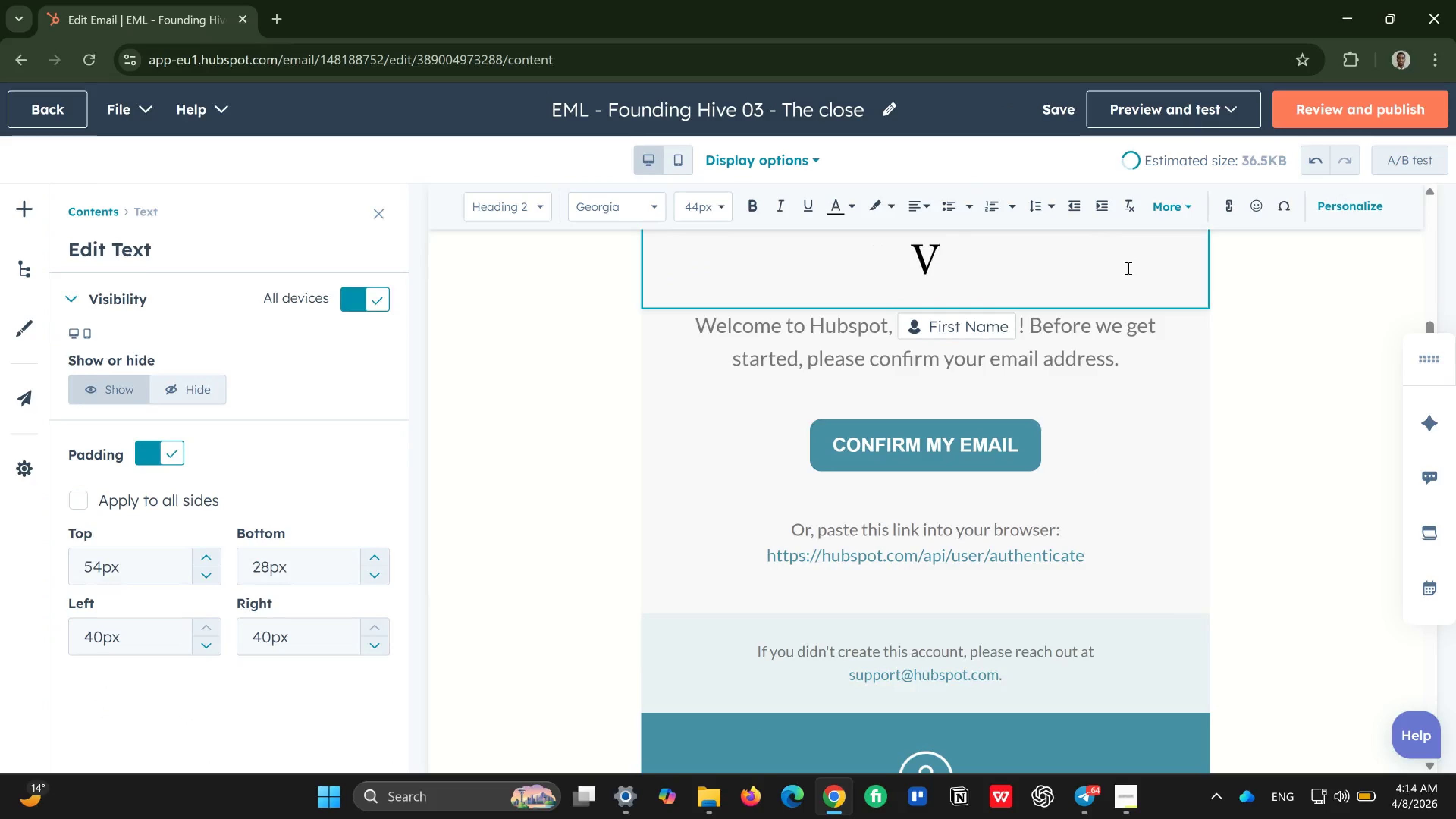 
key(Backspace)
 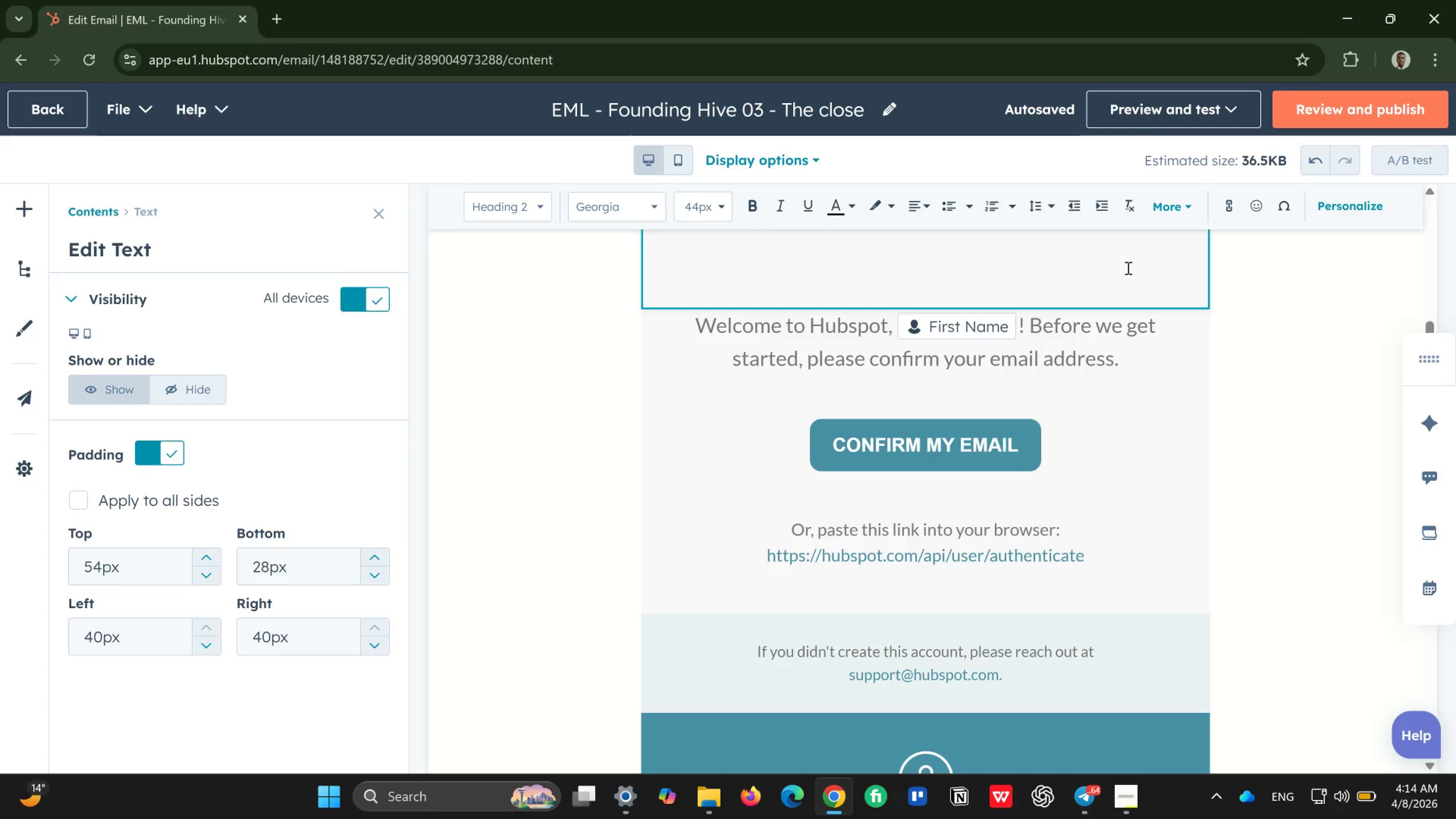 
wait(36.46)
 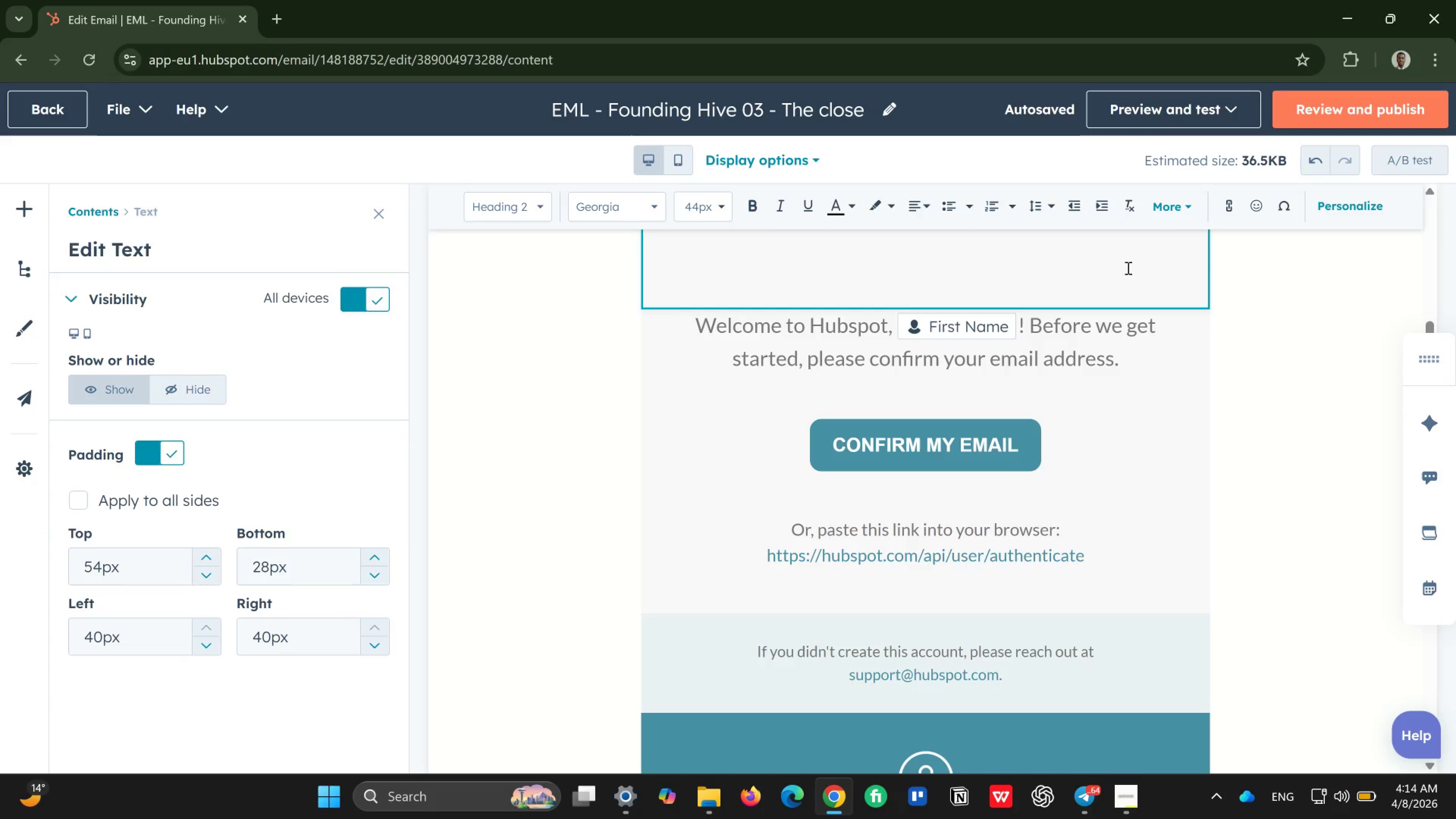 
scroll: coordinate [1099, 265], scroll_direction: down, amount: 8.0
 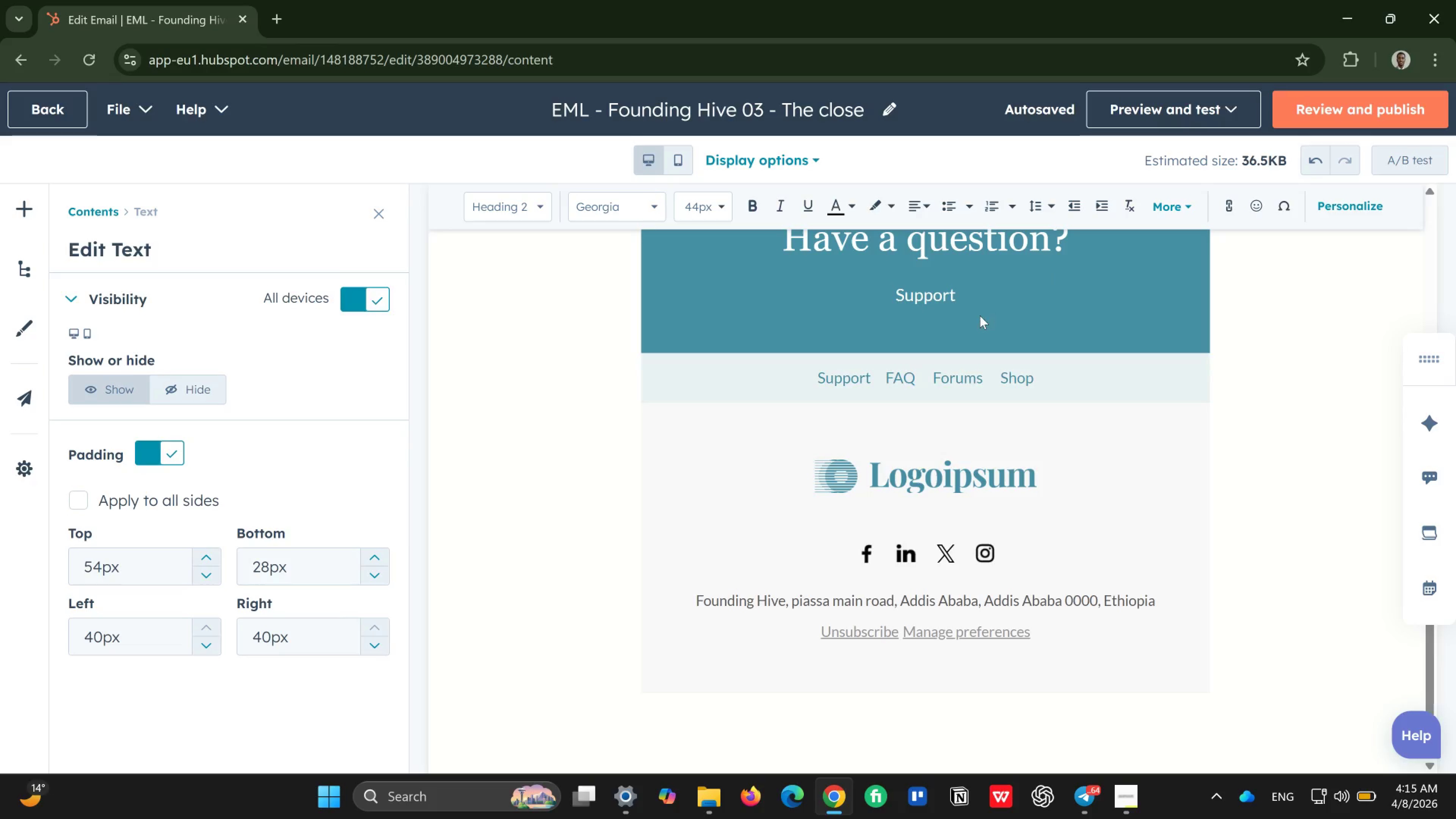 
scroll: coordinate [982, 320], scroll_direction: up, amount: 3.0
 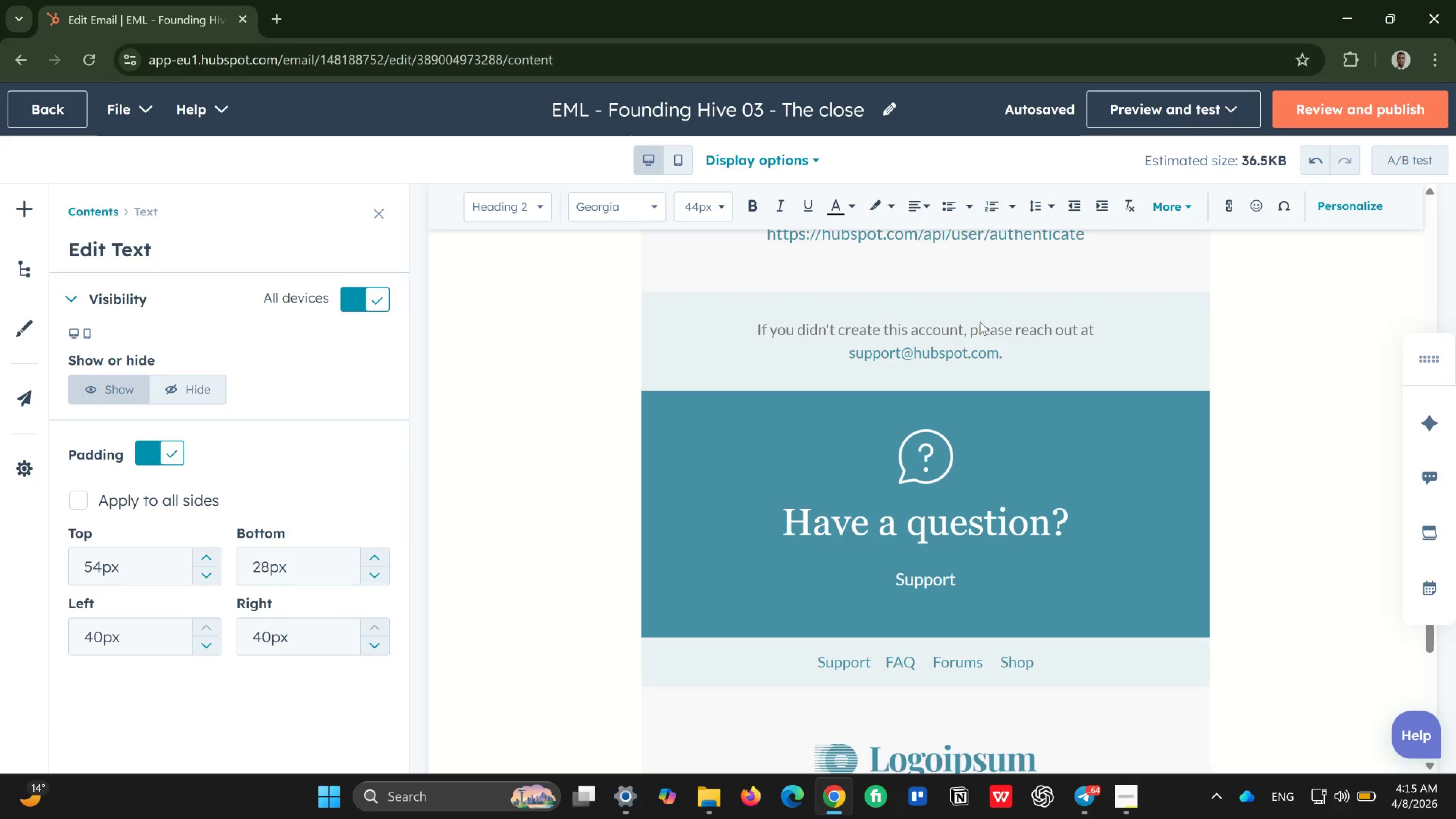 
wait(18.19)
 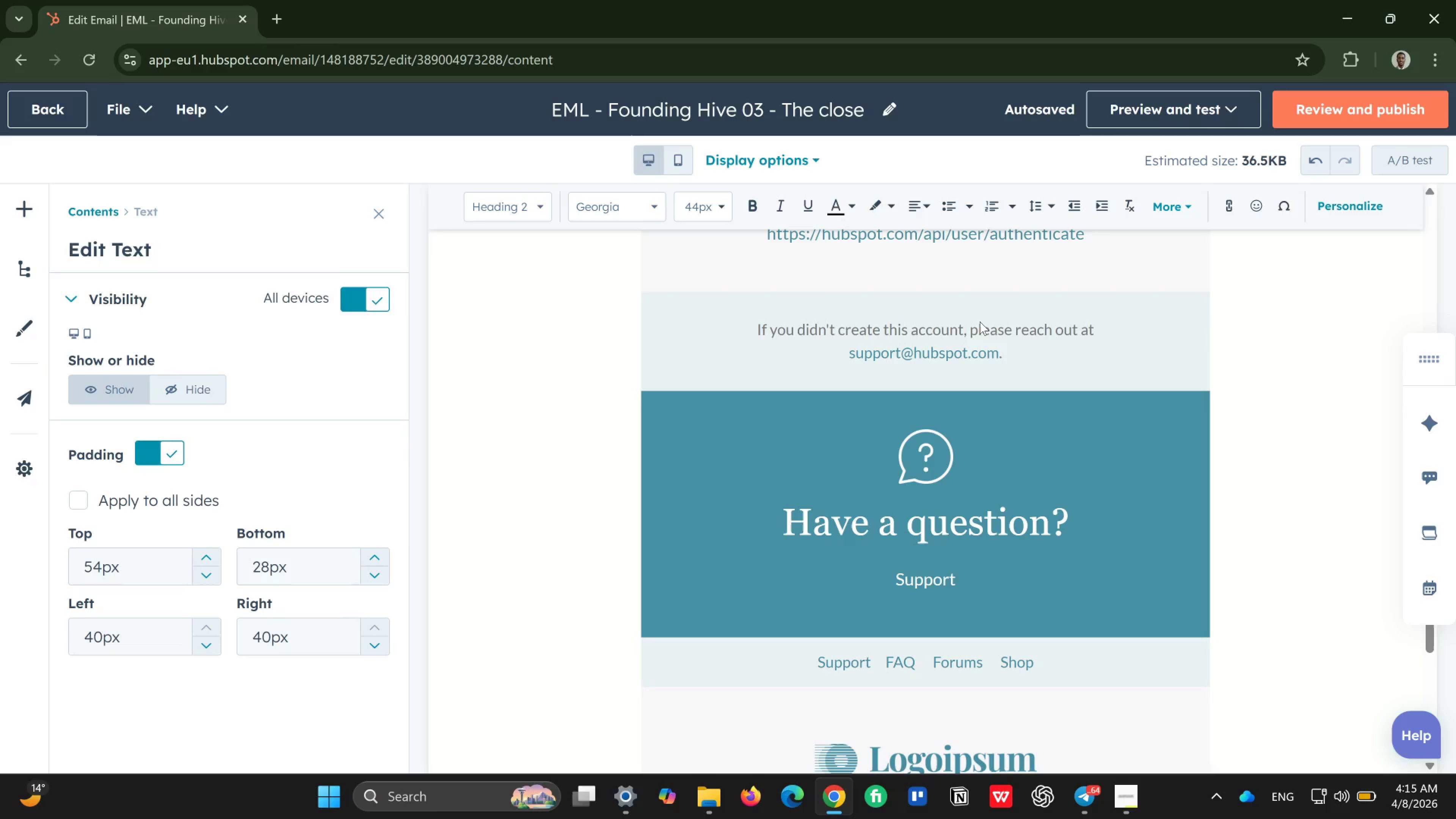 
scroll: coordinate [891, 339], scroll_direction: up, amount: 4.0
 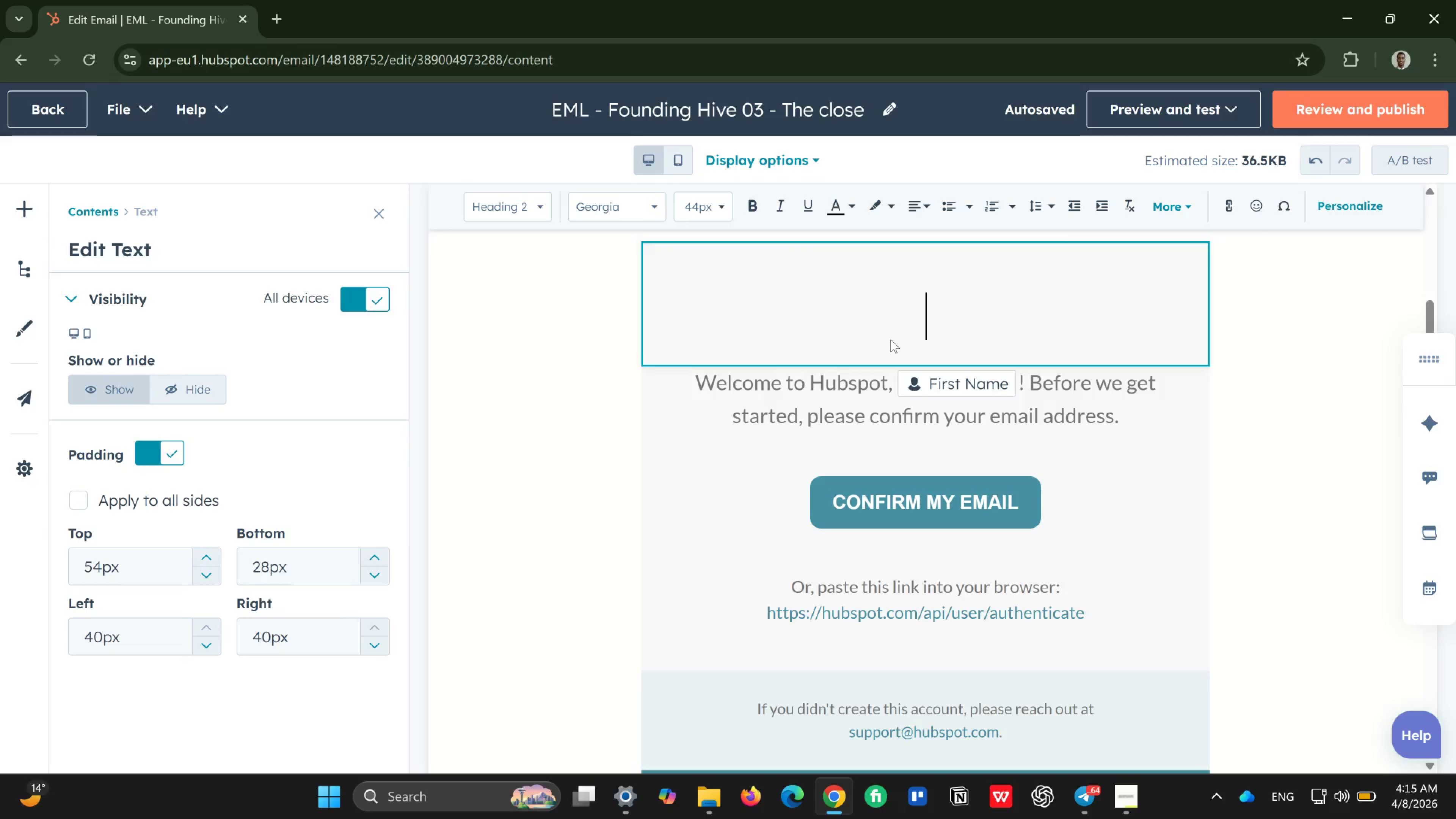 
type(FOUNDING HIVE IS FILLING UP)
 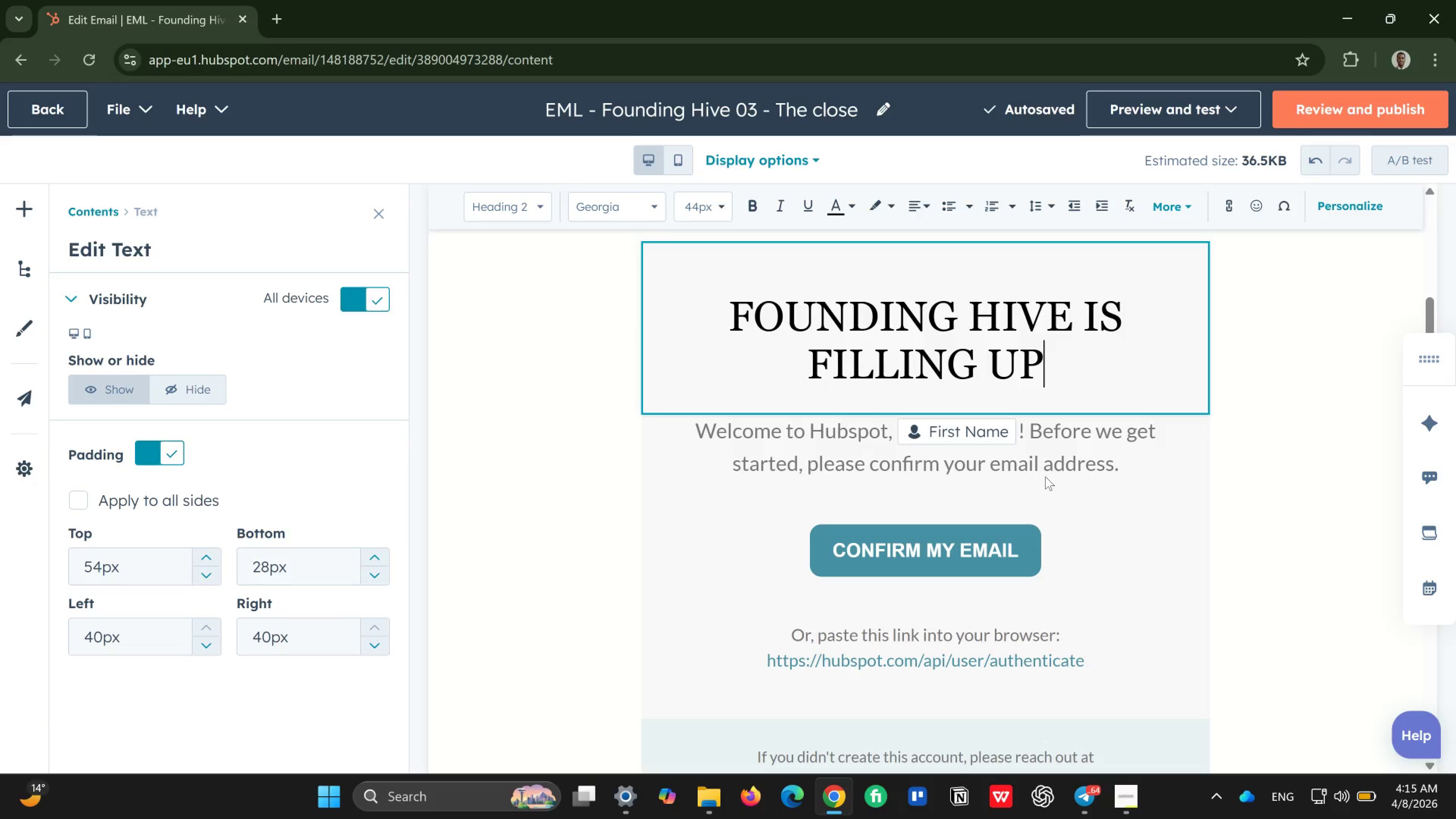 
wait(7.61)
 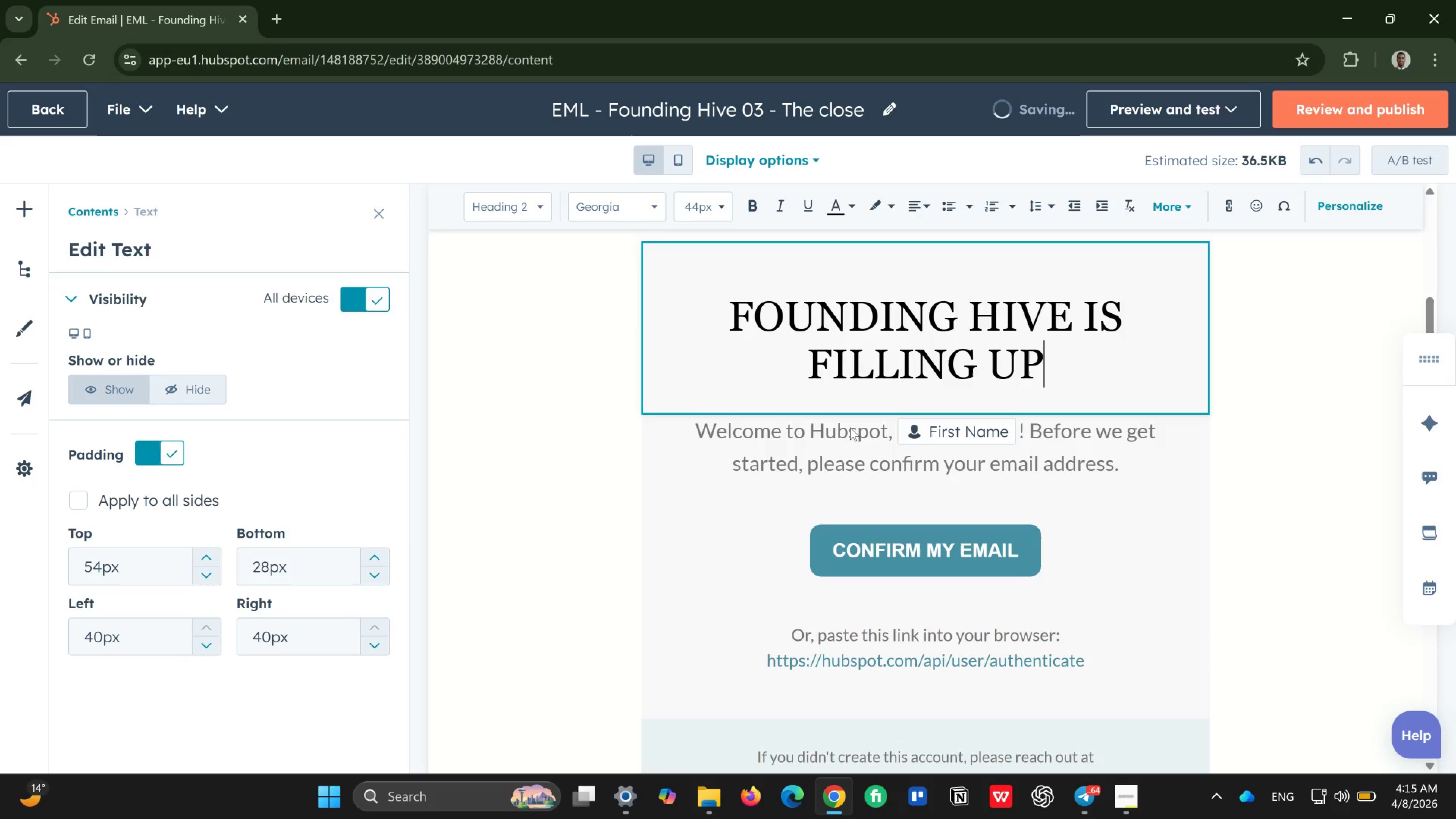 
left_click([883, 427])
 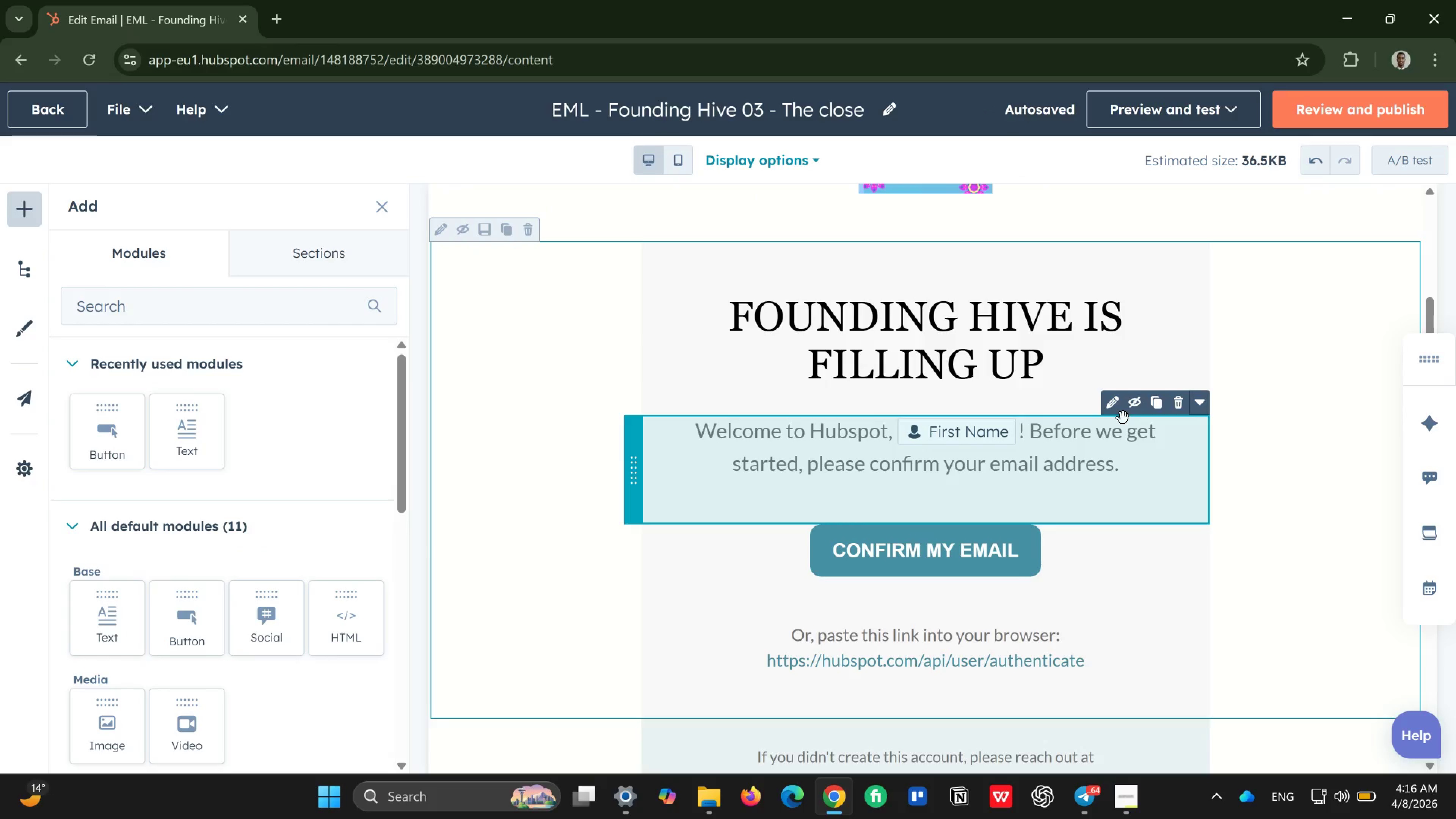 
left_click([1108, 414])
 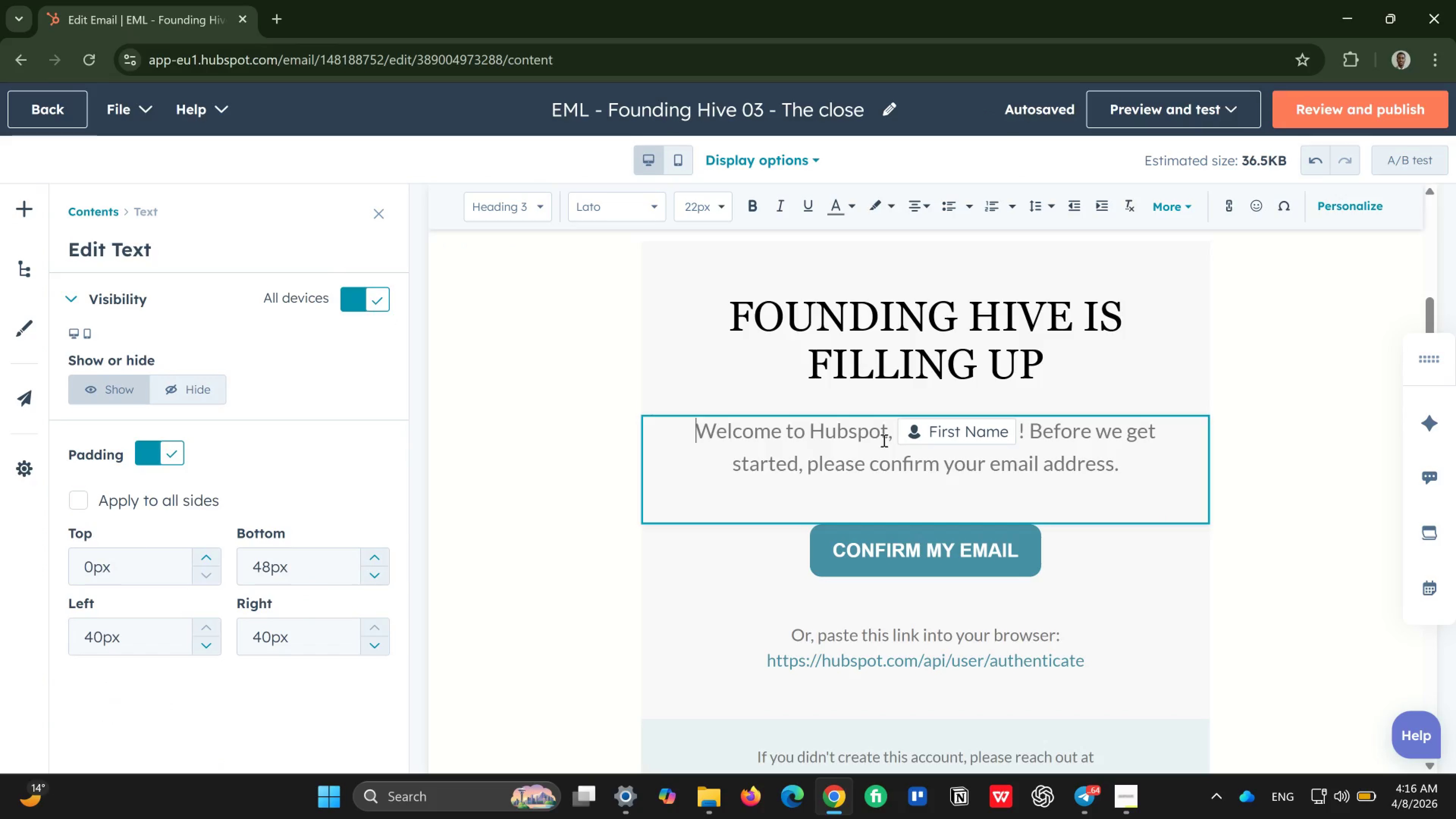 
left_click([885, 440])
 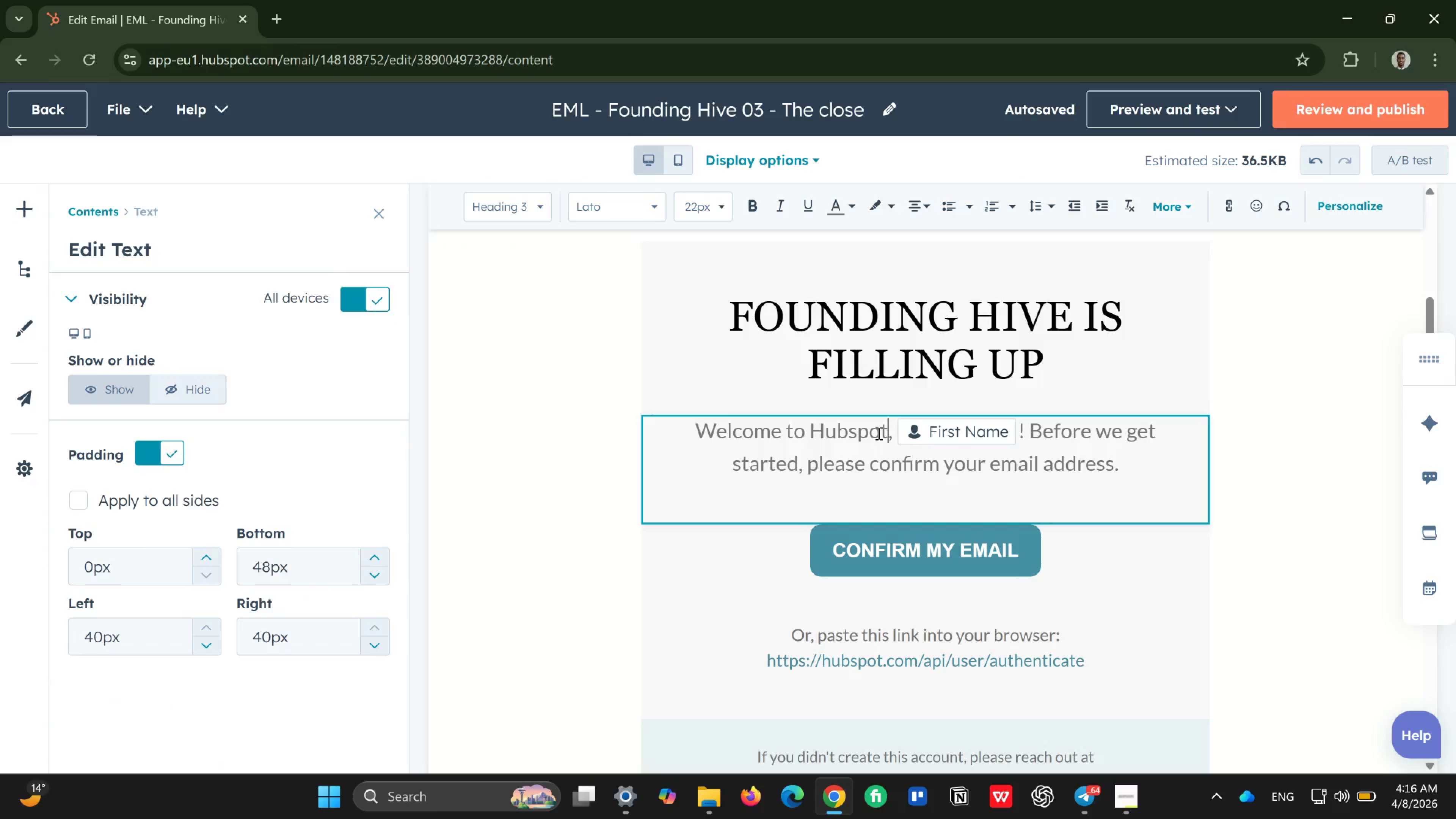 
hold_key(key=Backspace, duration=0.81)
 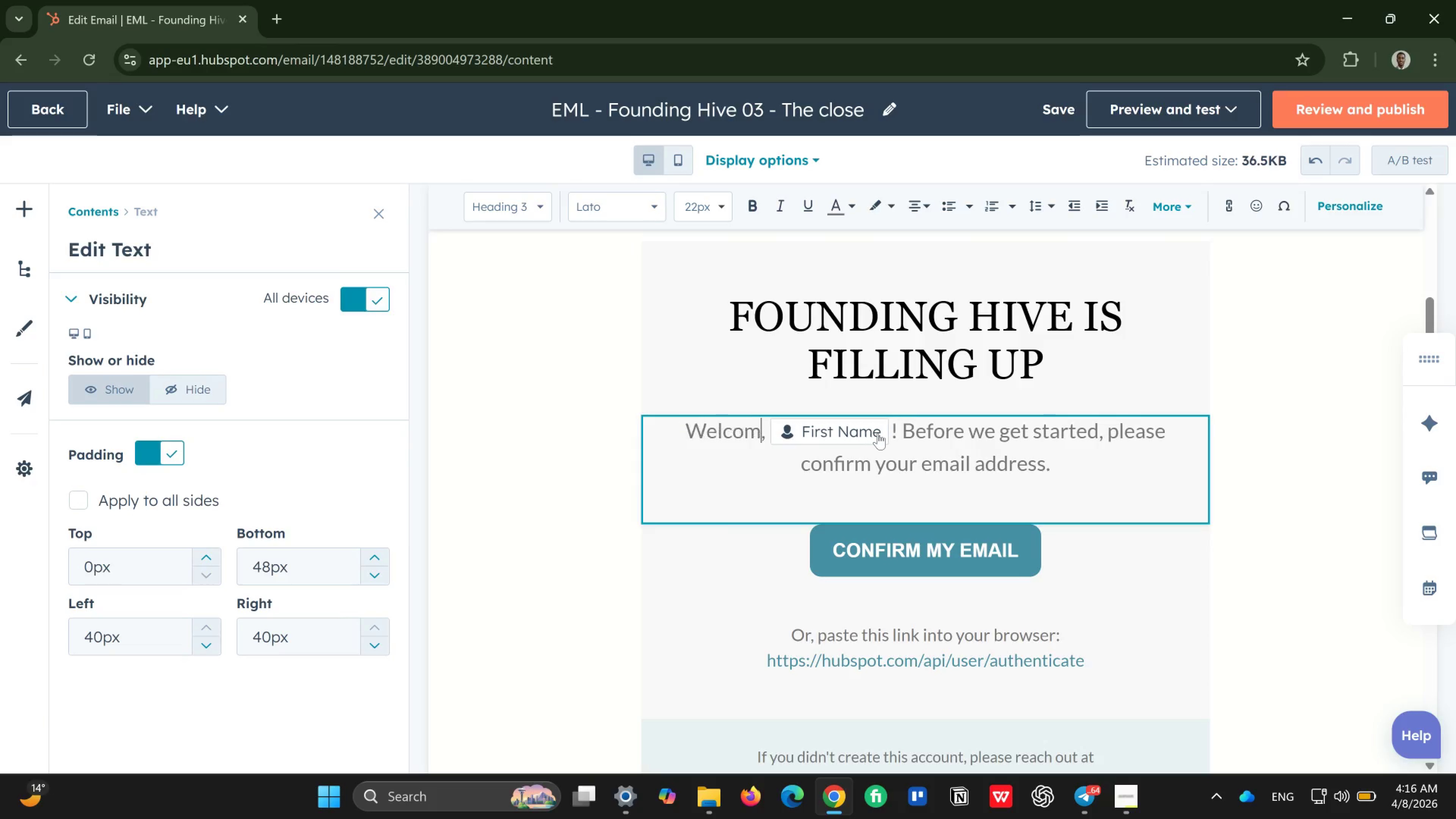 
key(Backspace)
 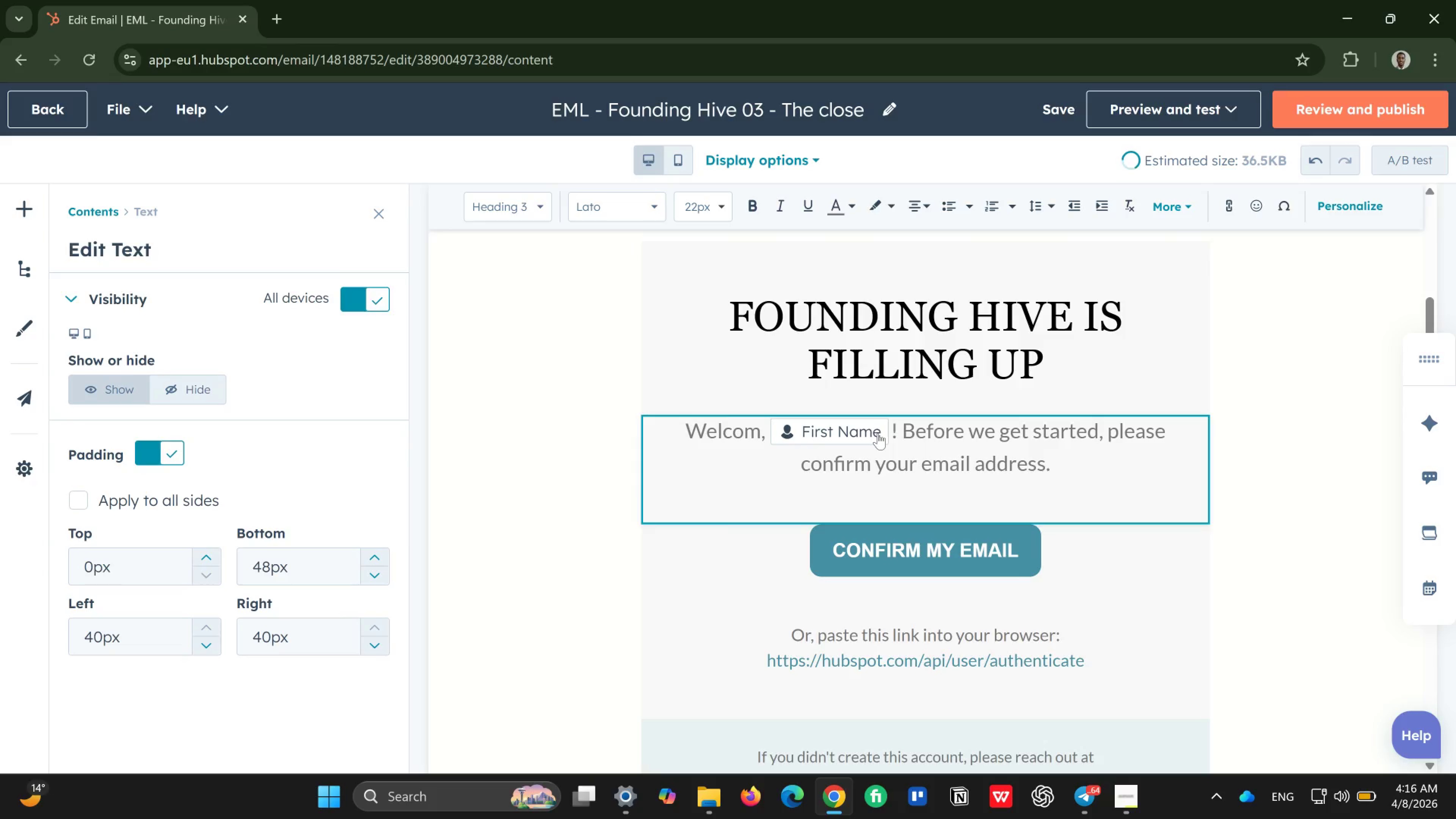 
key(Backspace)
 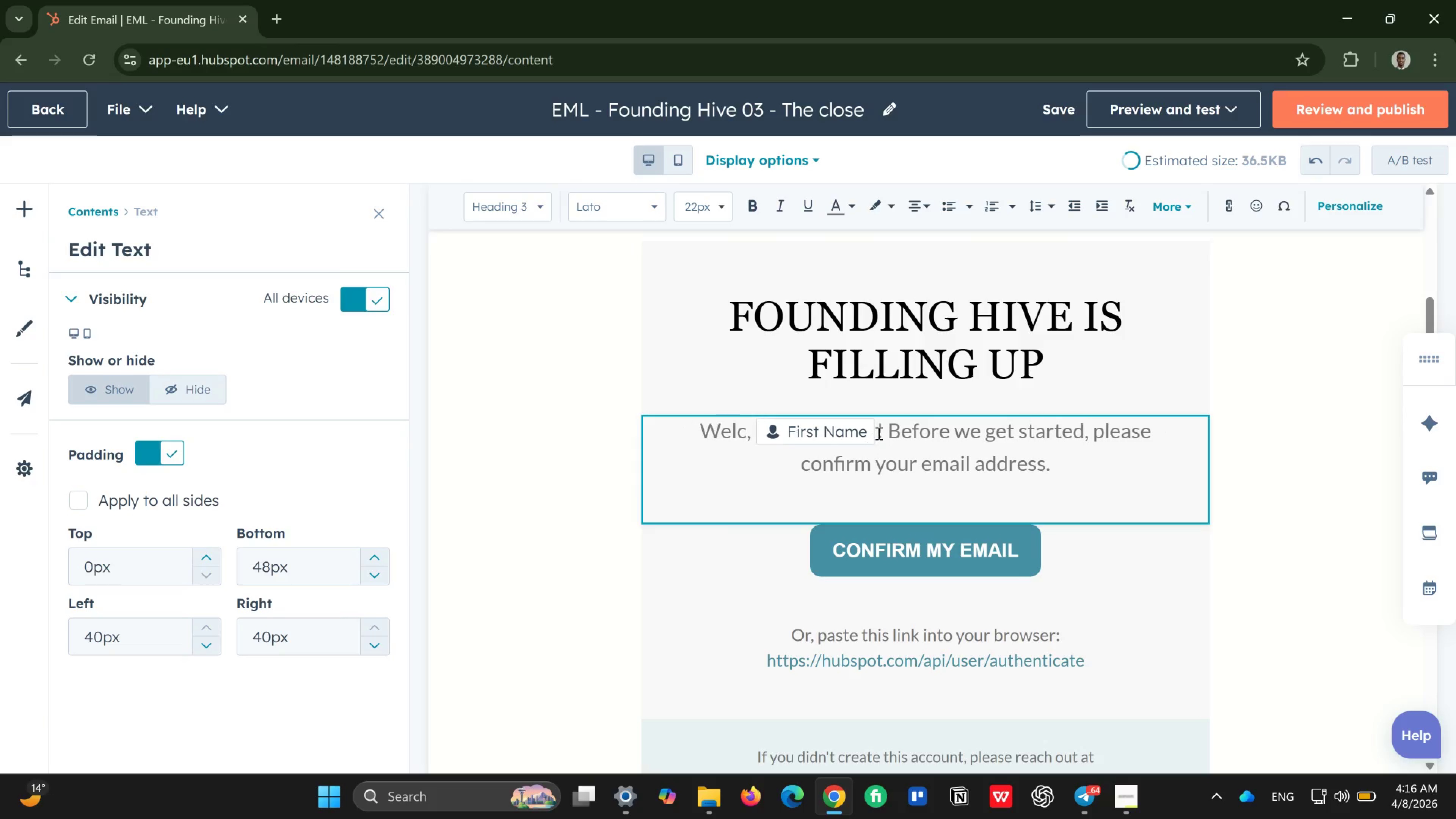 
key(Backspace)
 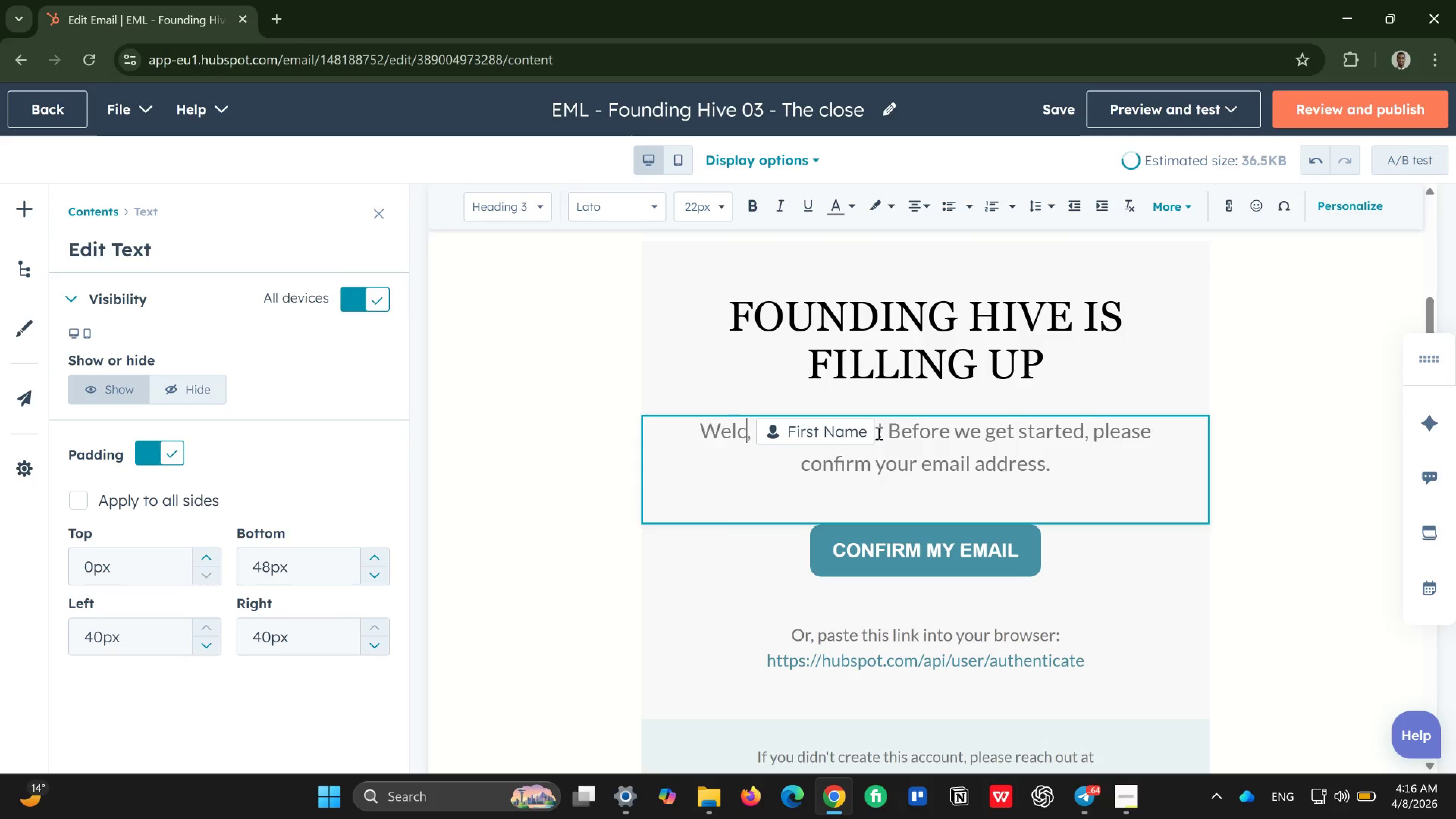 
key(Backspace)
 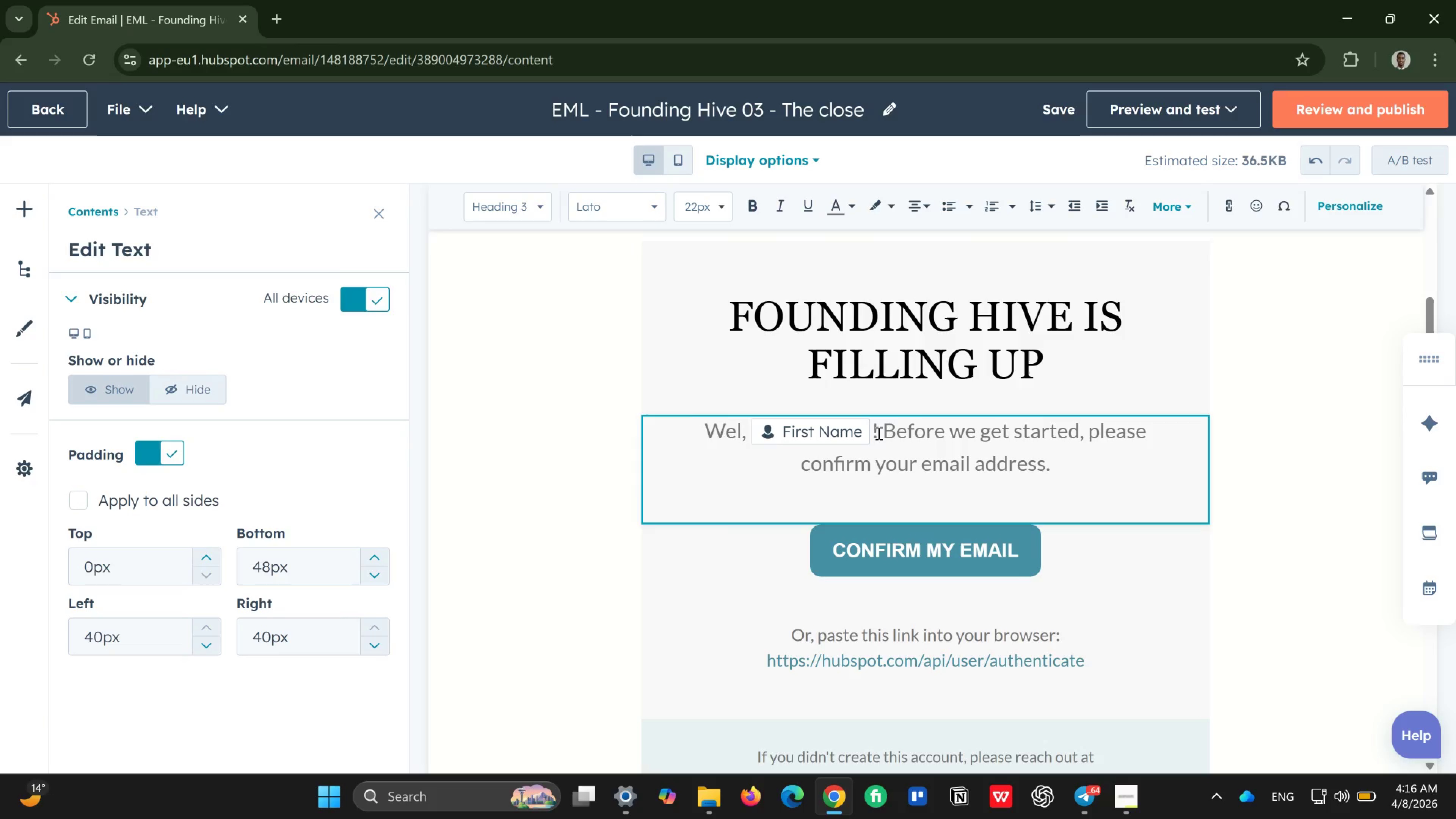 
key(Backspace)
 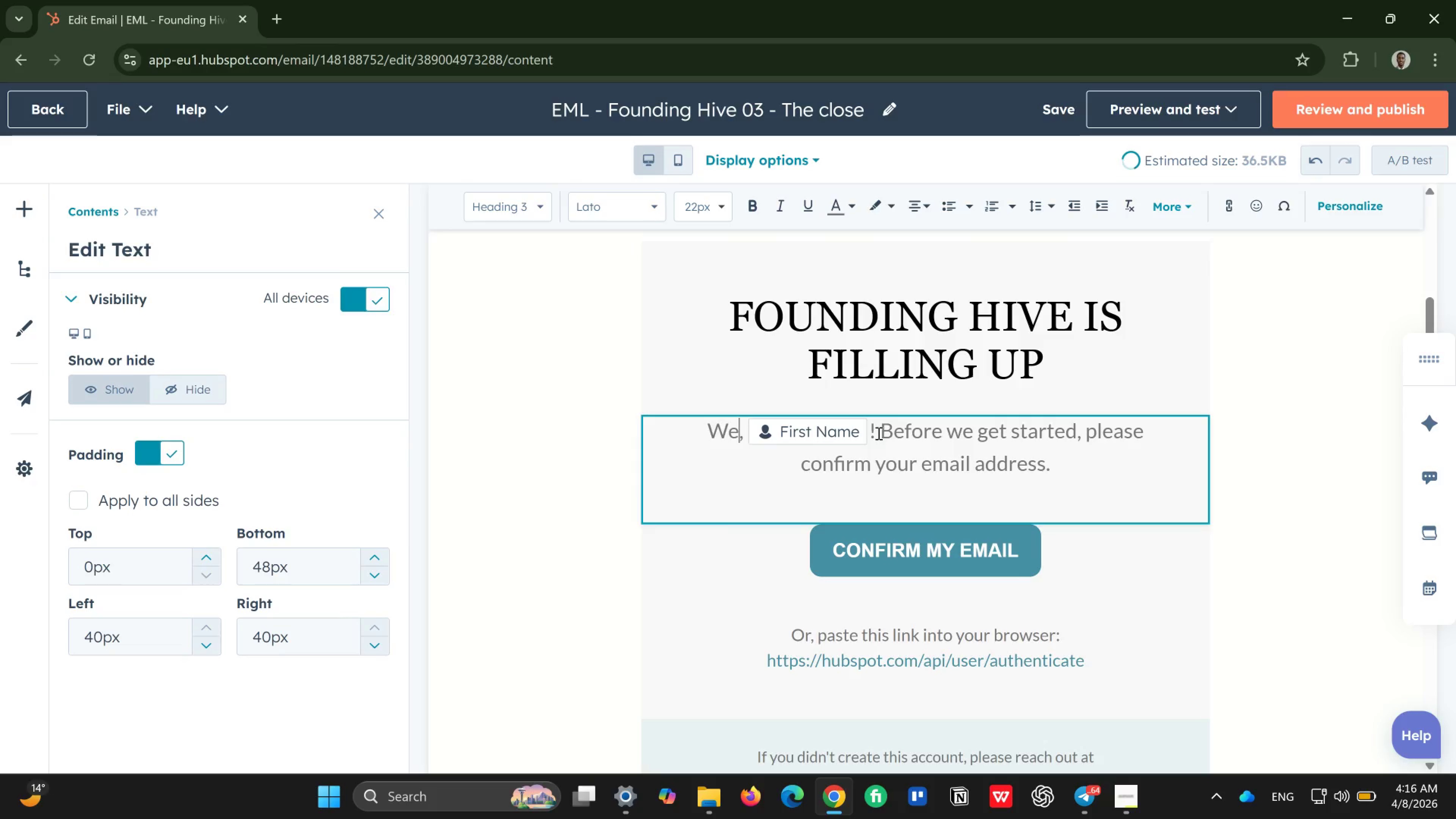 
key(Backspace)
 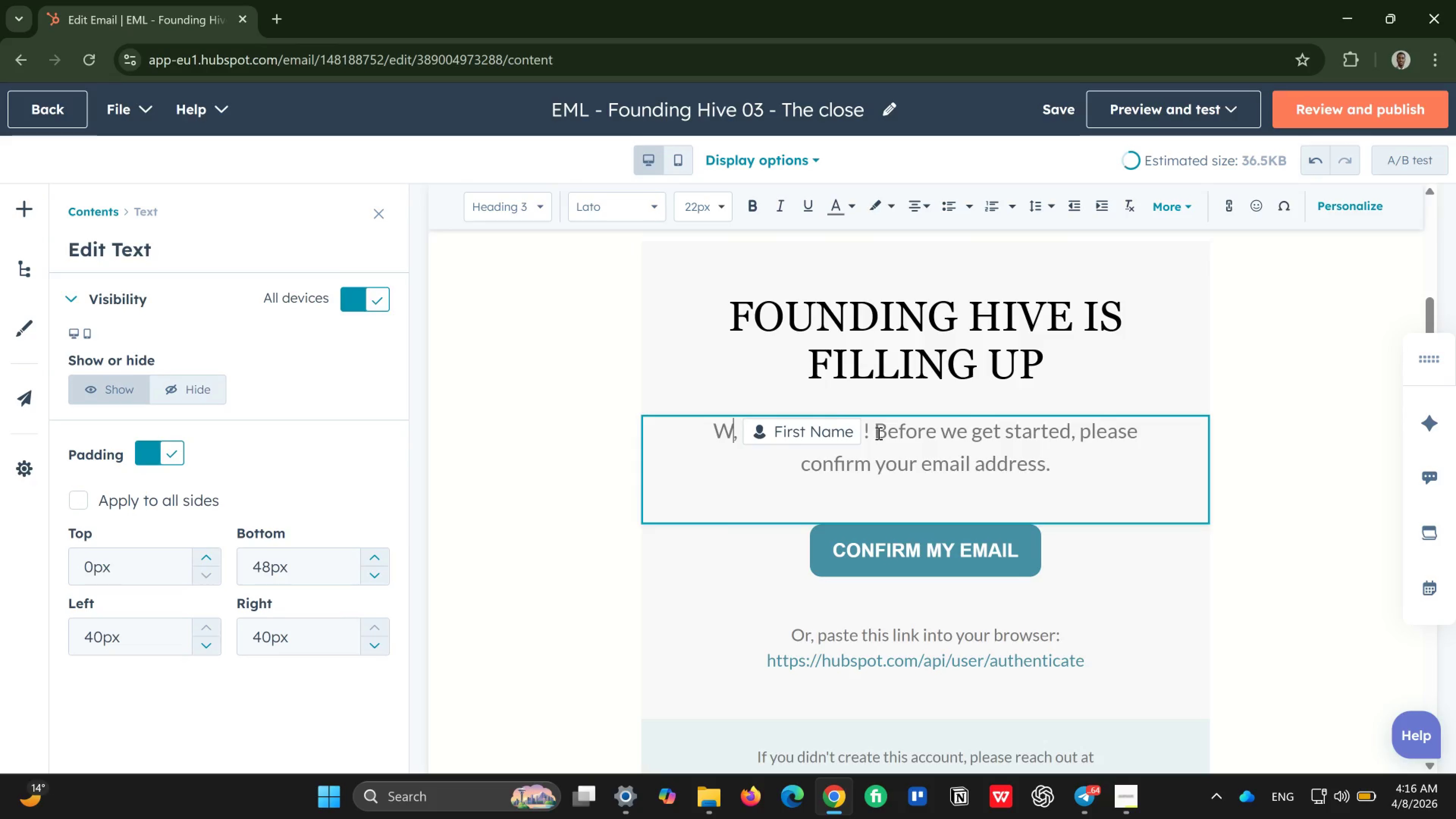 
key(Backspace)
 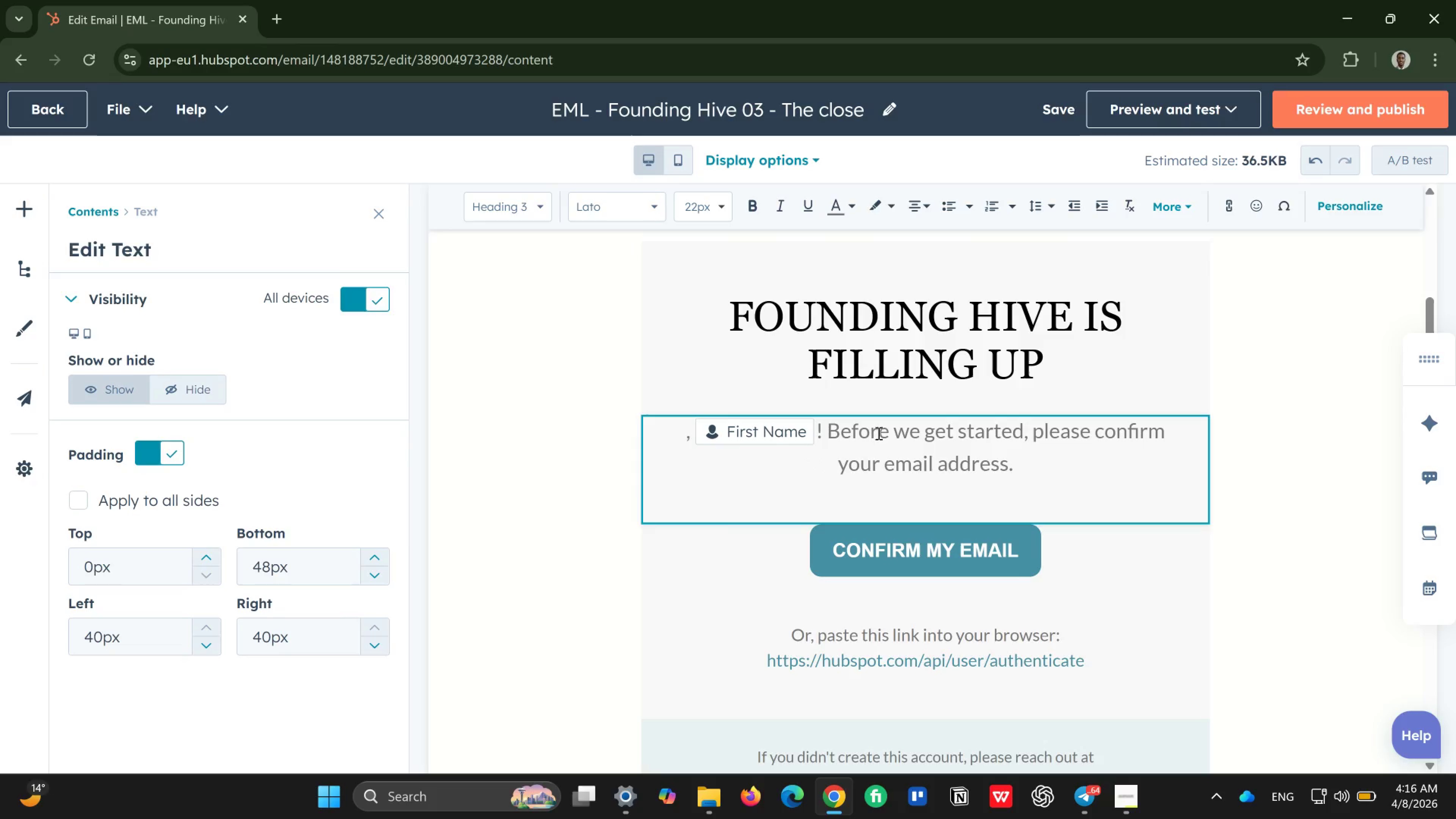 
key(CapsLock)
 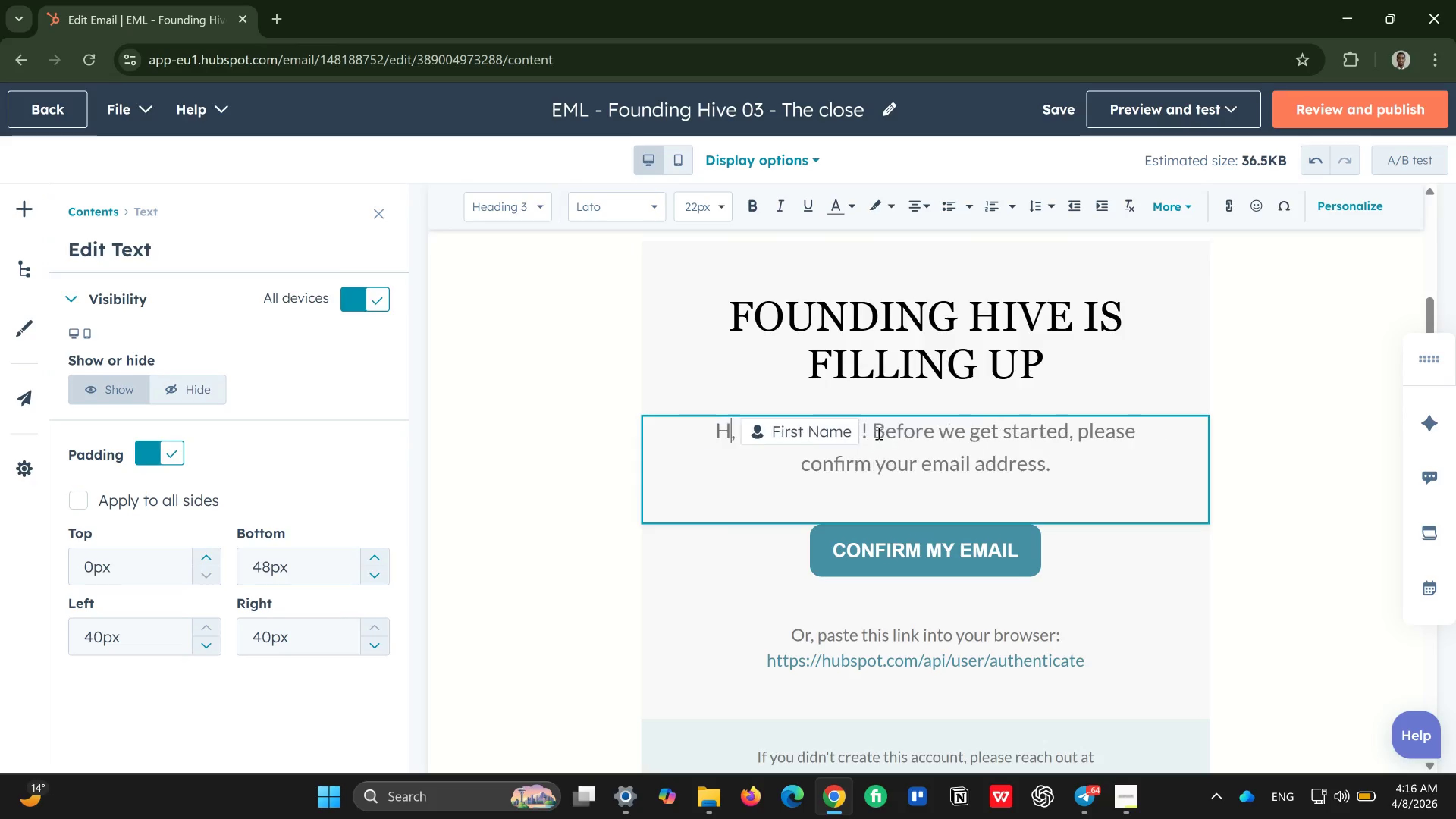 
key(H)
 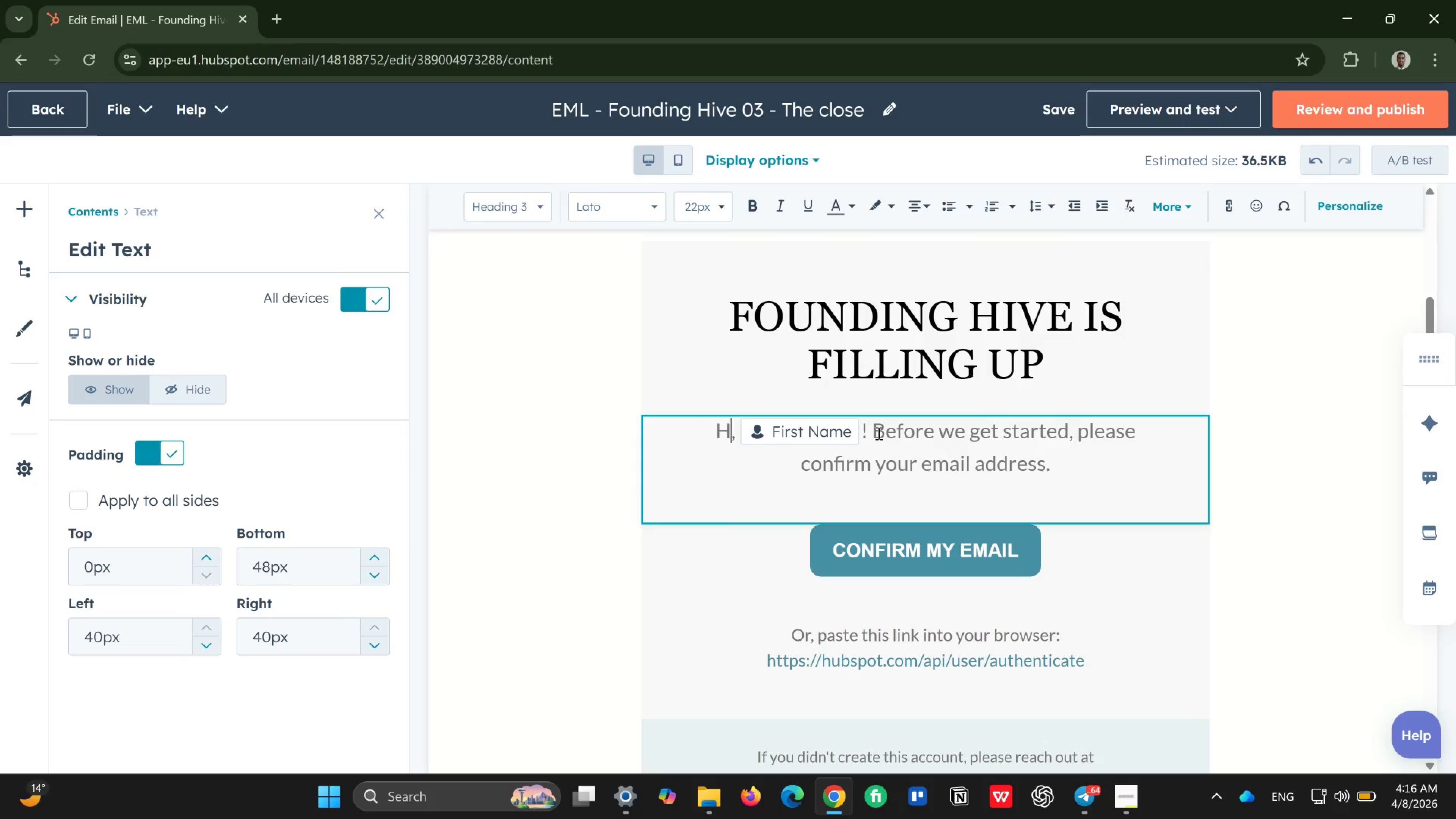 
key(CapsLock)
 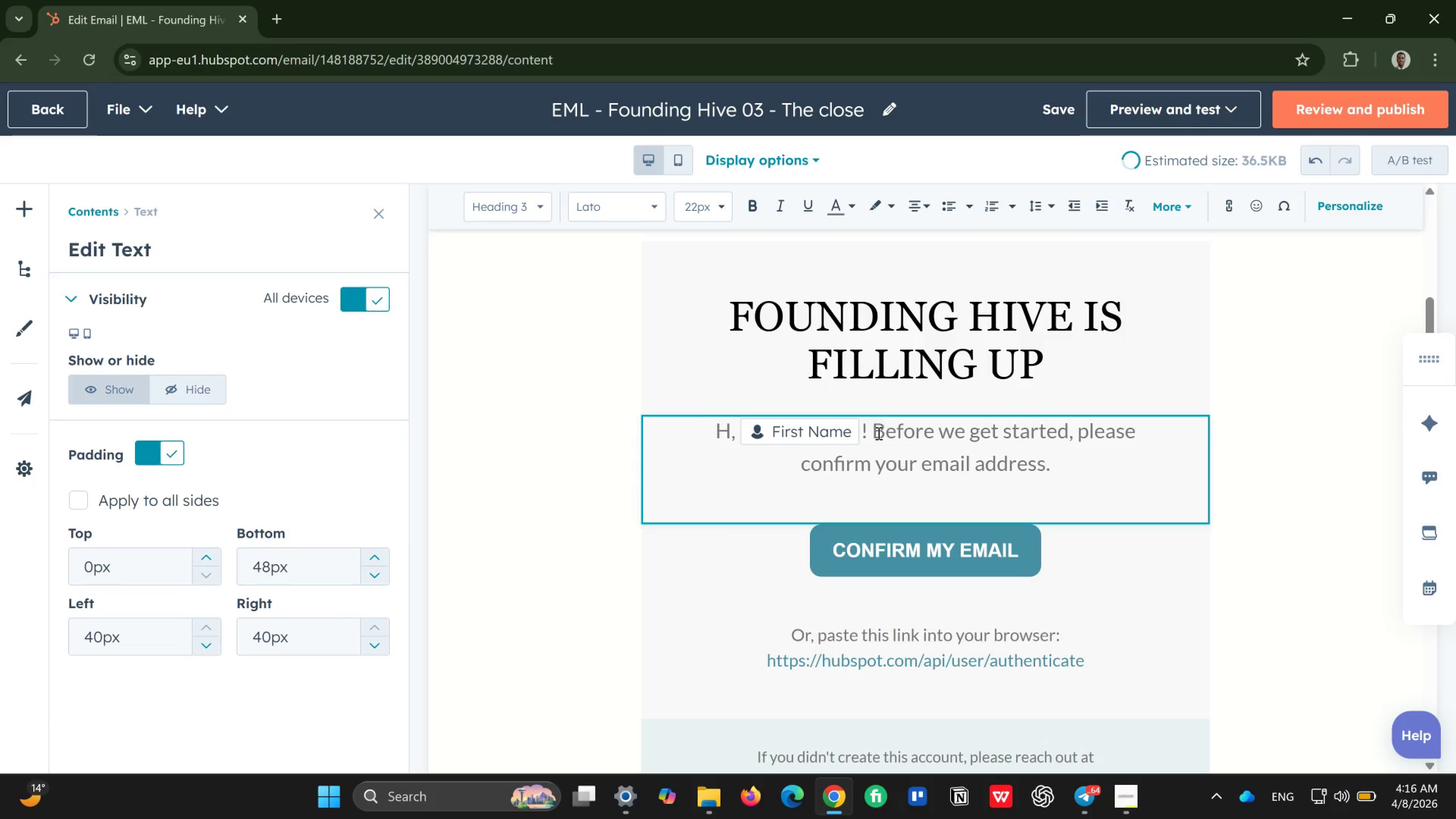 
key(I)
 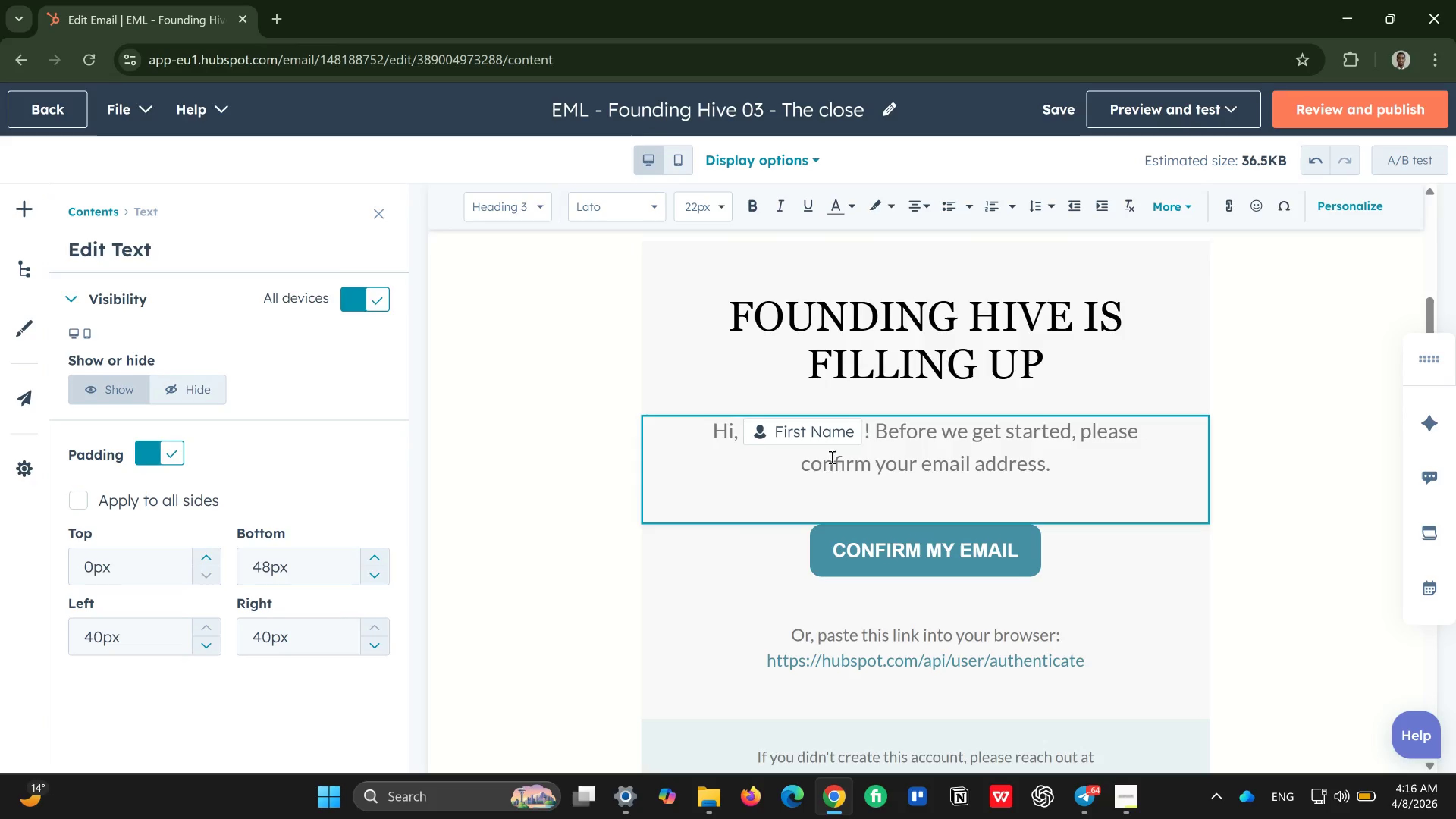 
left_click([805, 442])
 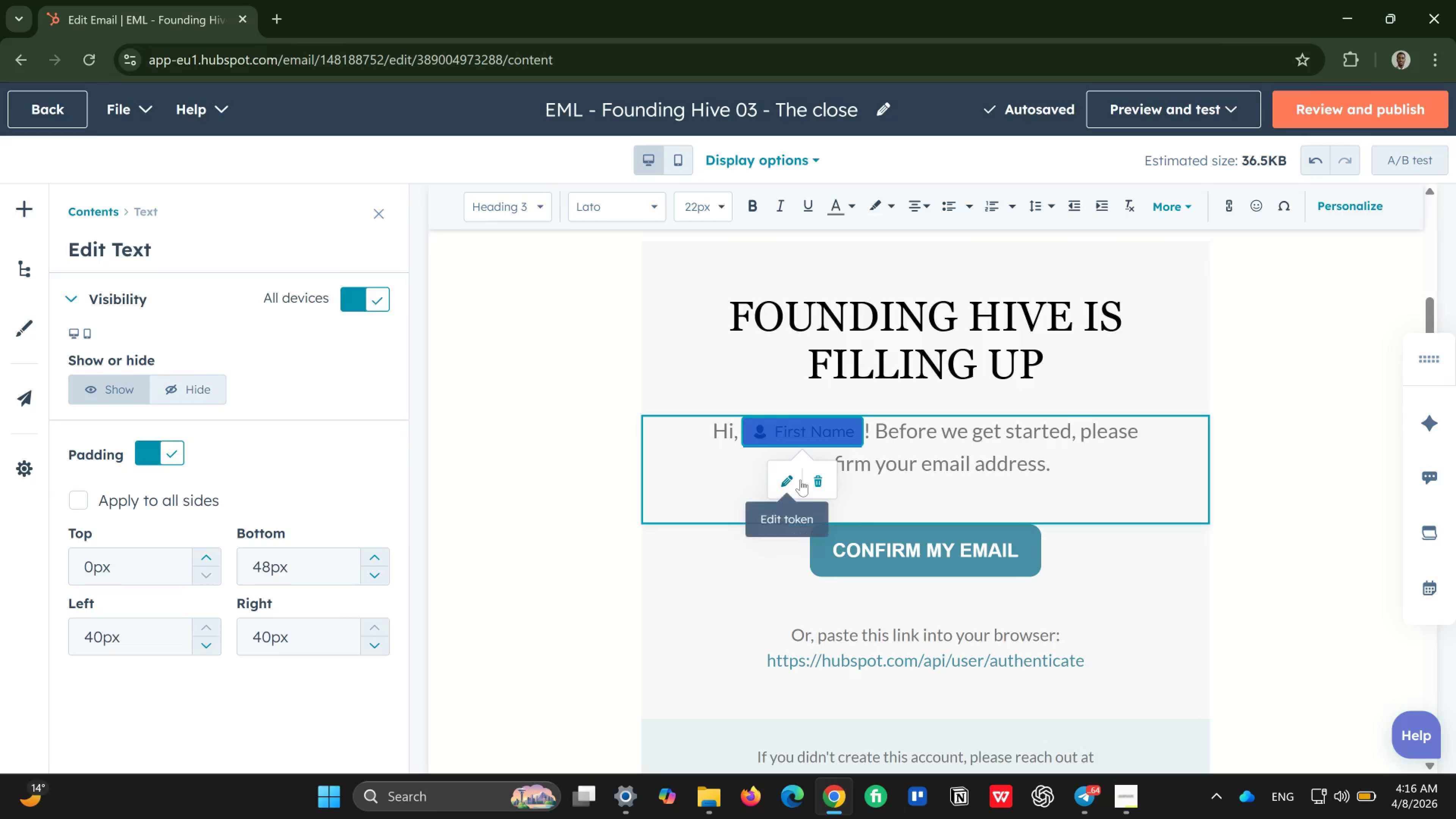 
left_click([800, 480])
 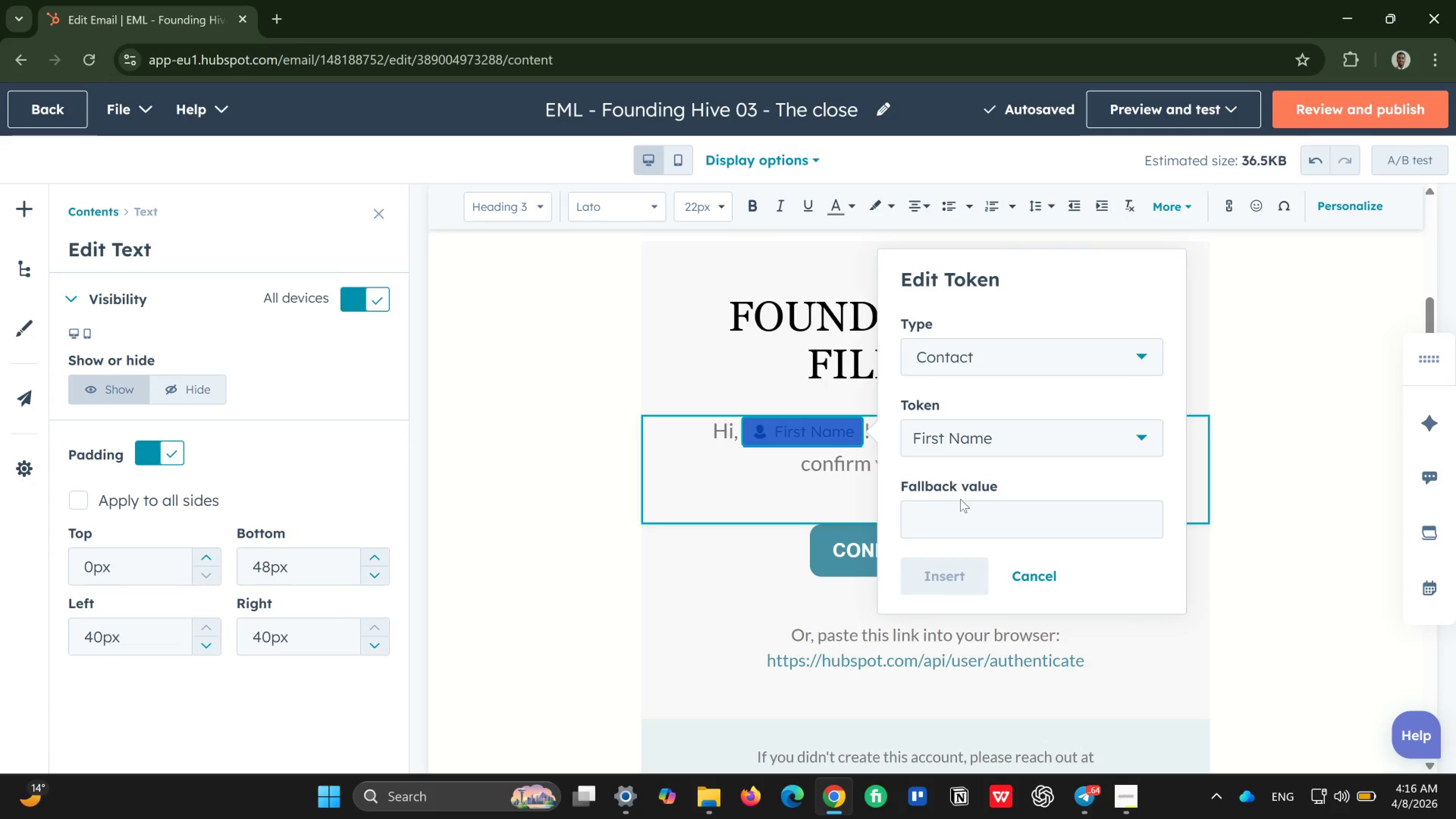 
left_click([960, 502])
 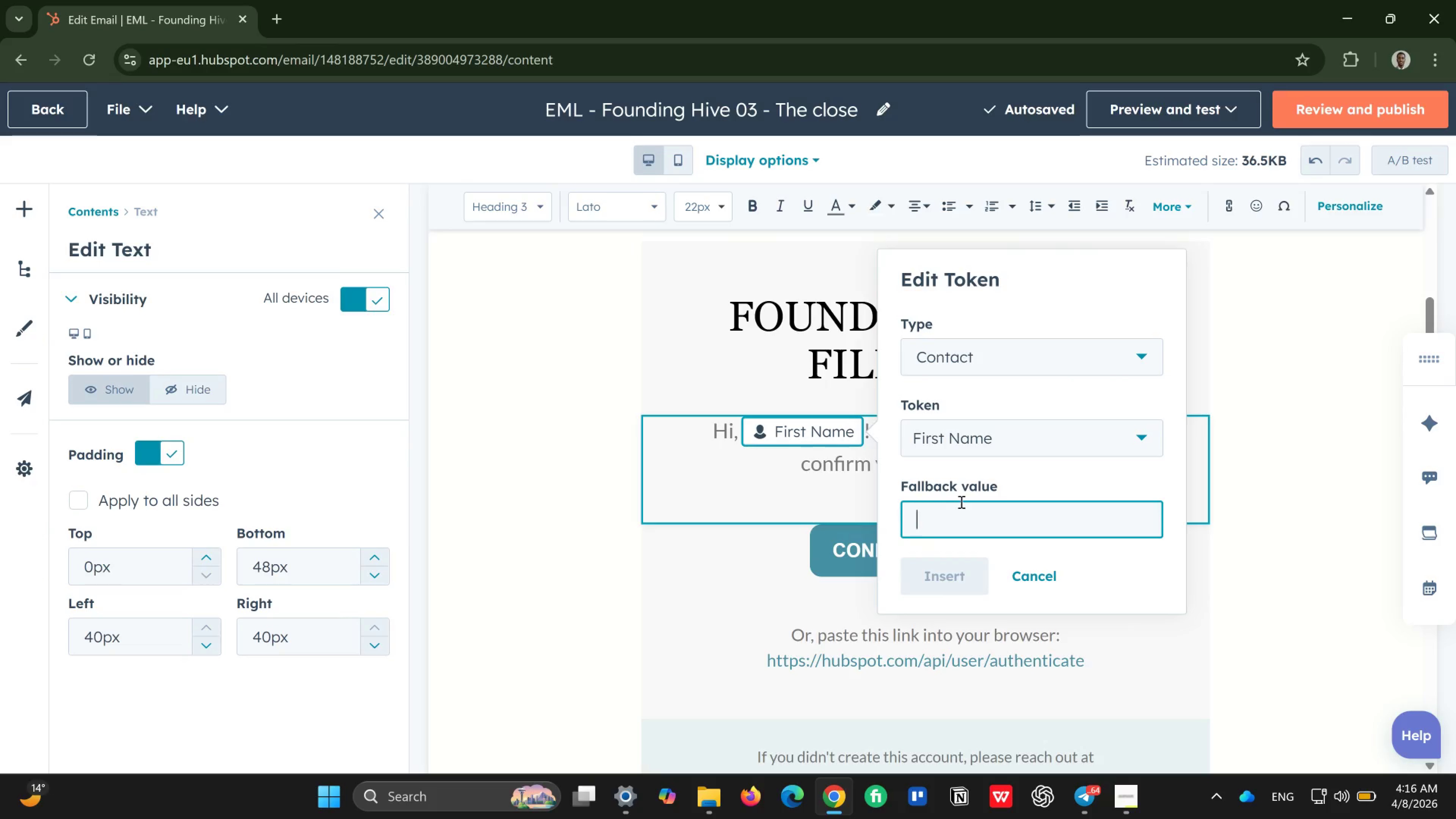 
type(there)
 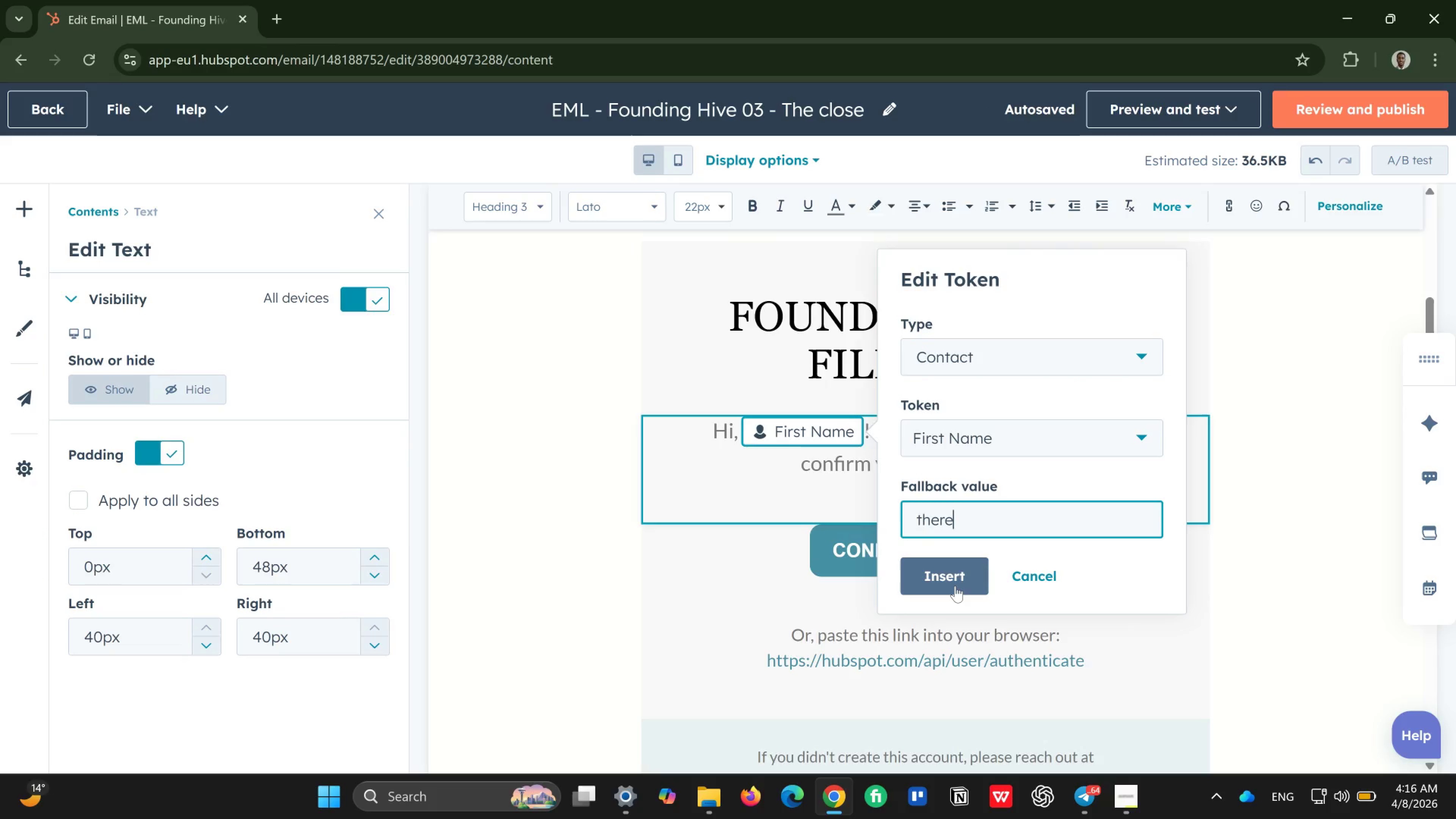 
wait(5.6)
 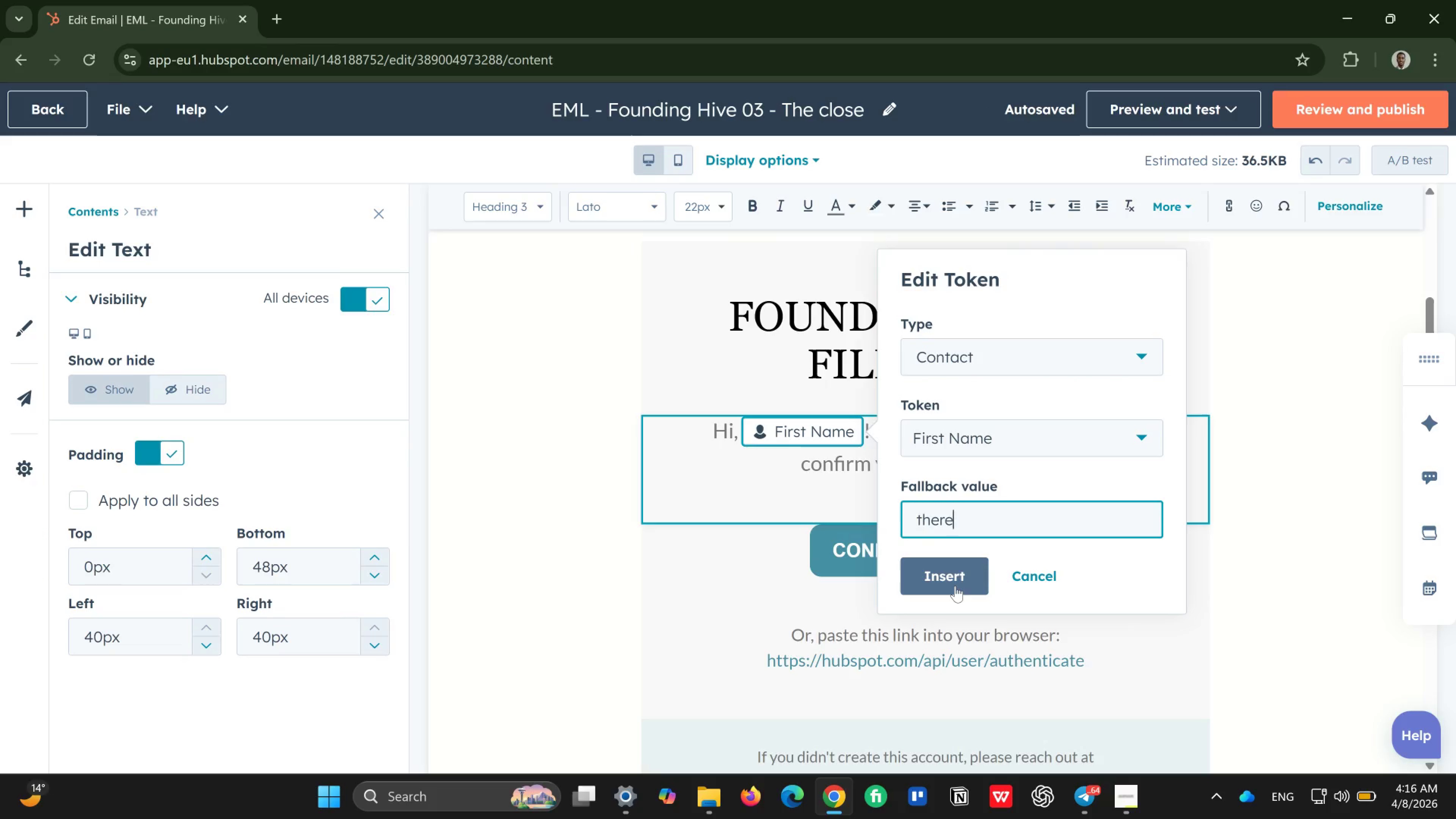 
key(Shift+ShiftLeft)
 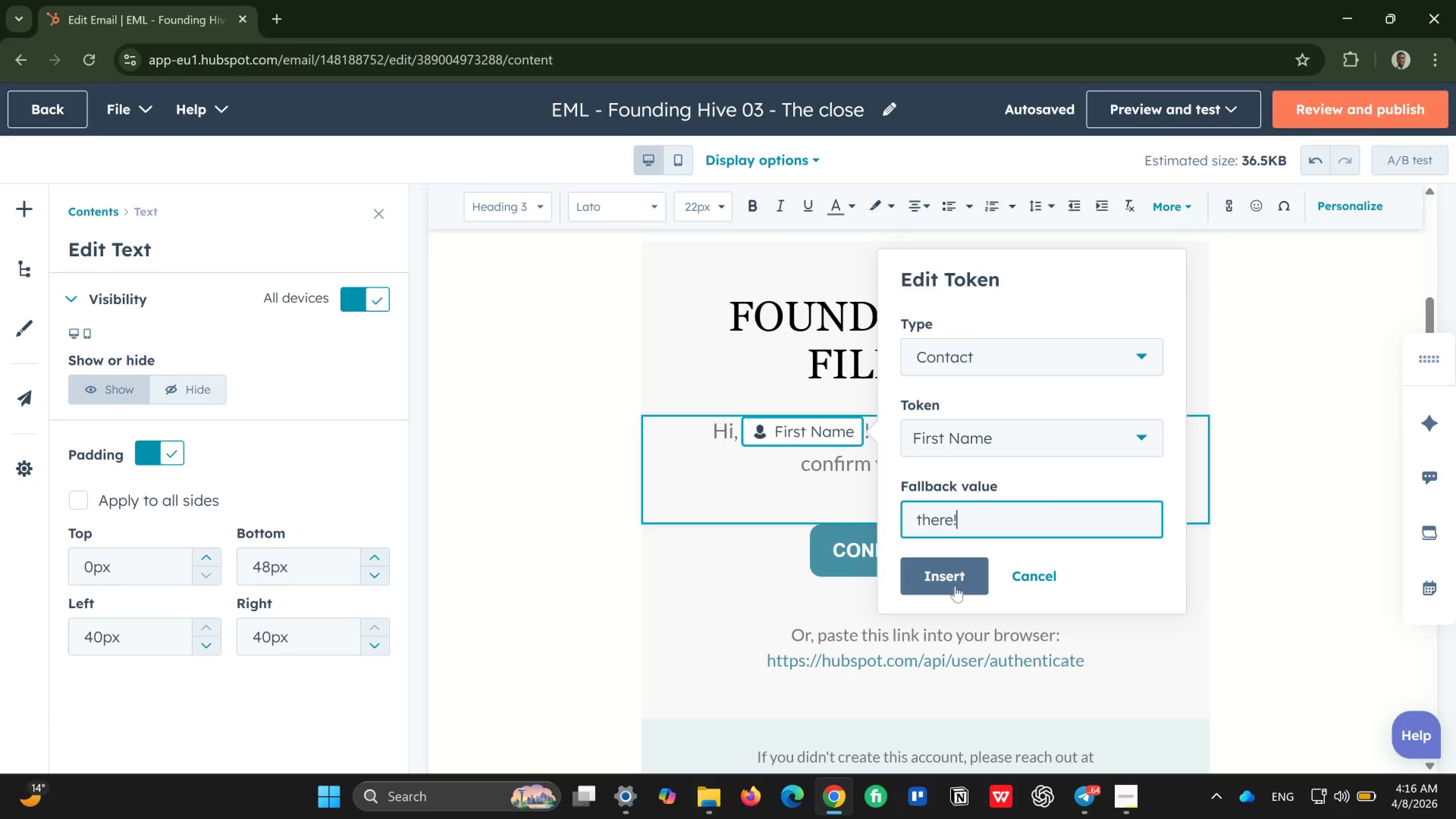 
key(Shift+1)
 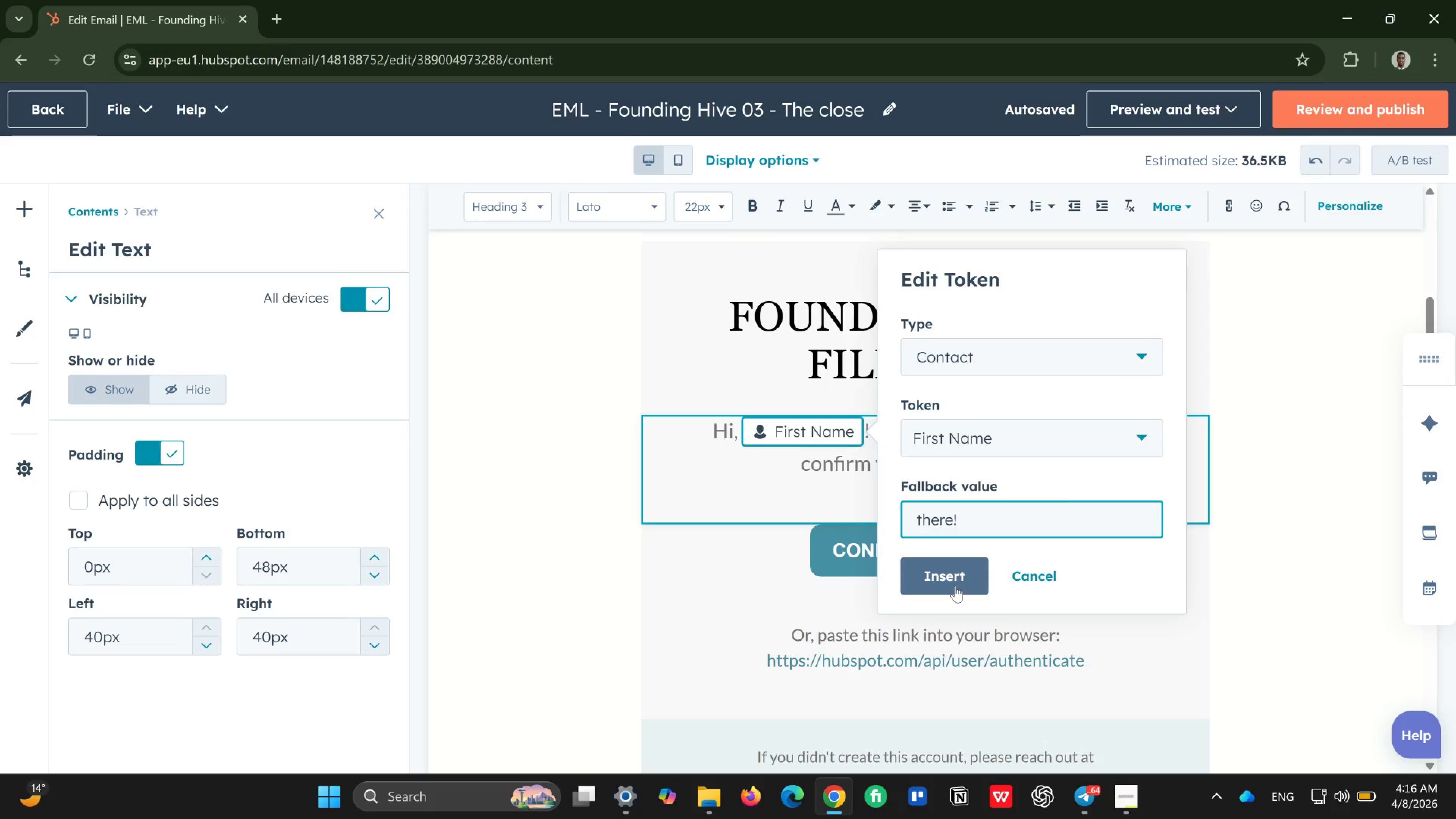 
left_click([955, 585])
 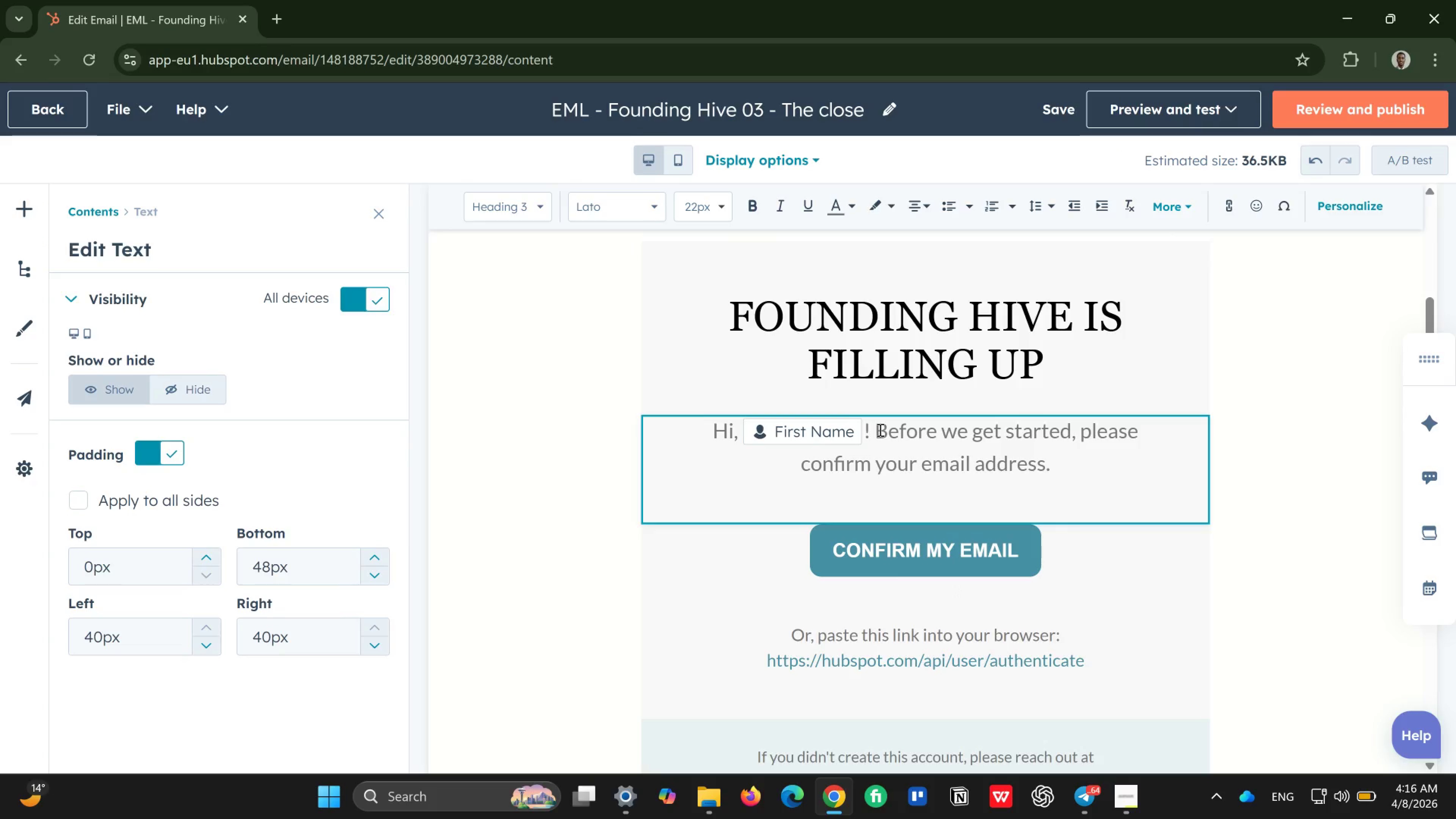 
left_click_drag(start_coordinate=[879, 433], to_coordinate=[1054, 469])
 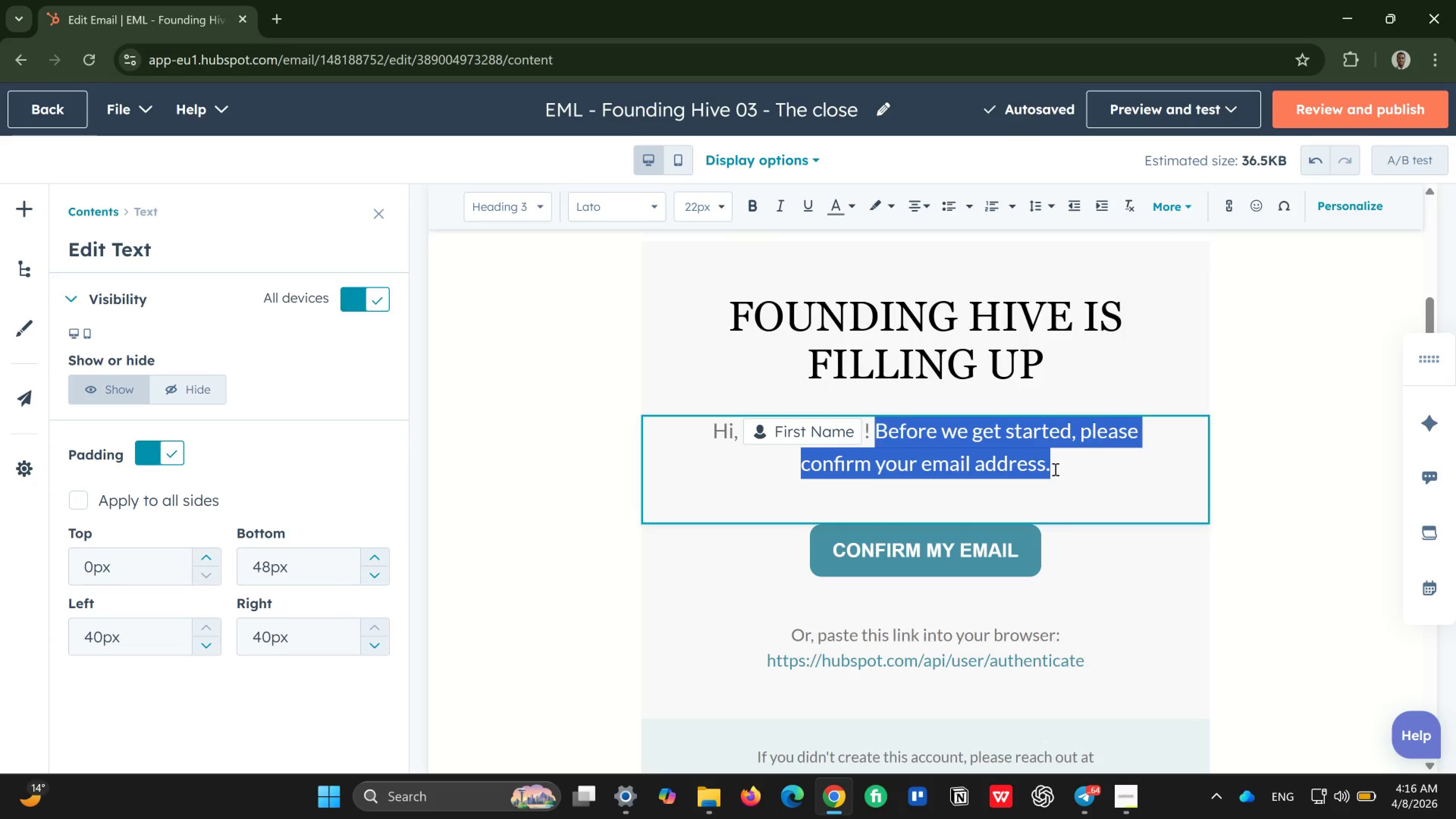 
key(Backspace)
 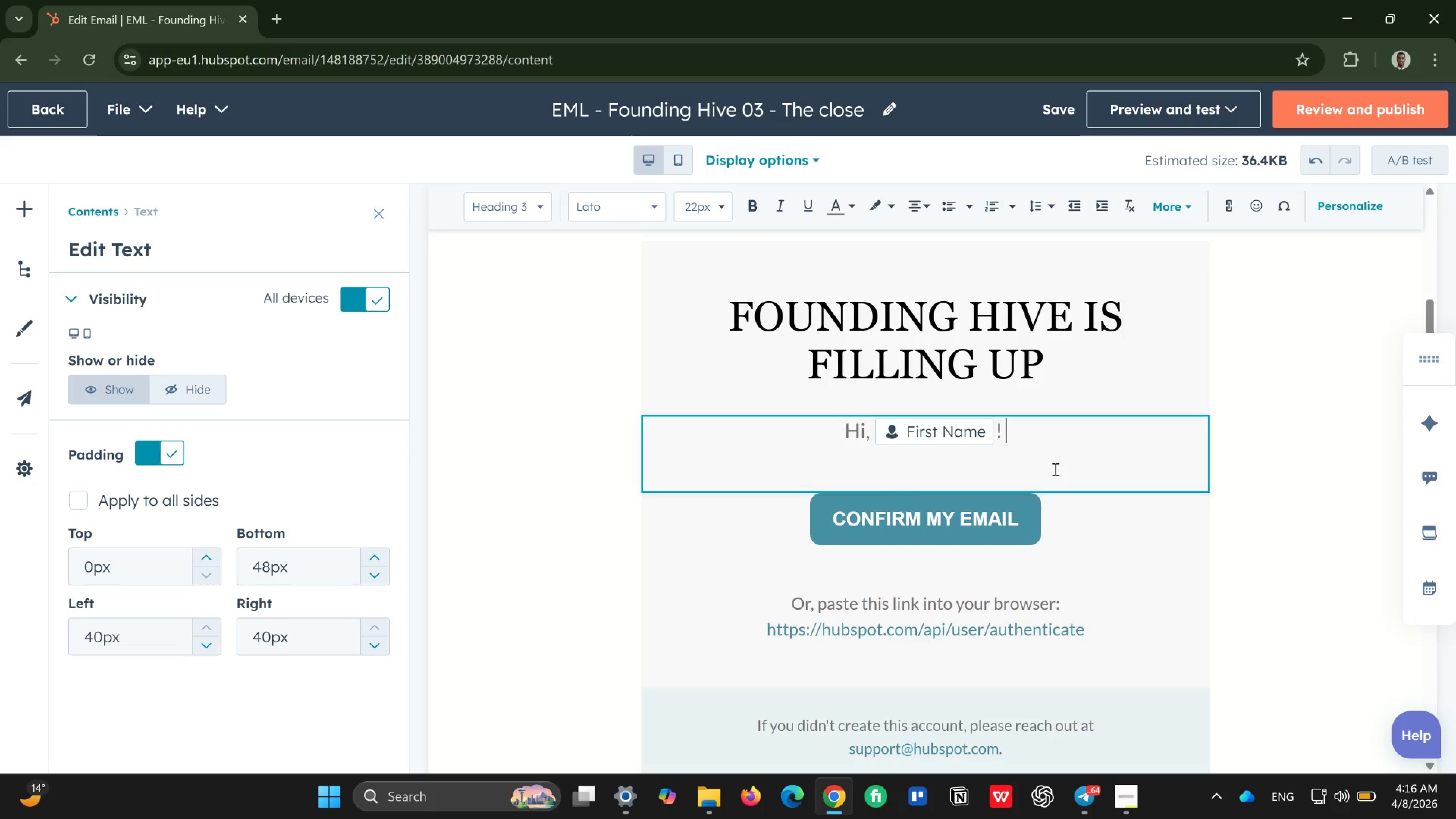 
key(Enter)
 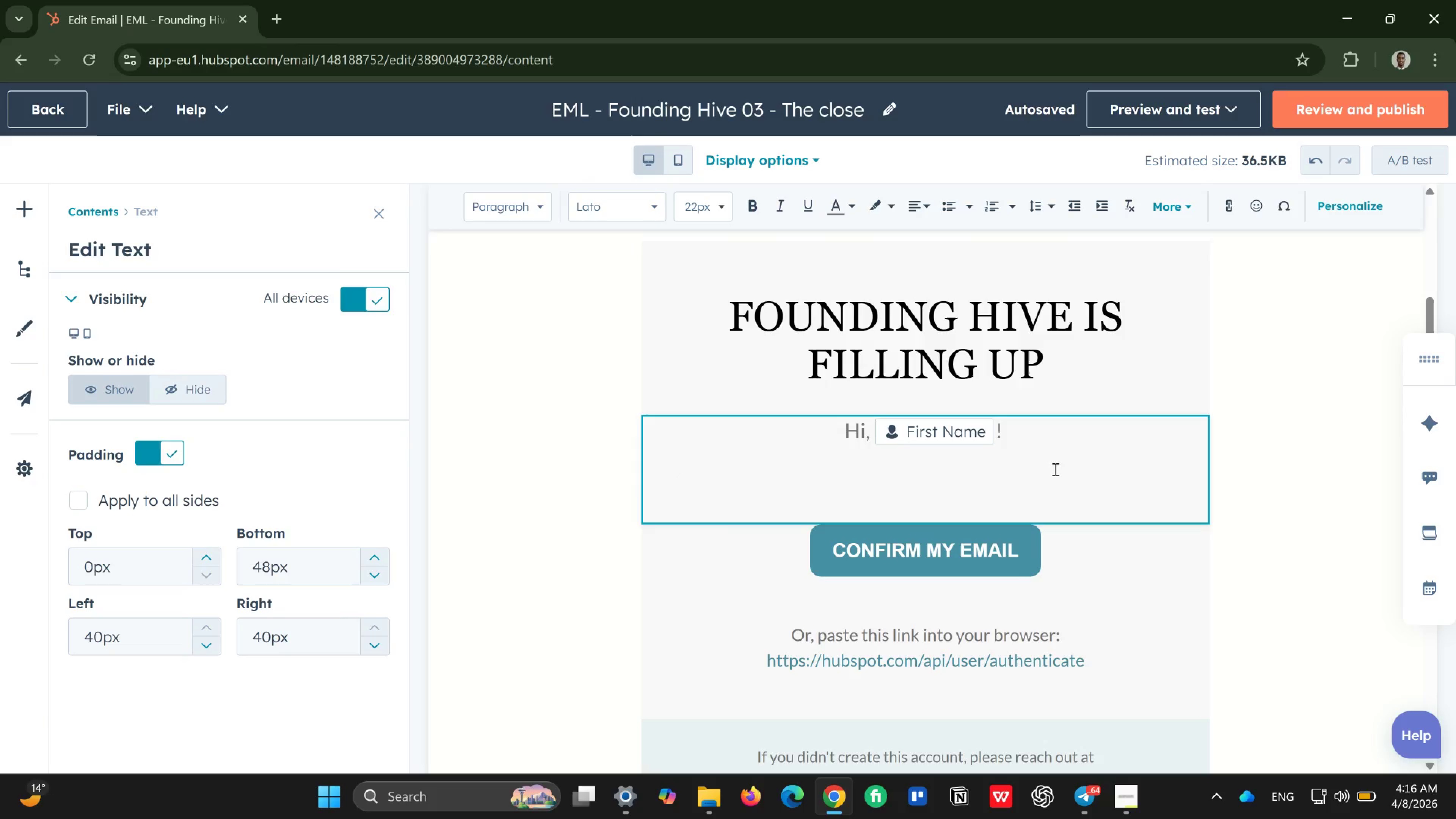 
wait(13.02)
 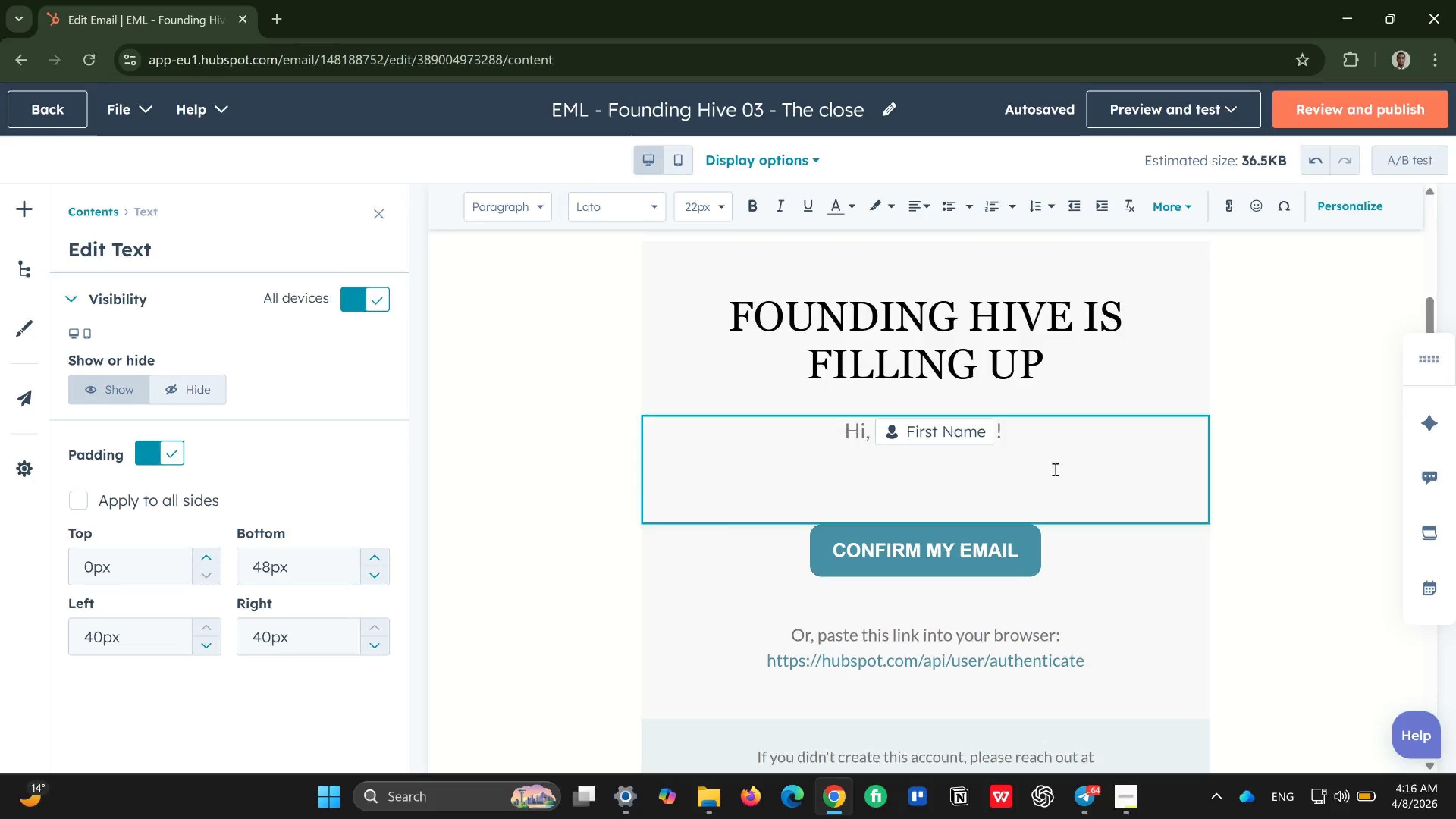 
type(A quick head-up)
 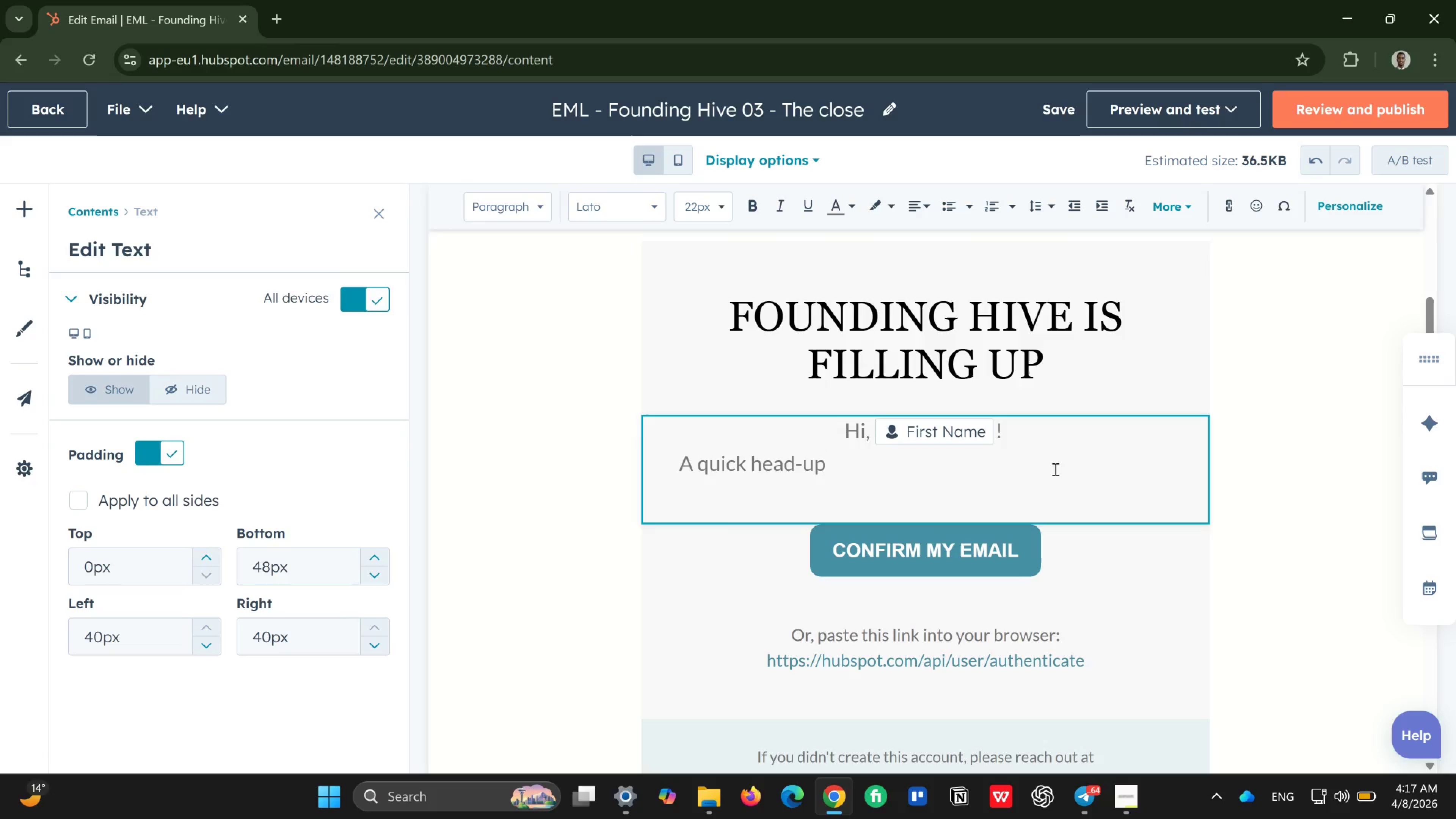 
type(: Founding Hive is Filling up.)
 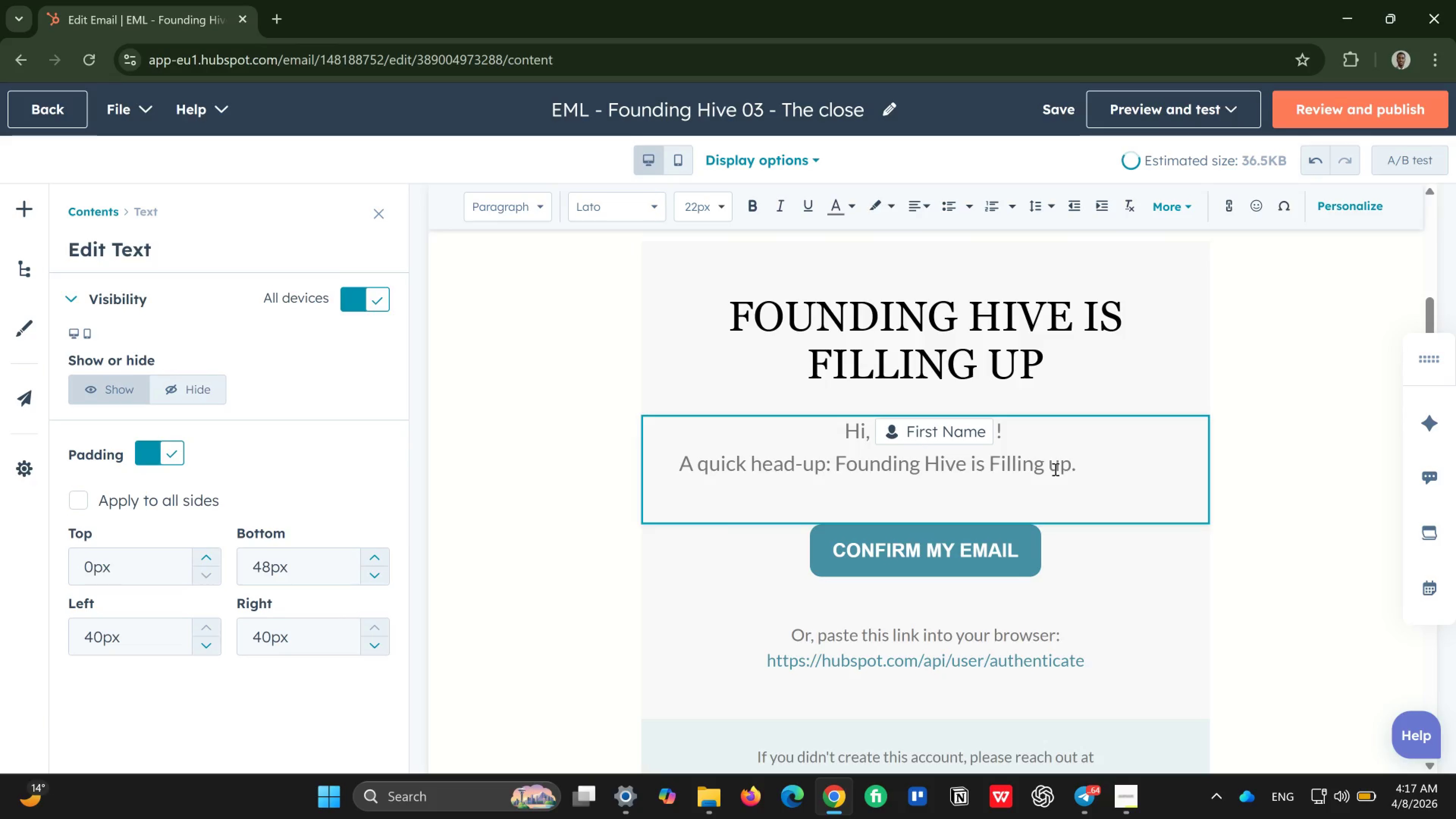 
key(Enter)
 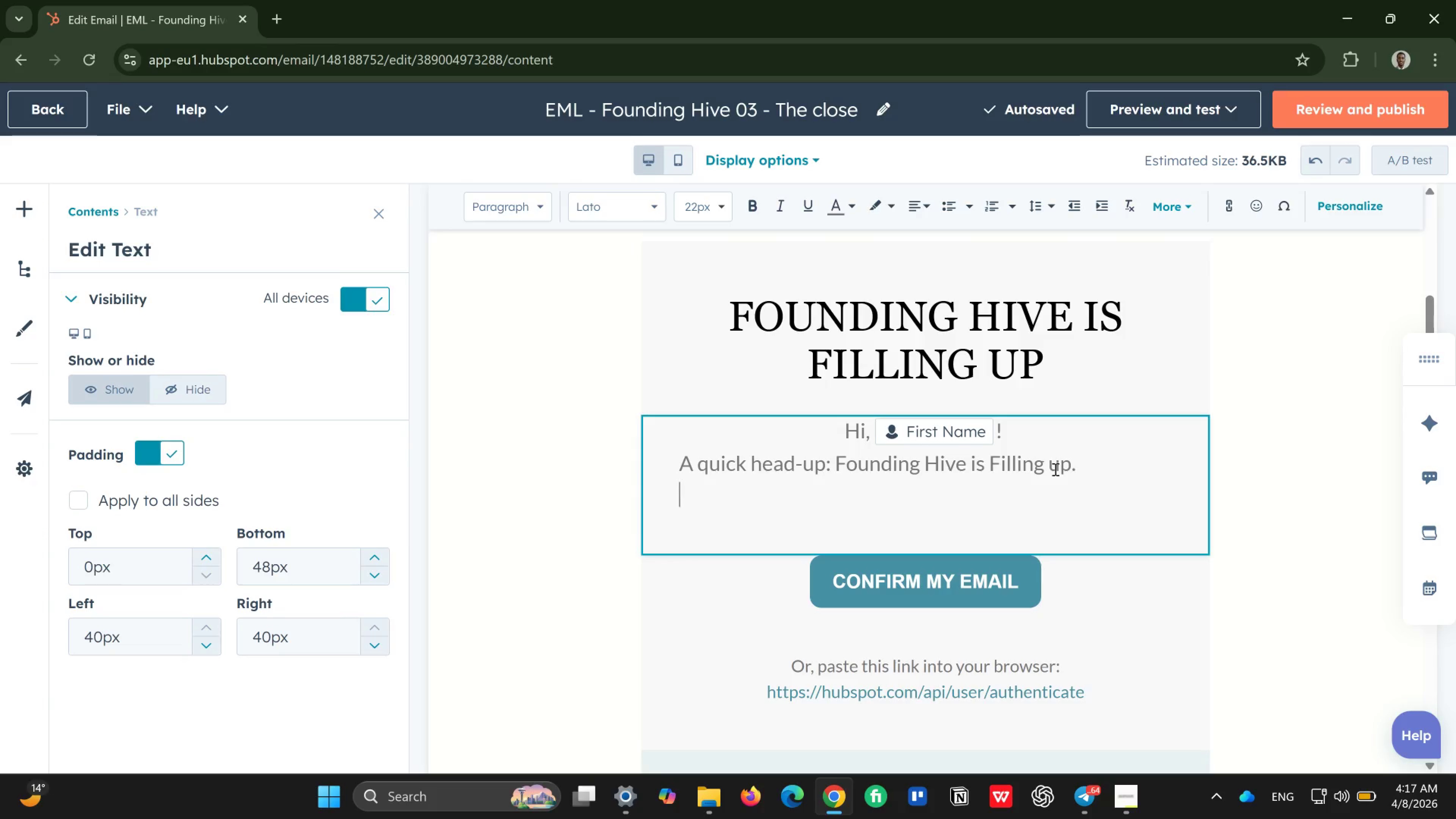 
wait(24.26)
 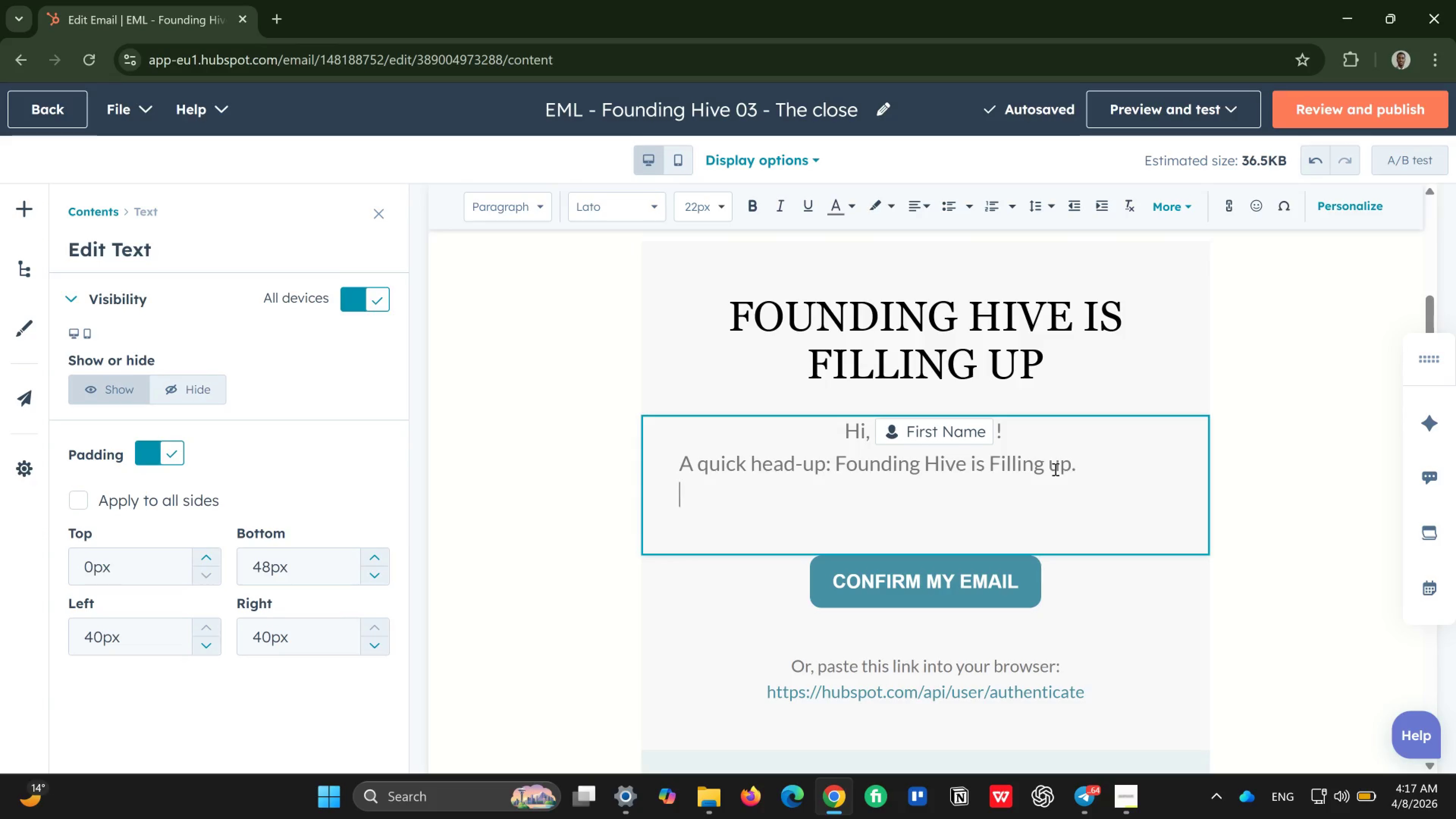 
type(We have created this intentionally )
 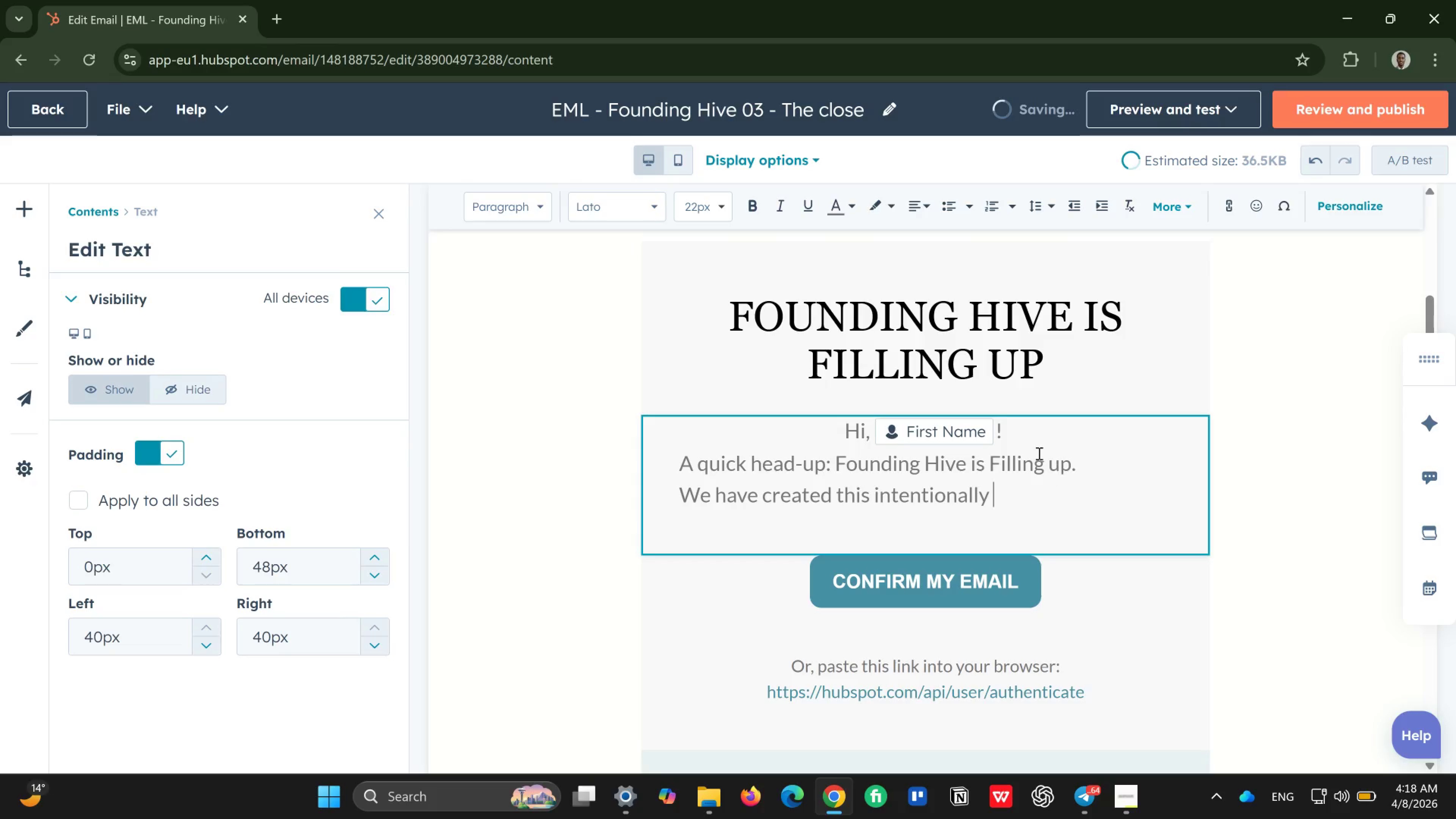 
wait(7.64)
 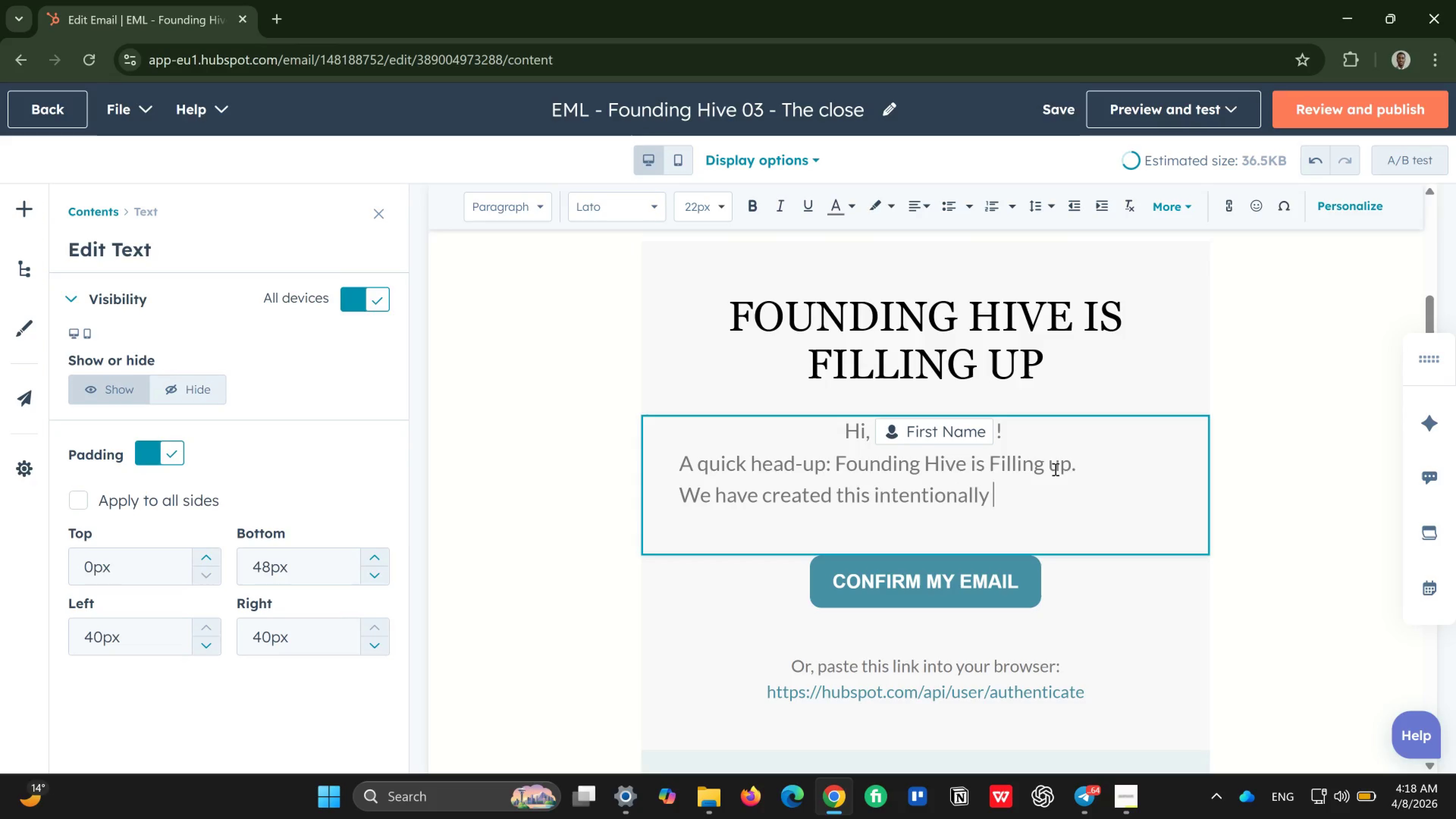 
left_click([872, 499])
 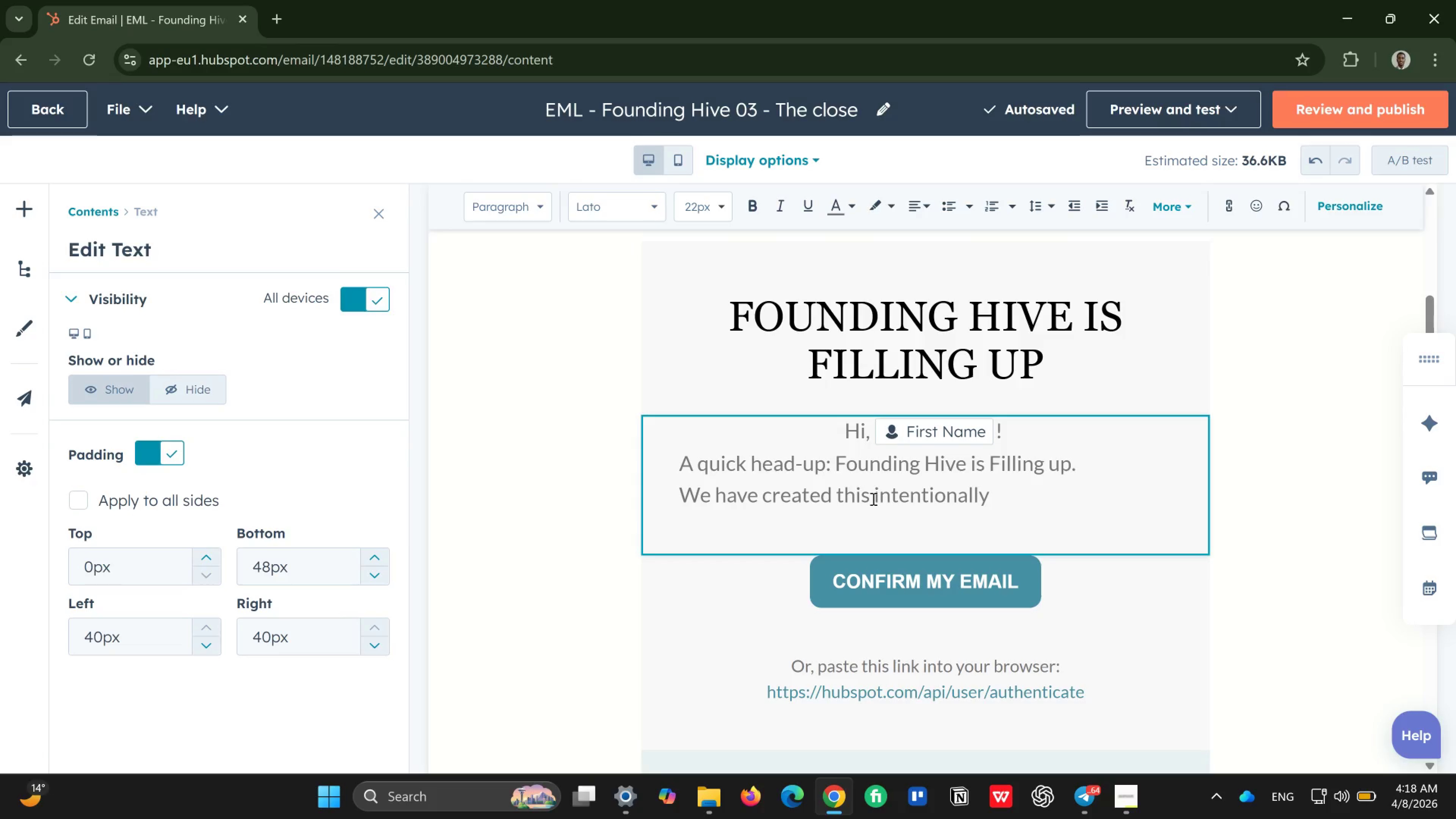 
type(subscription to stay )
 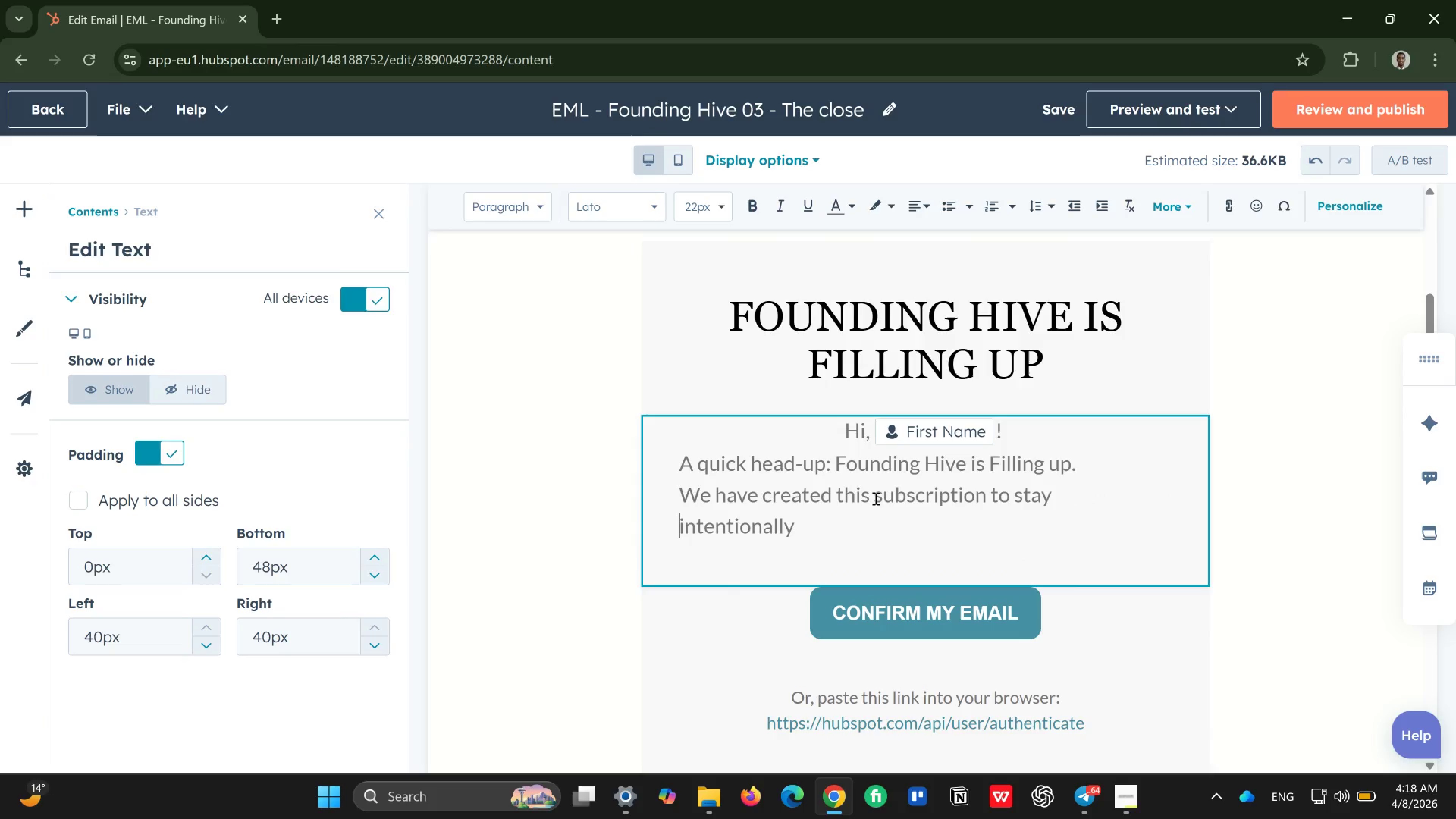 
left_click([884, 523])
 